 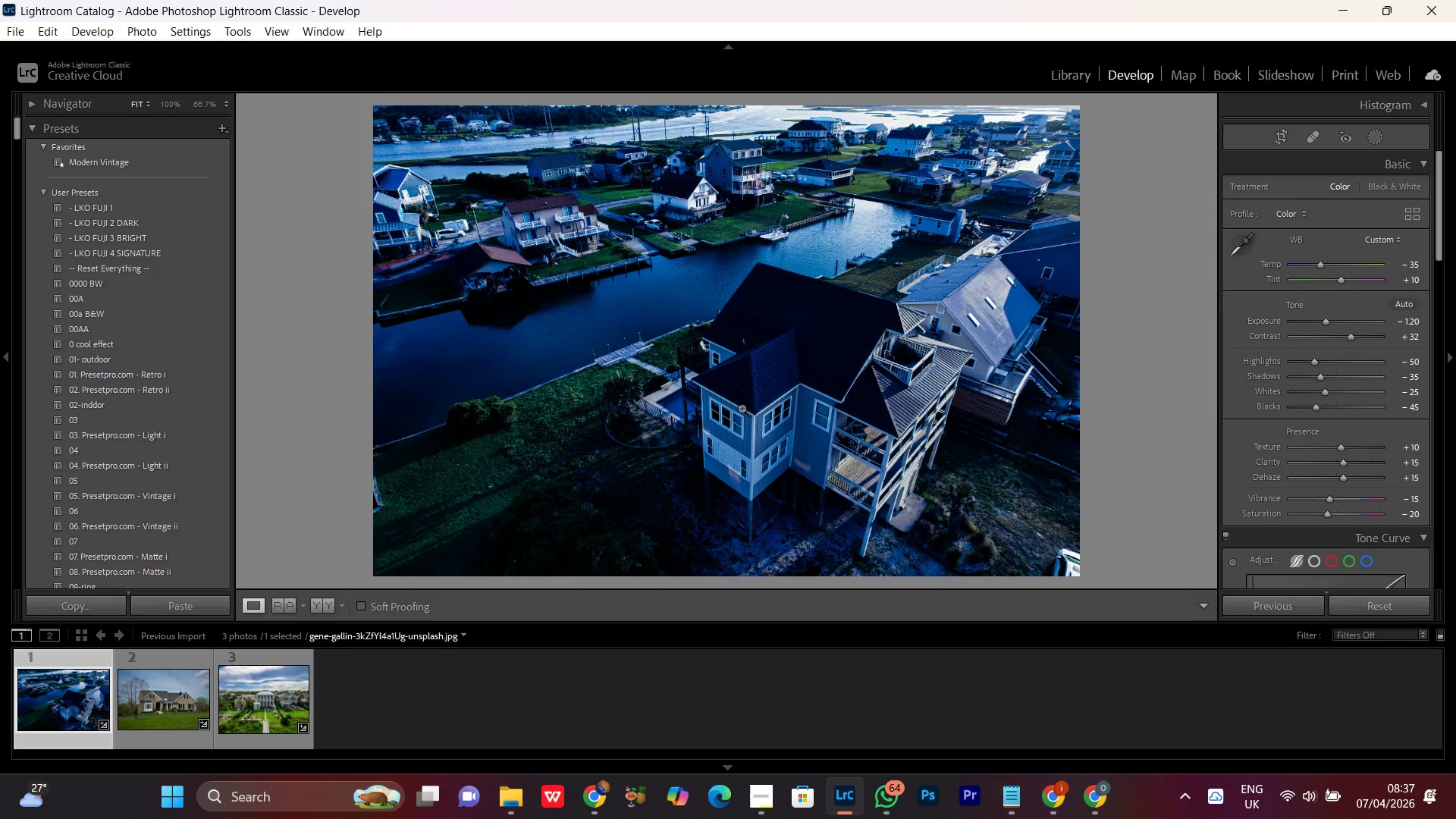 
double_click([729, 447])
 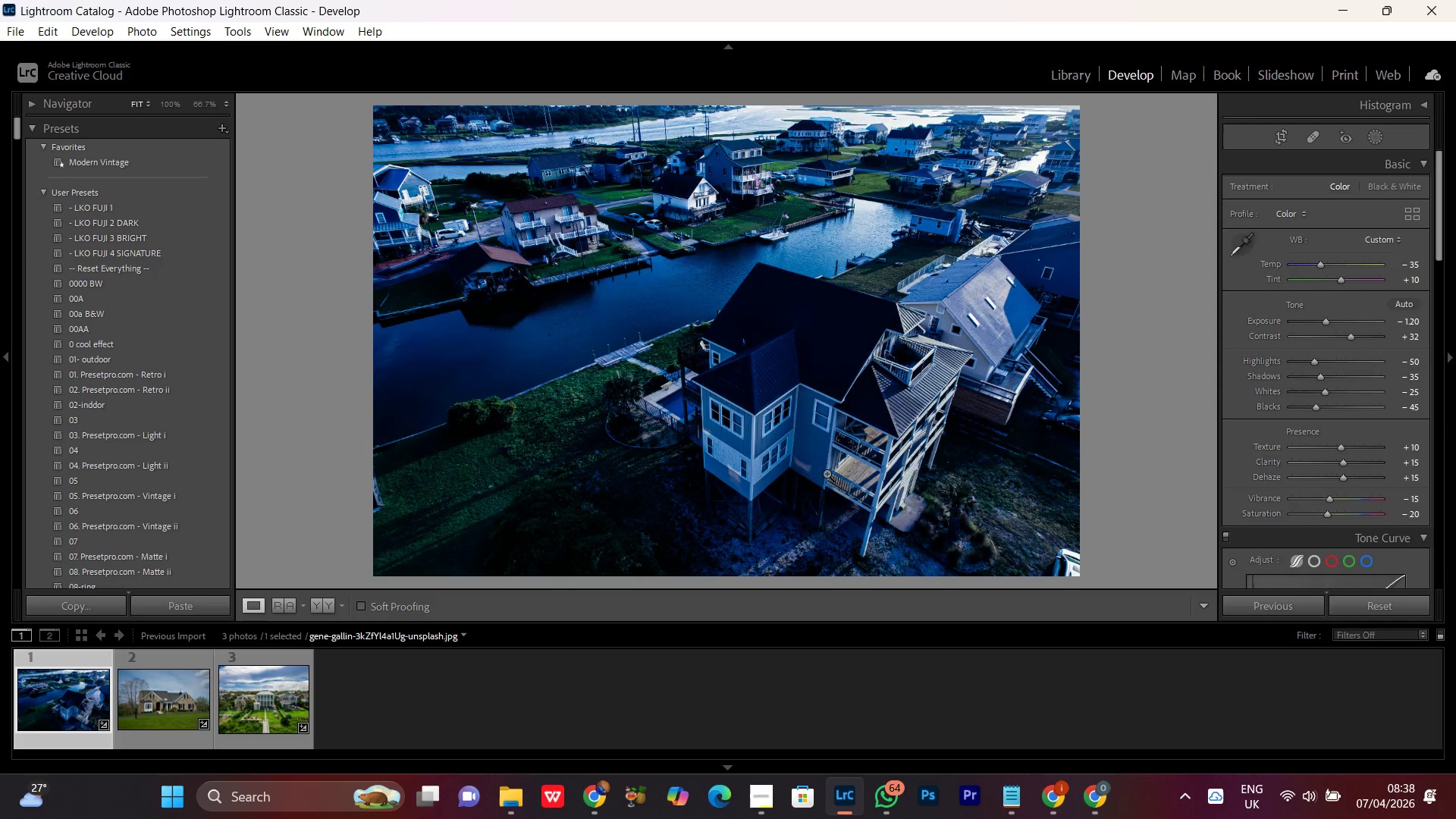 
wait(17.72)
 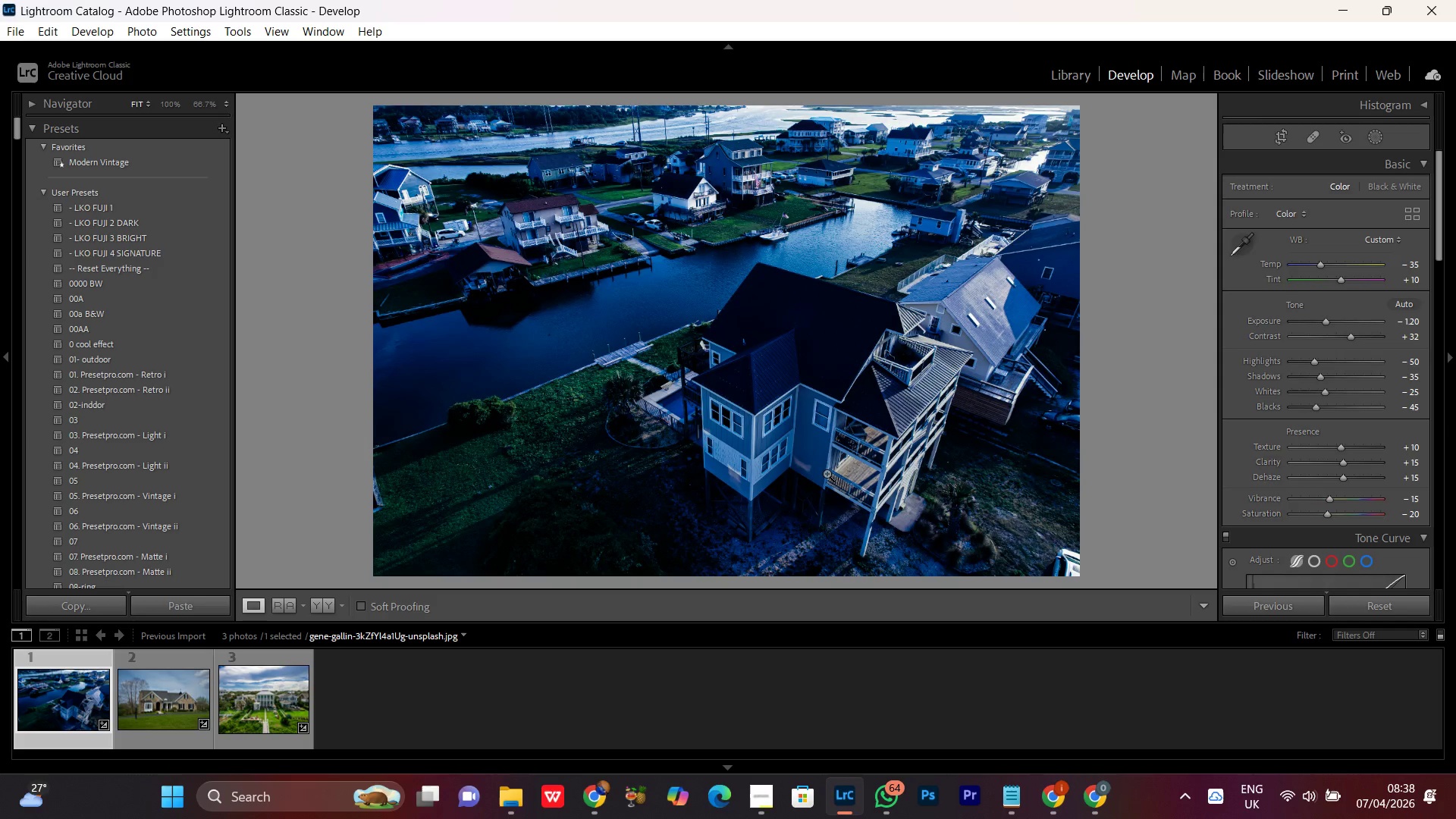 
double_click([755, 425])
 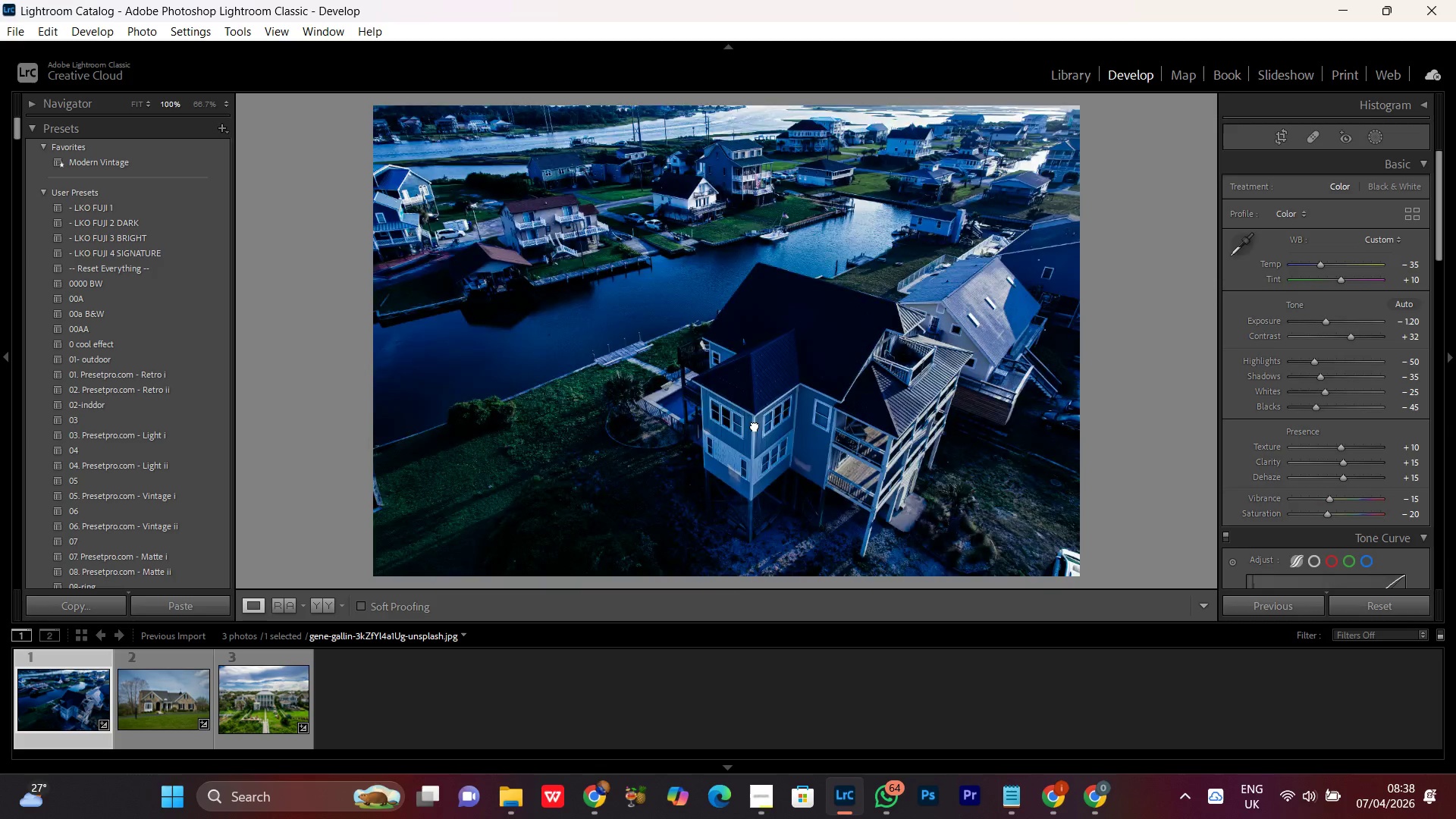 
triple_click([755, 425])
 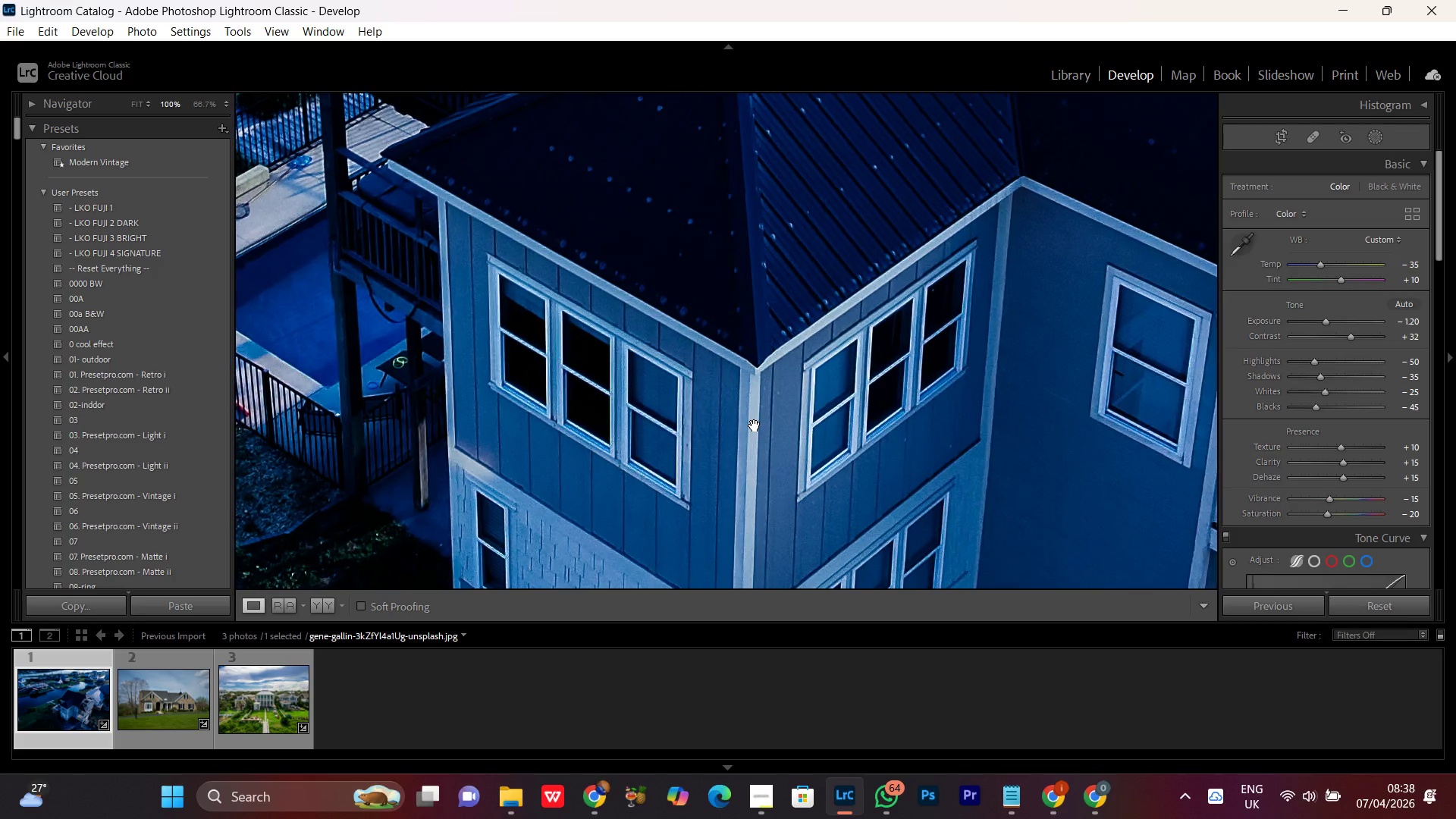 
triple_click([755, 425])
 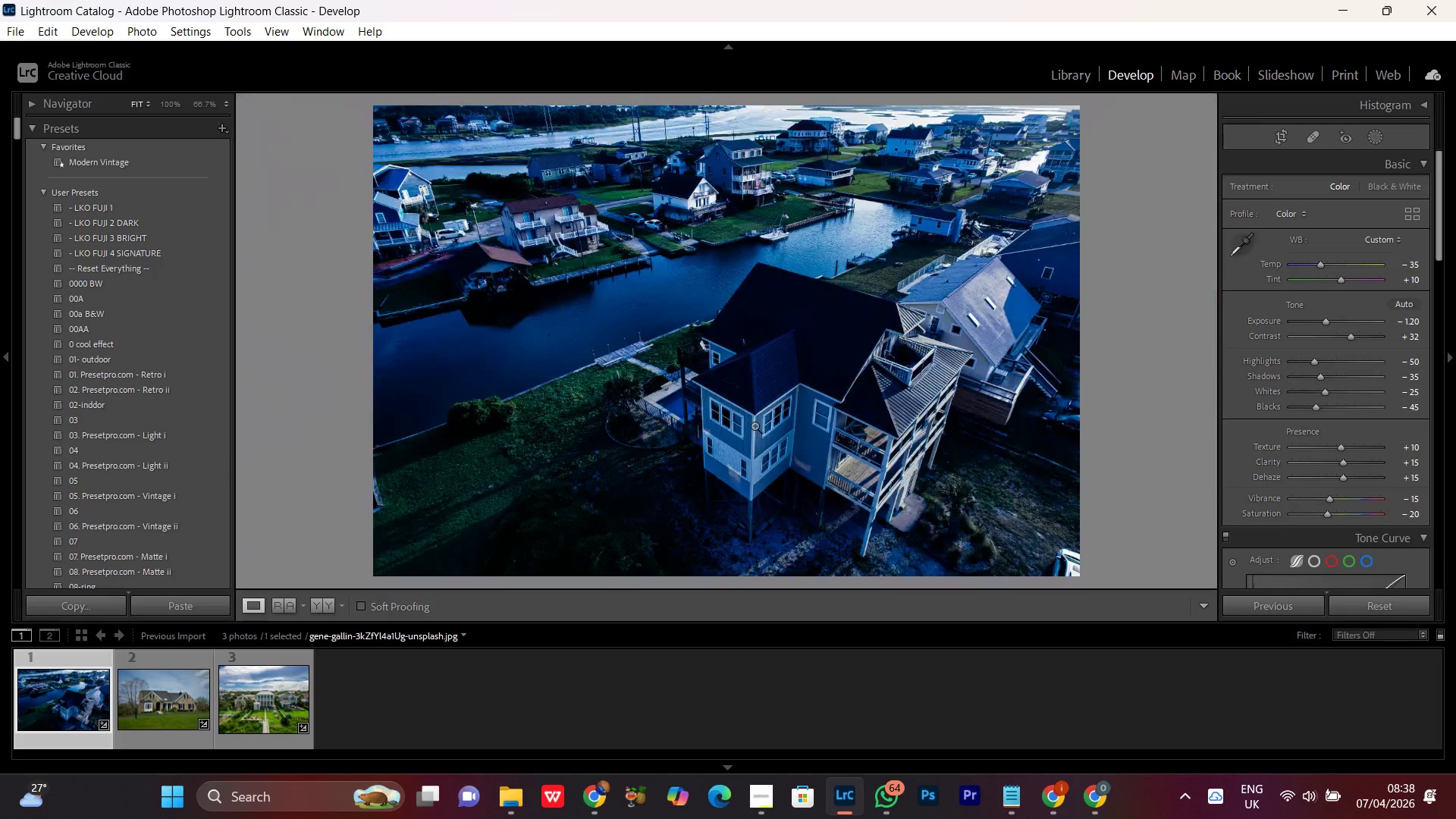 
triple_click([755, 425])
 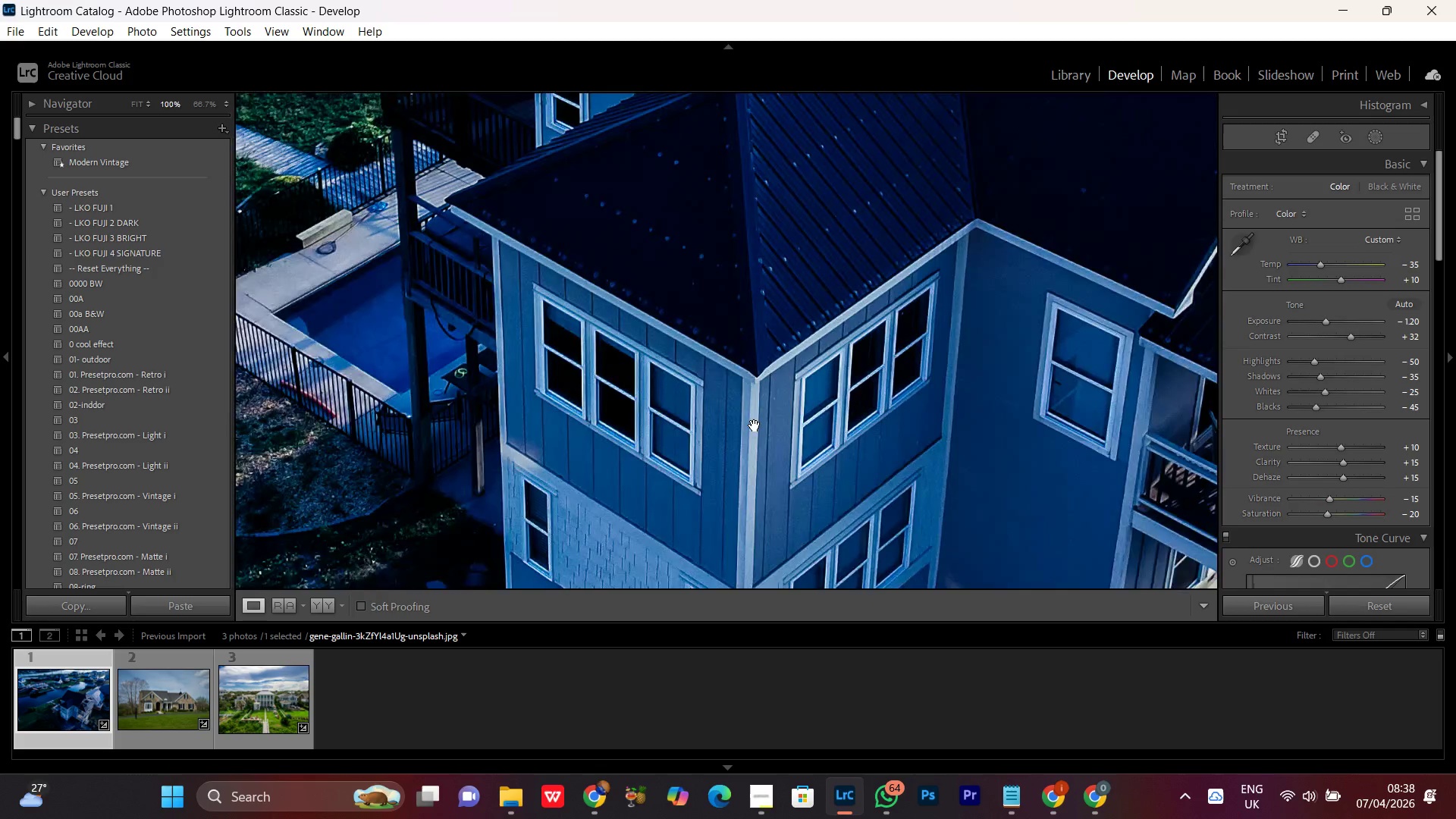 
triple_click([755, 425])
 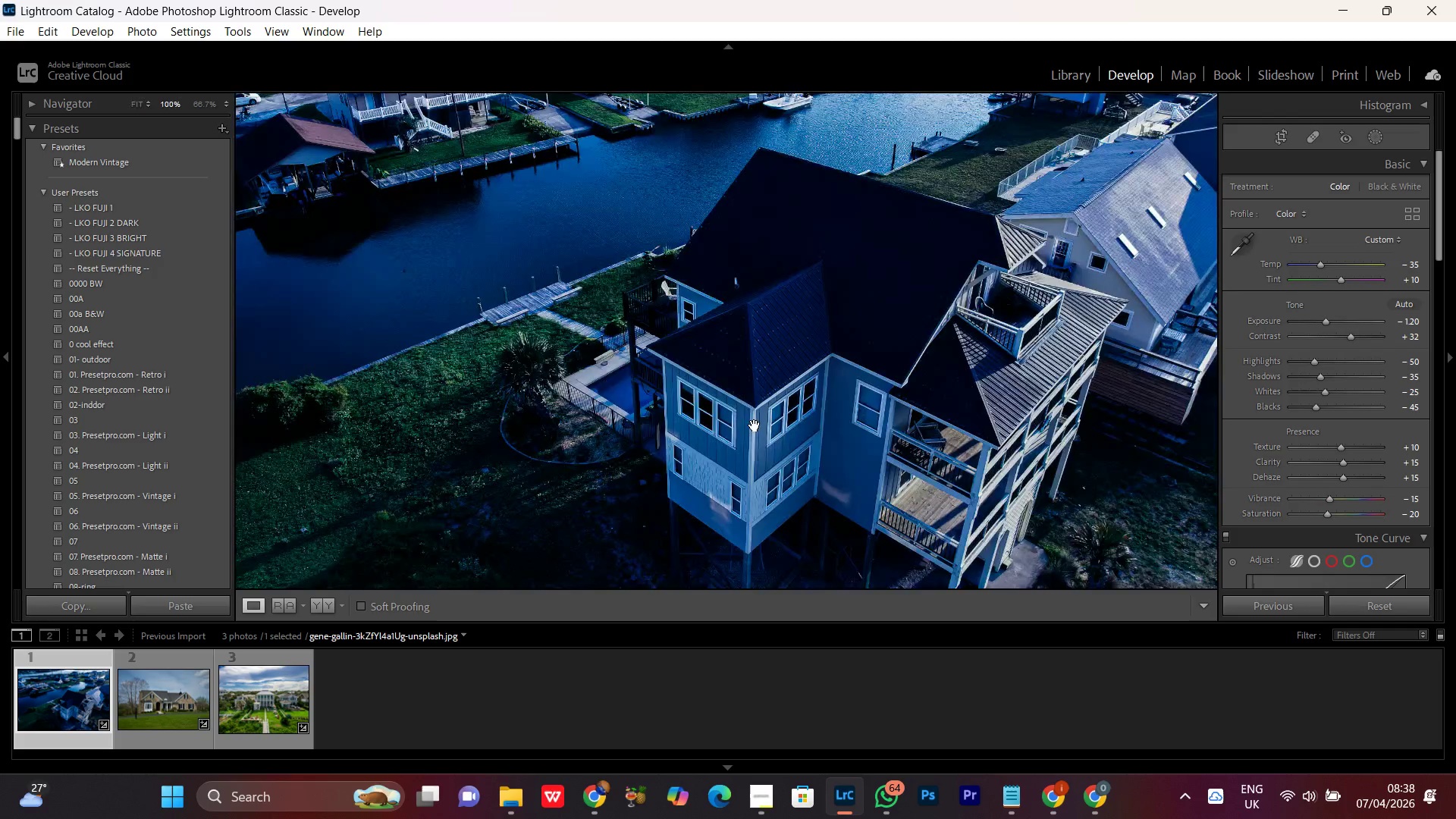 
double_click([755, 425])
 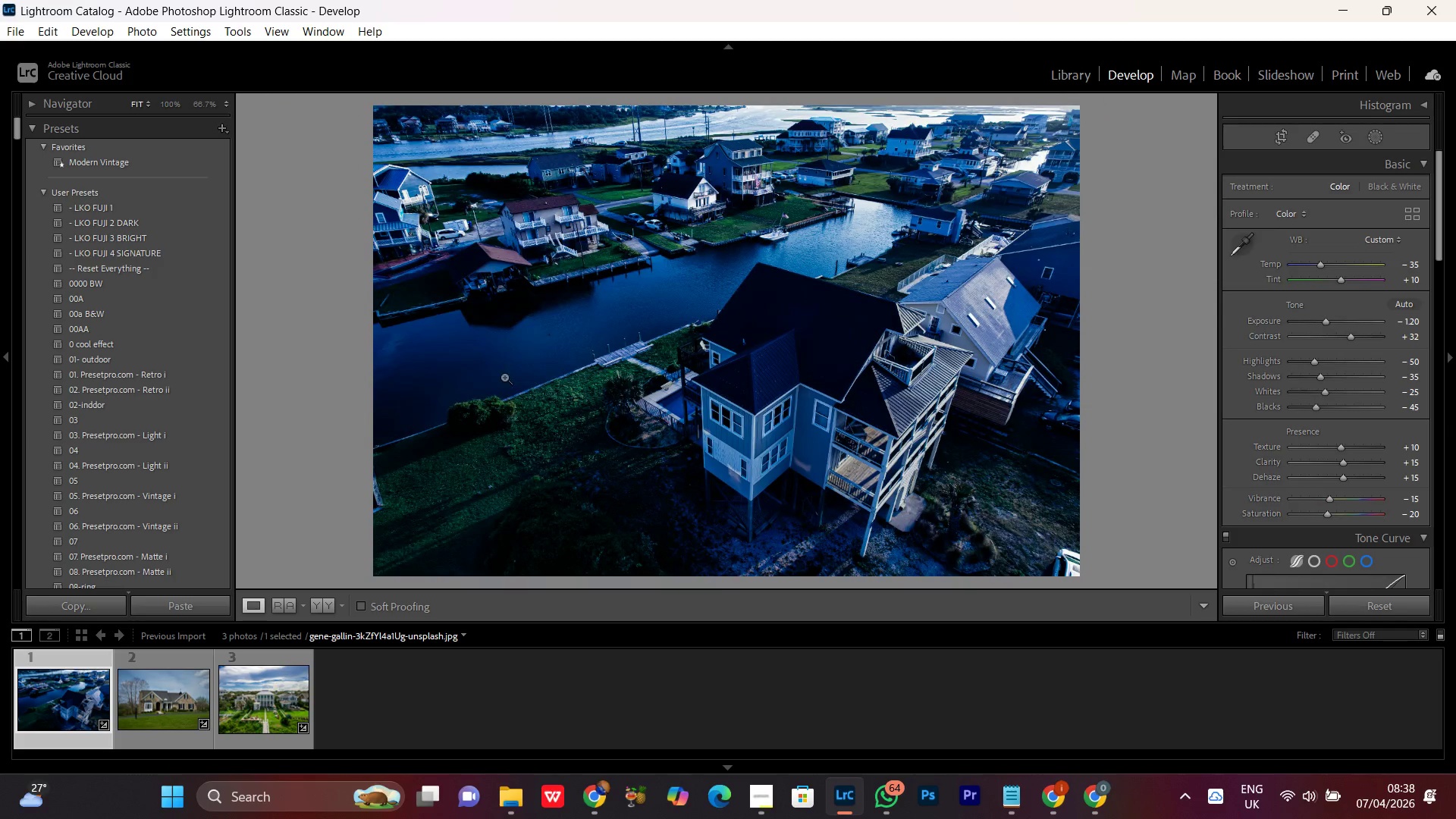 
left_click([499, 372])
 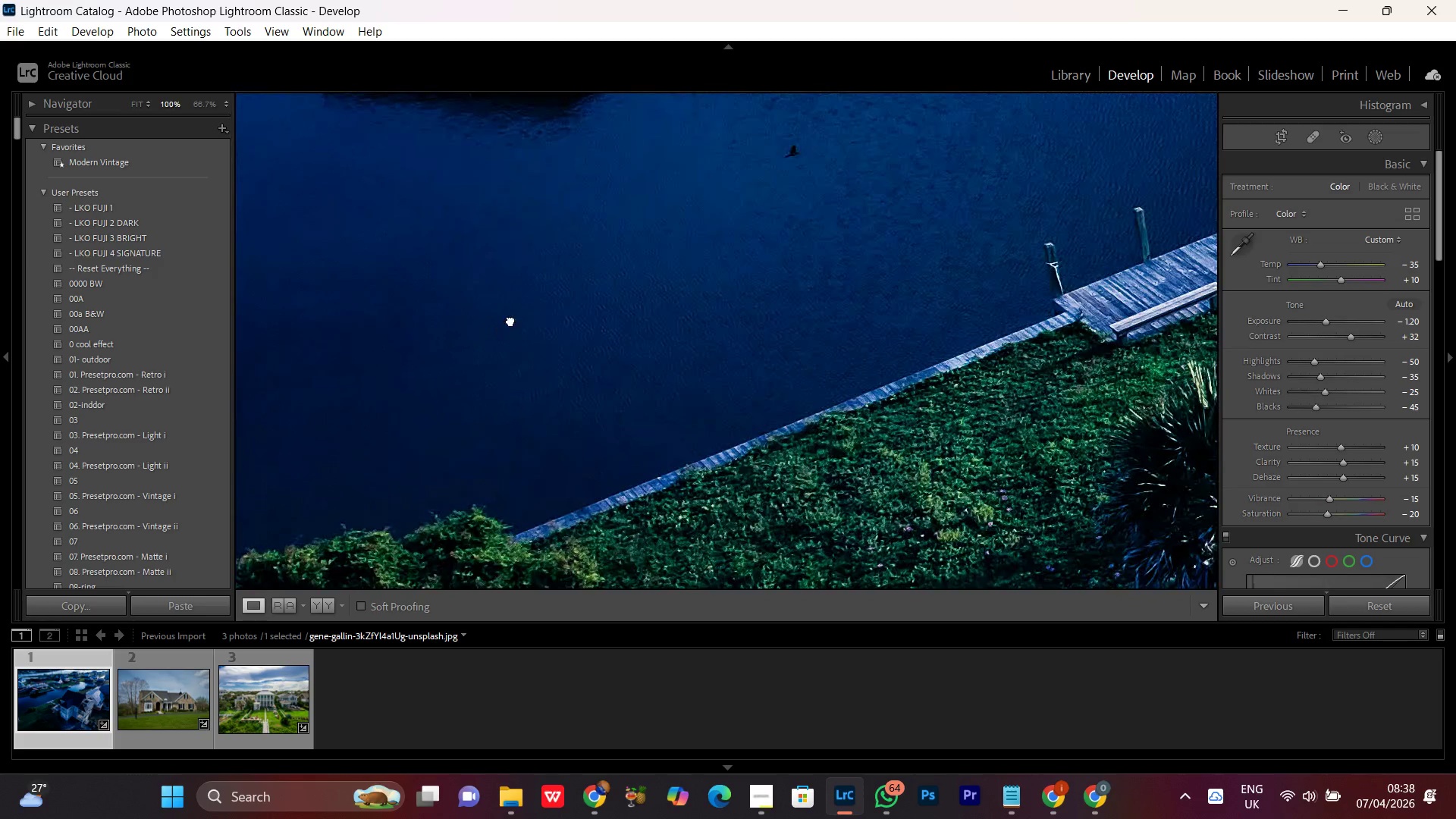 
left_click_drag(start_coordinate=[510, 321], to_coordinate=[592, 473])
 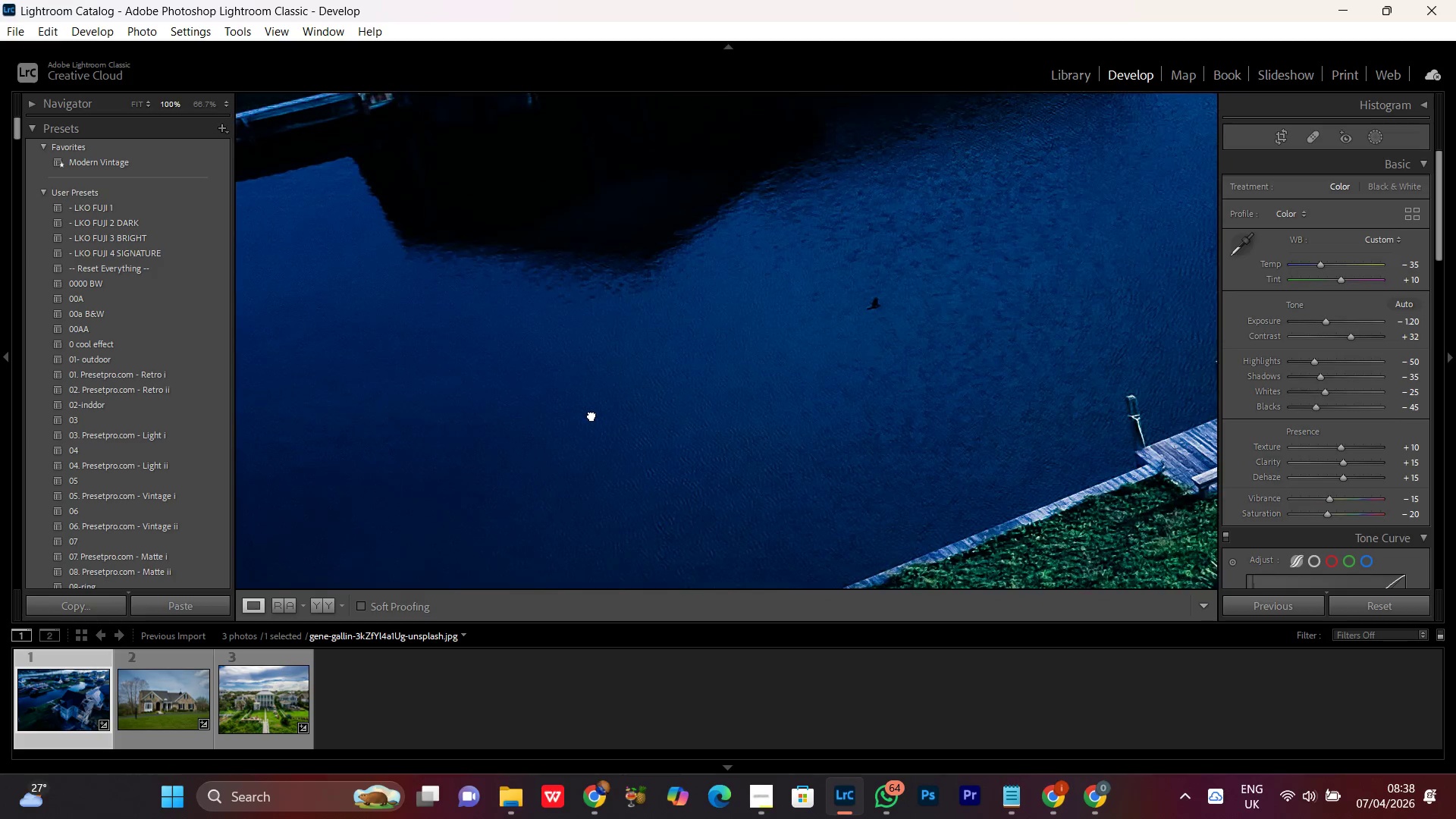 
left_click_drag(start_coordinate=[591, 406], to_coordinate=[595, 423])
 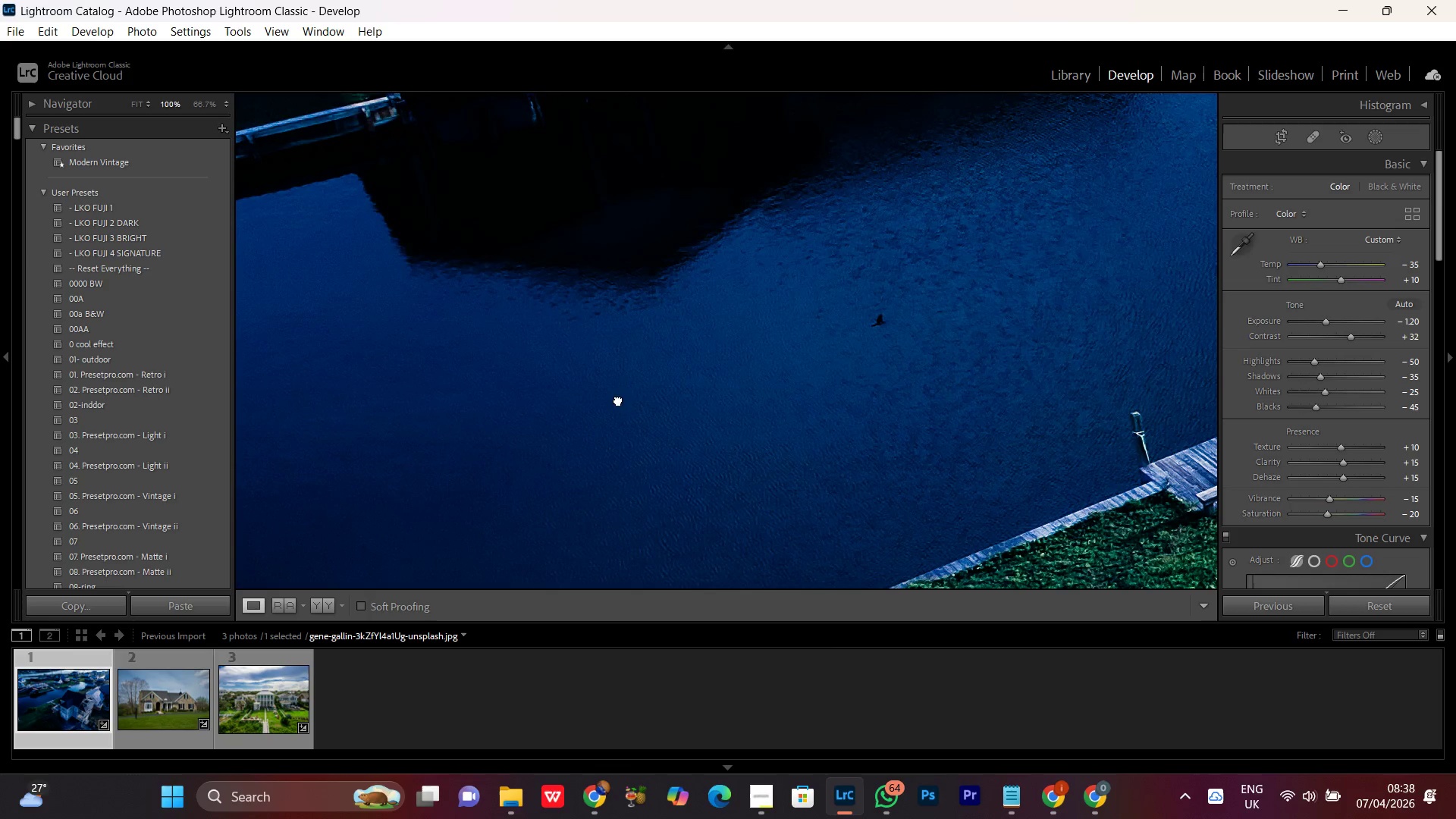 
left_click([618, 400])
 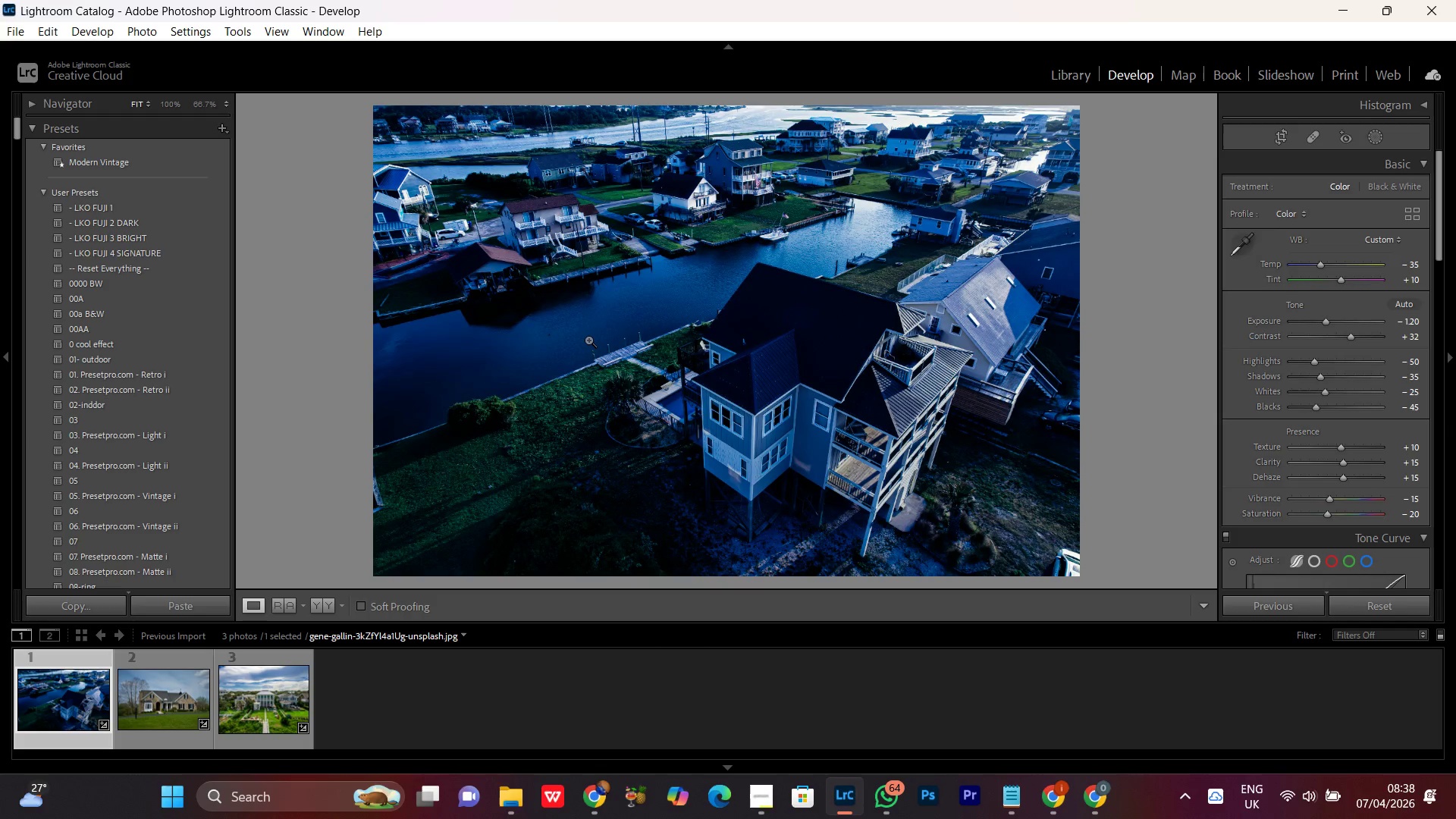 
left_click([571, 313])
 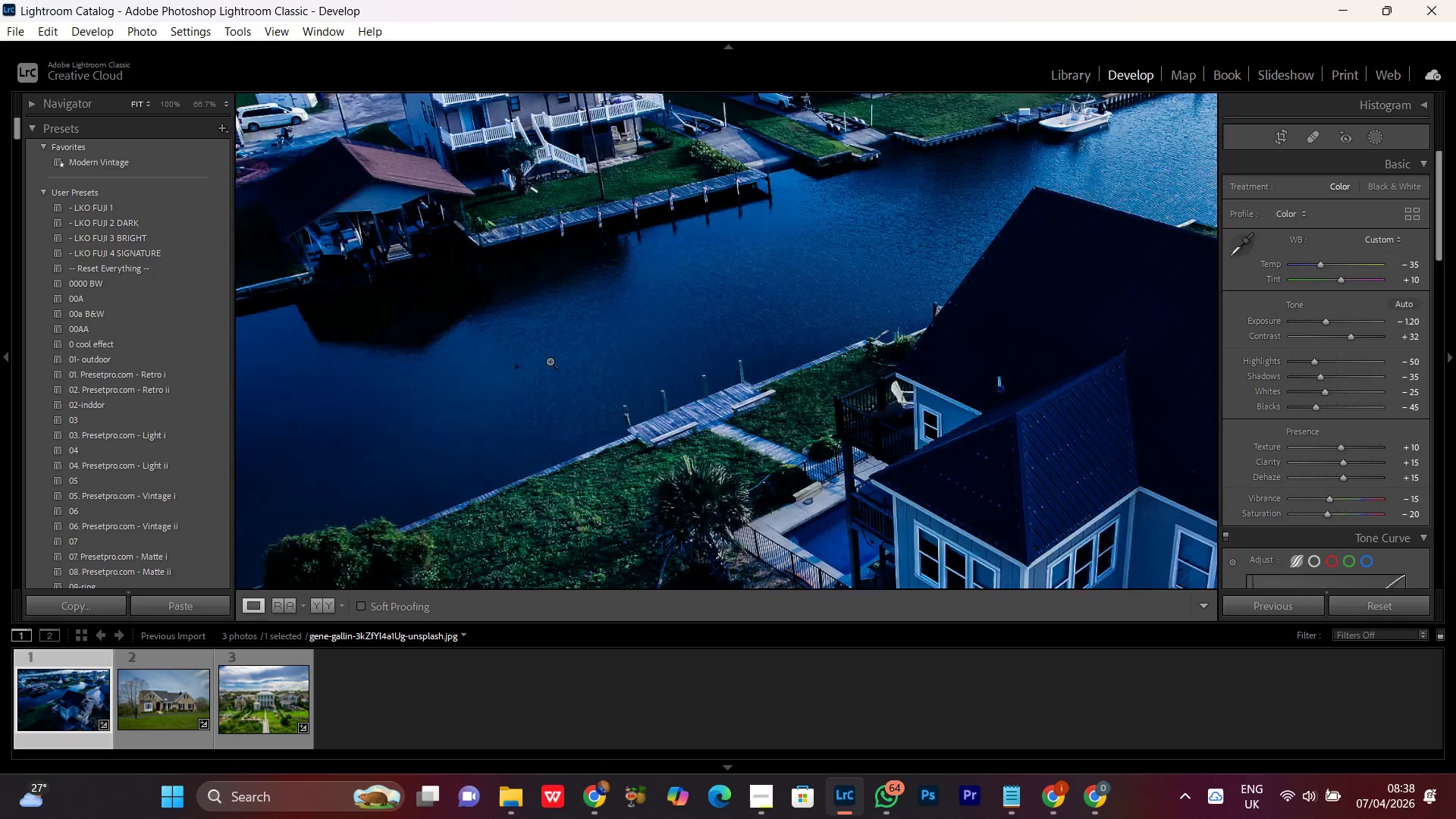 
double_click([550, 361])
 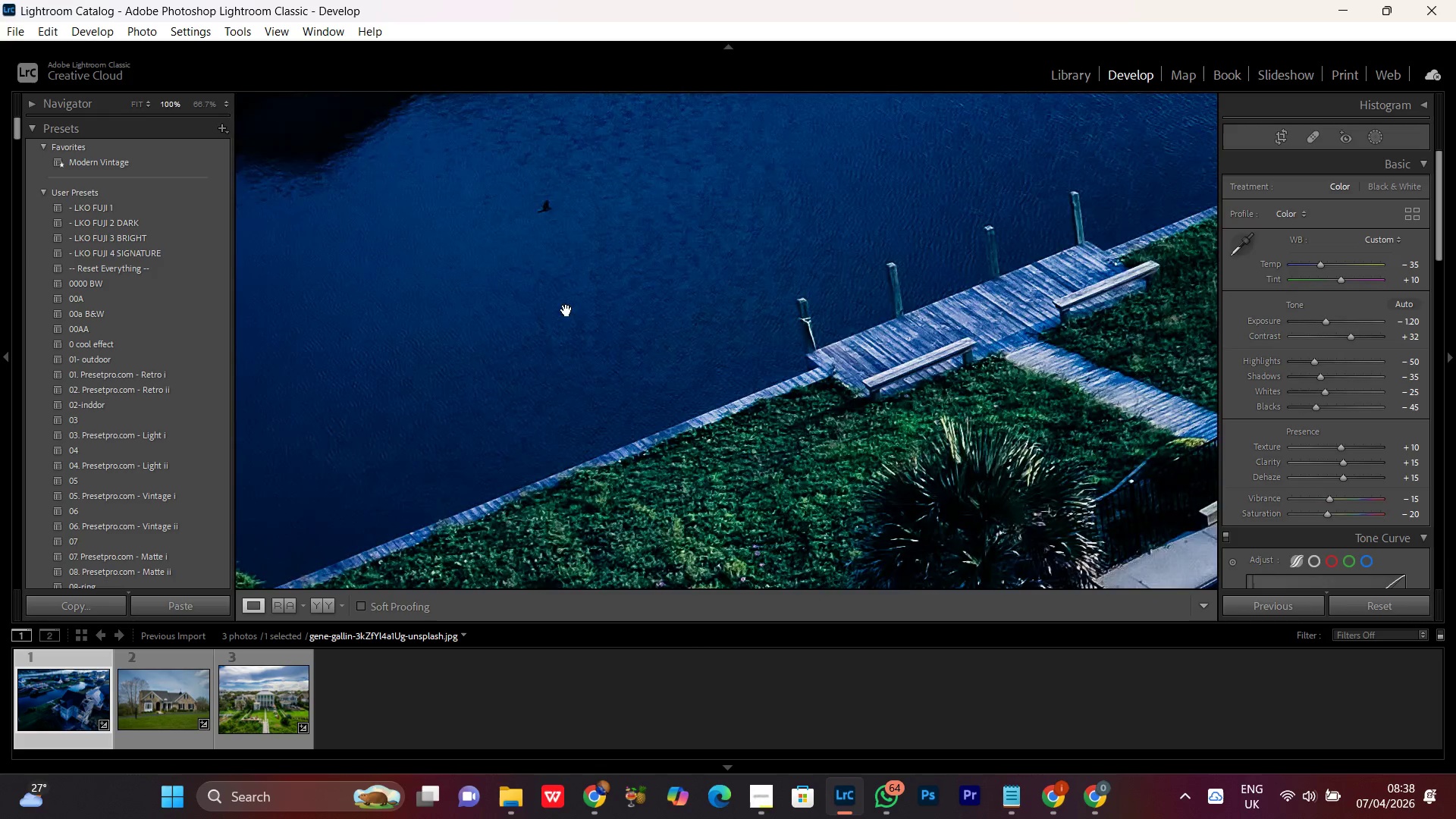 
left_click_drag(start_coordinate=[566, 310], to_coordinate=[553, 552])
 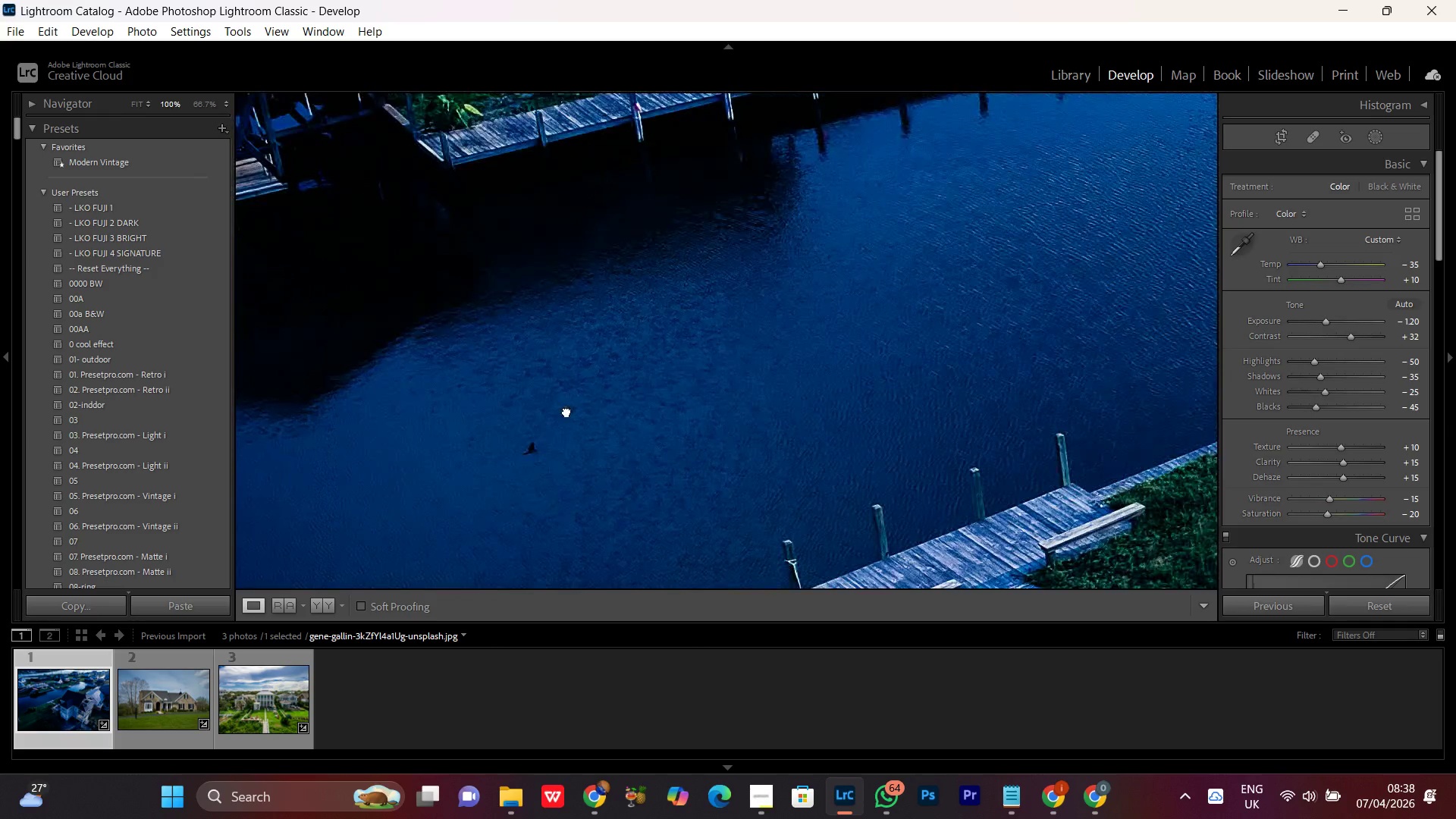 
left_click_drag(start_coordinate=[566, 412], to_coordinate=[651, 437])
 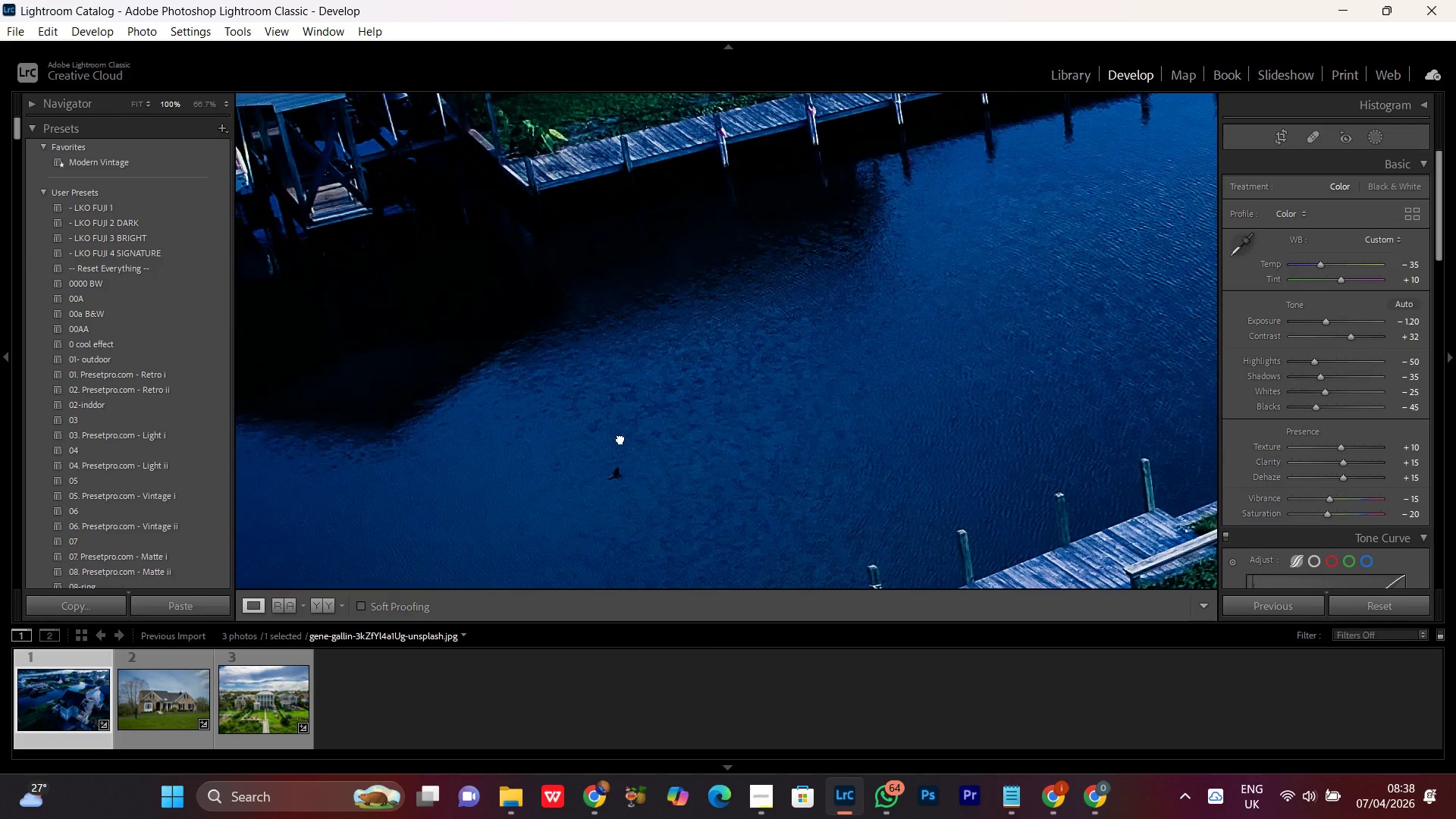 
left_click([620, 438])
 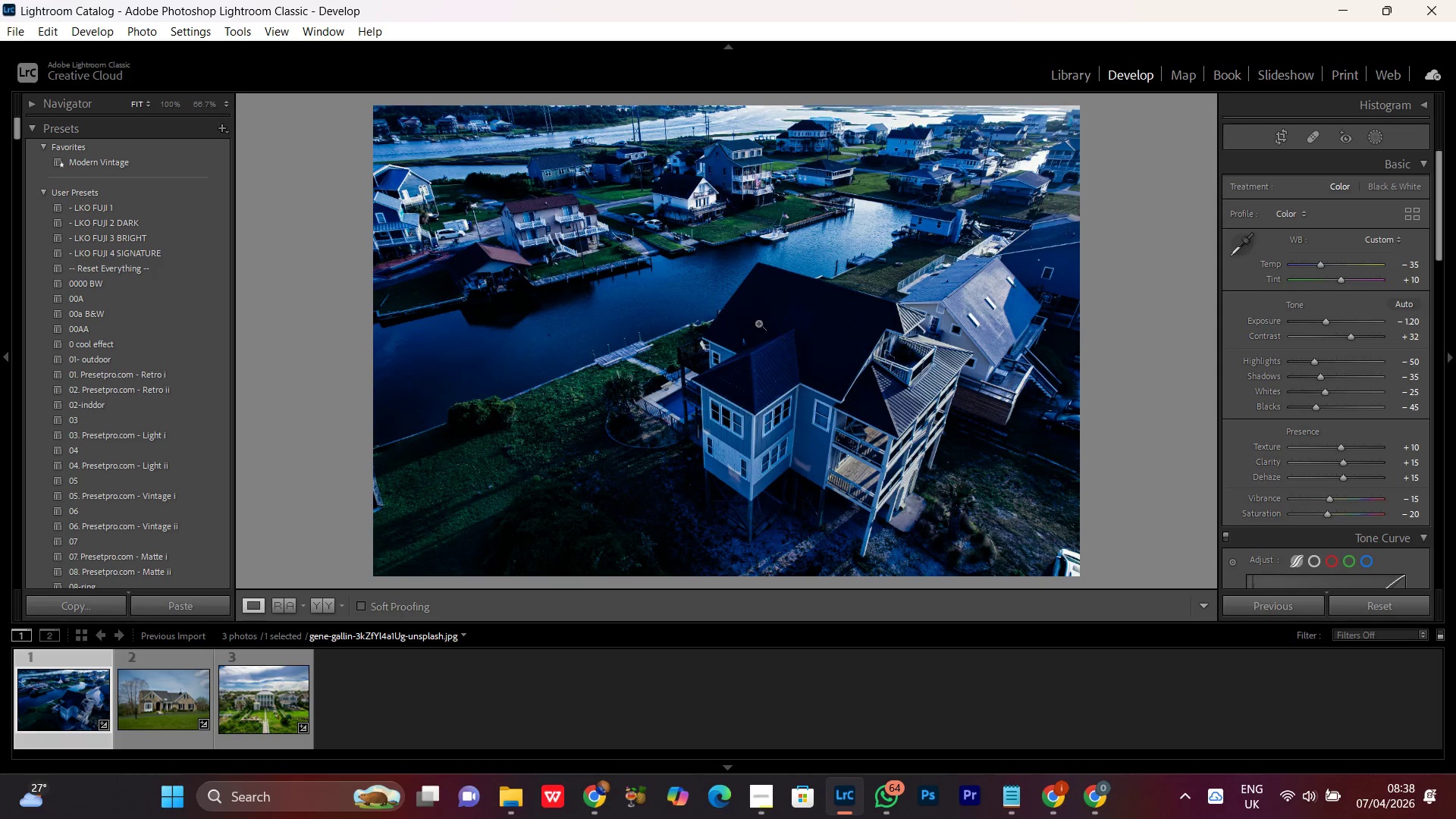 
wait(30.94)
 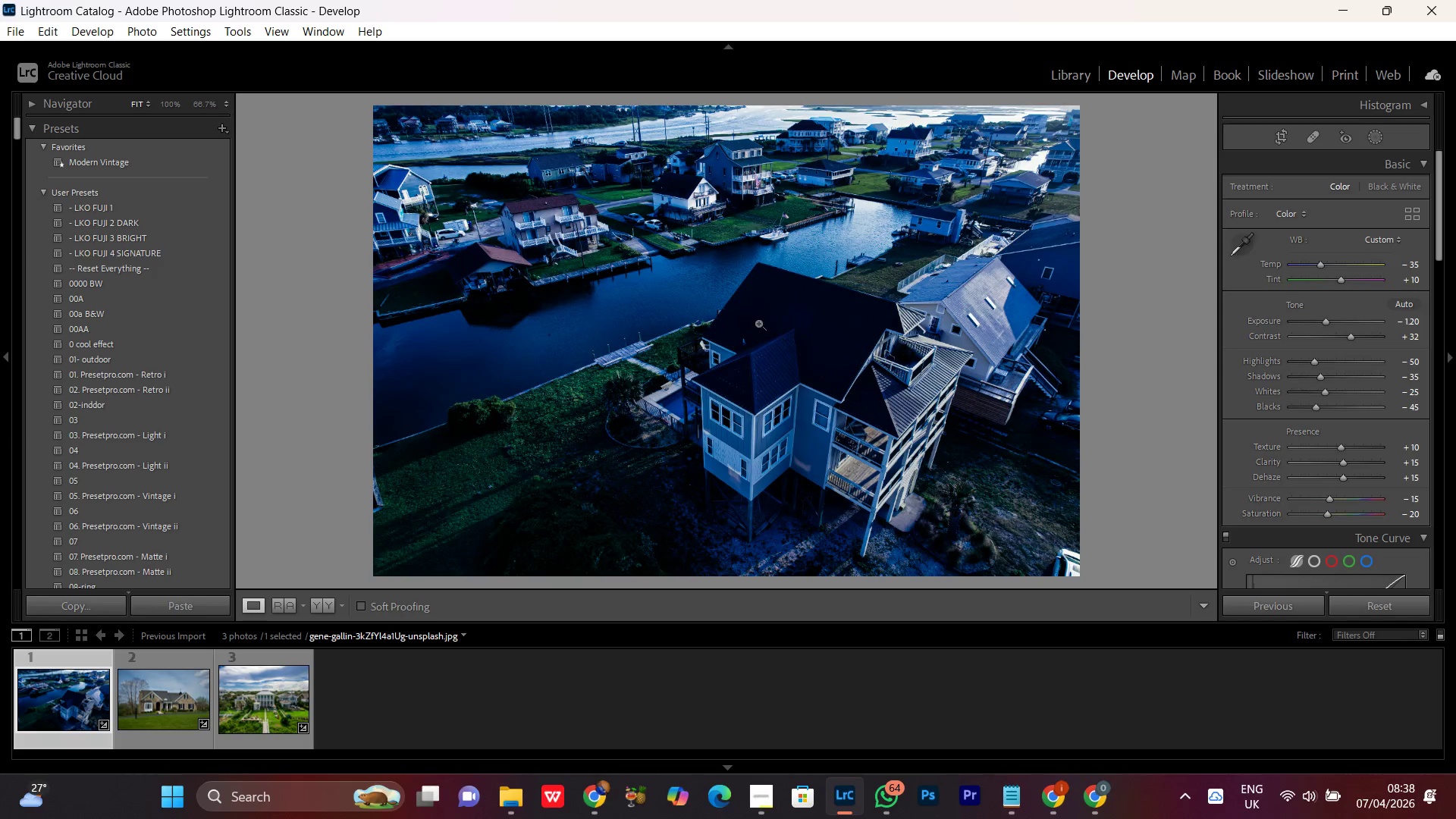 
double_click([603, 335])
 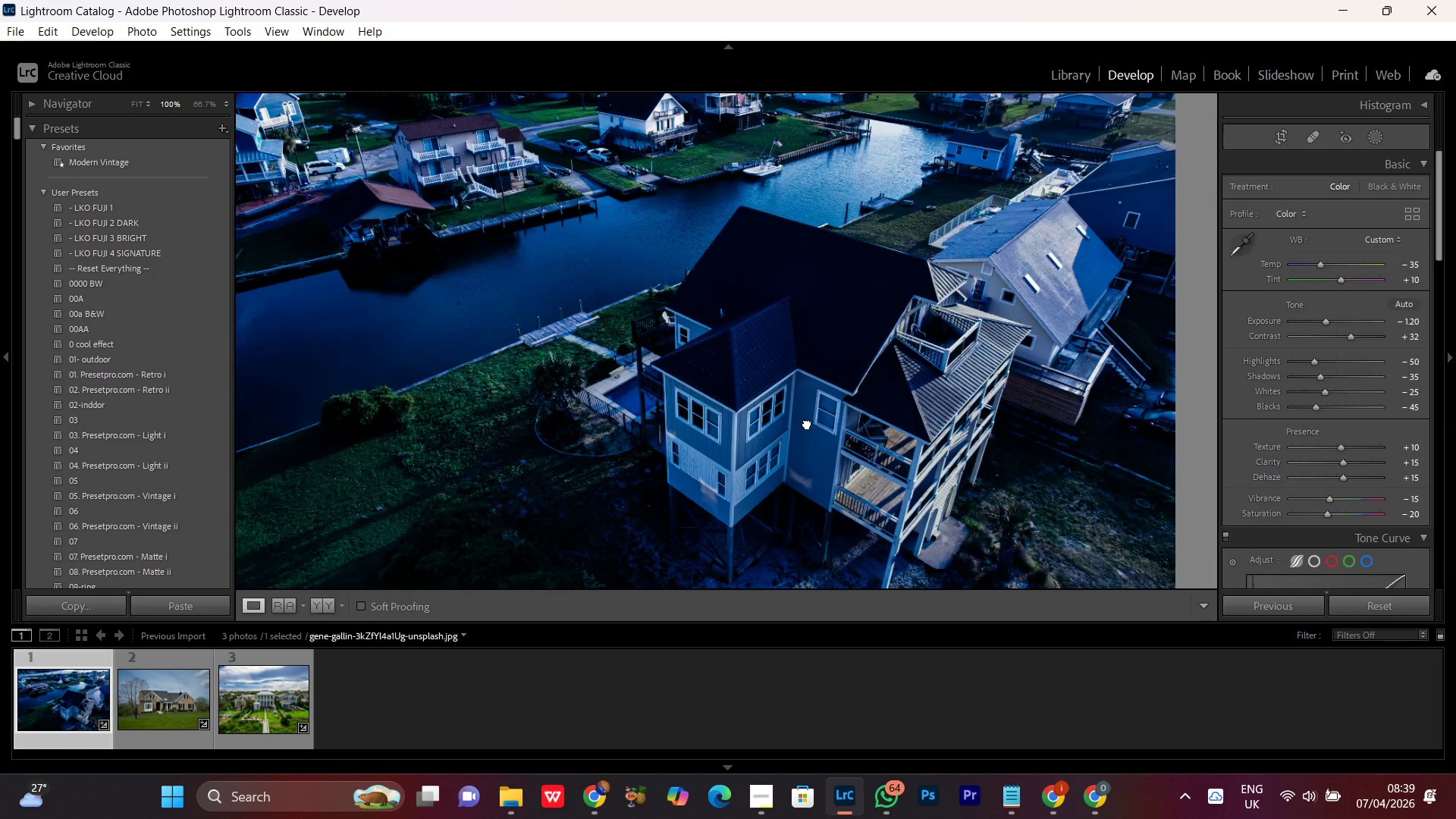 
double_click([807, 423])
 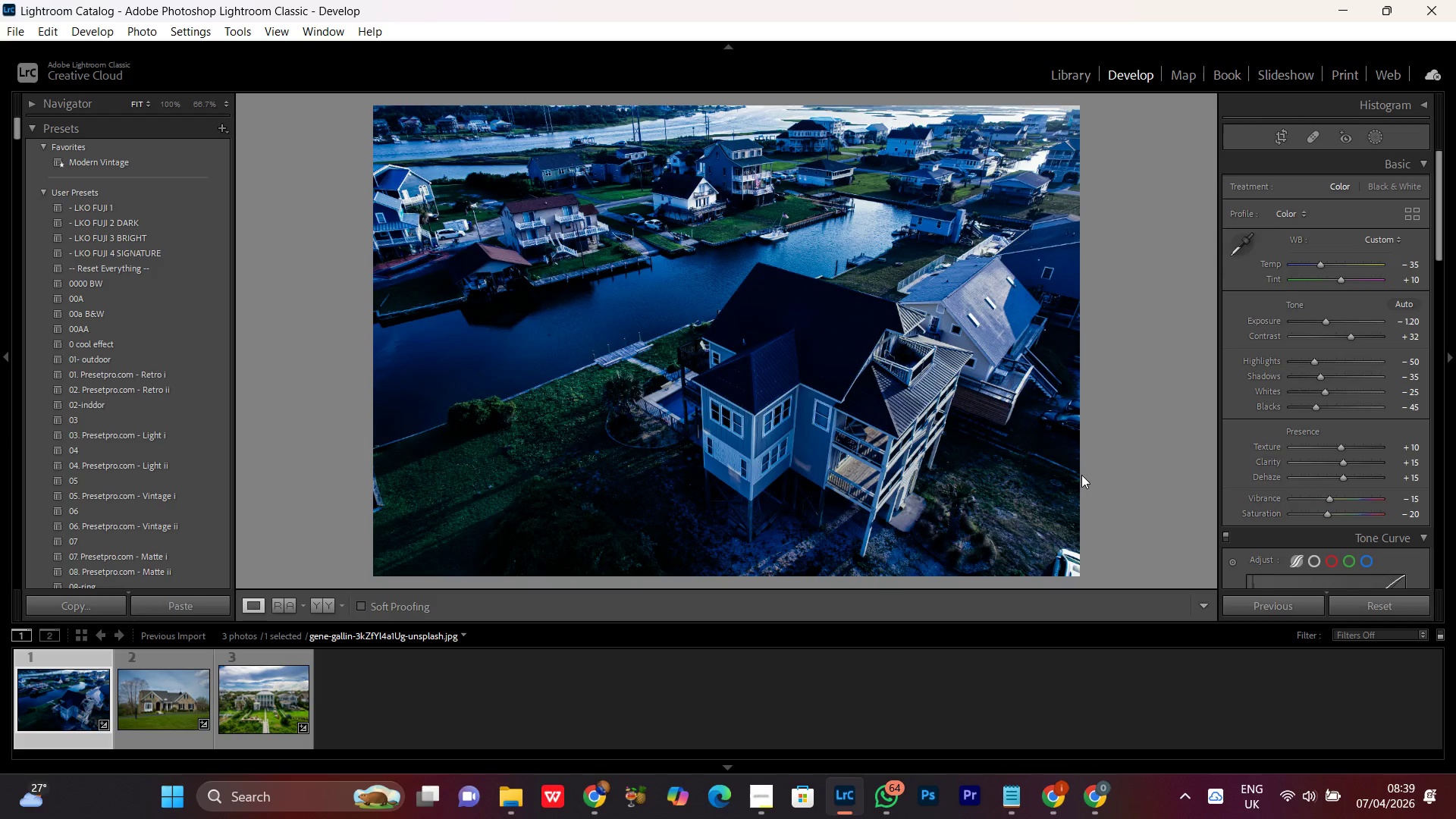 
wait(24.27)
 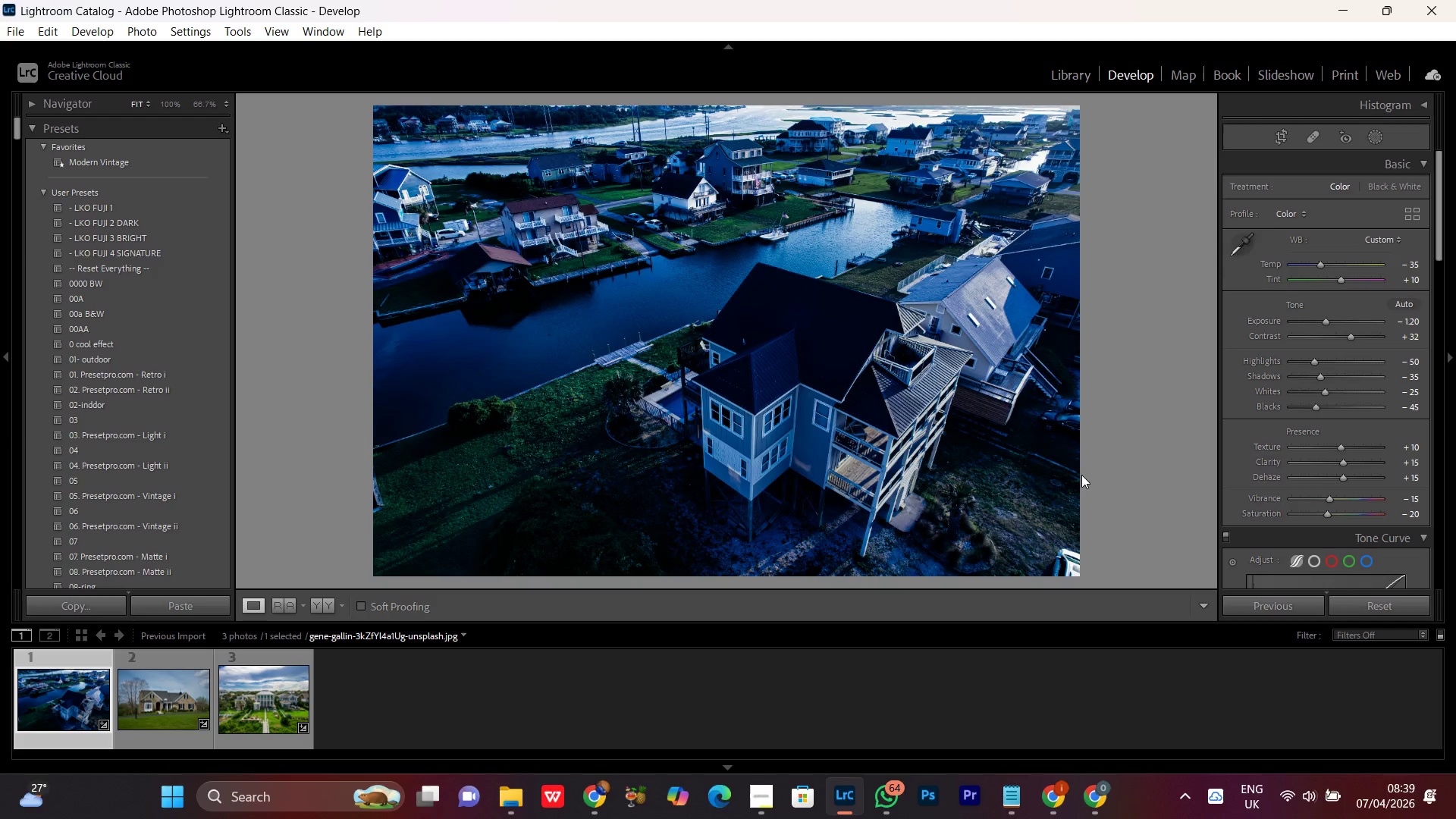 
left_click([759, 437])
 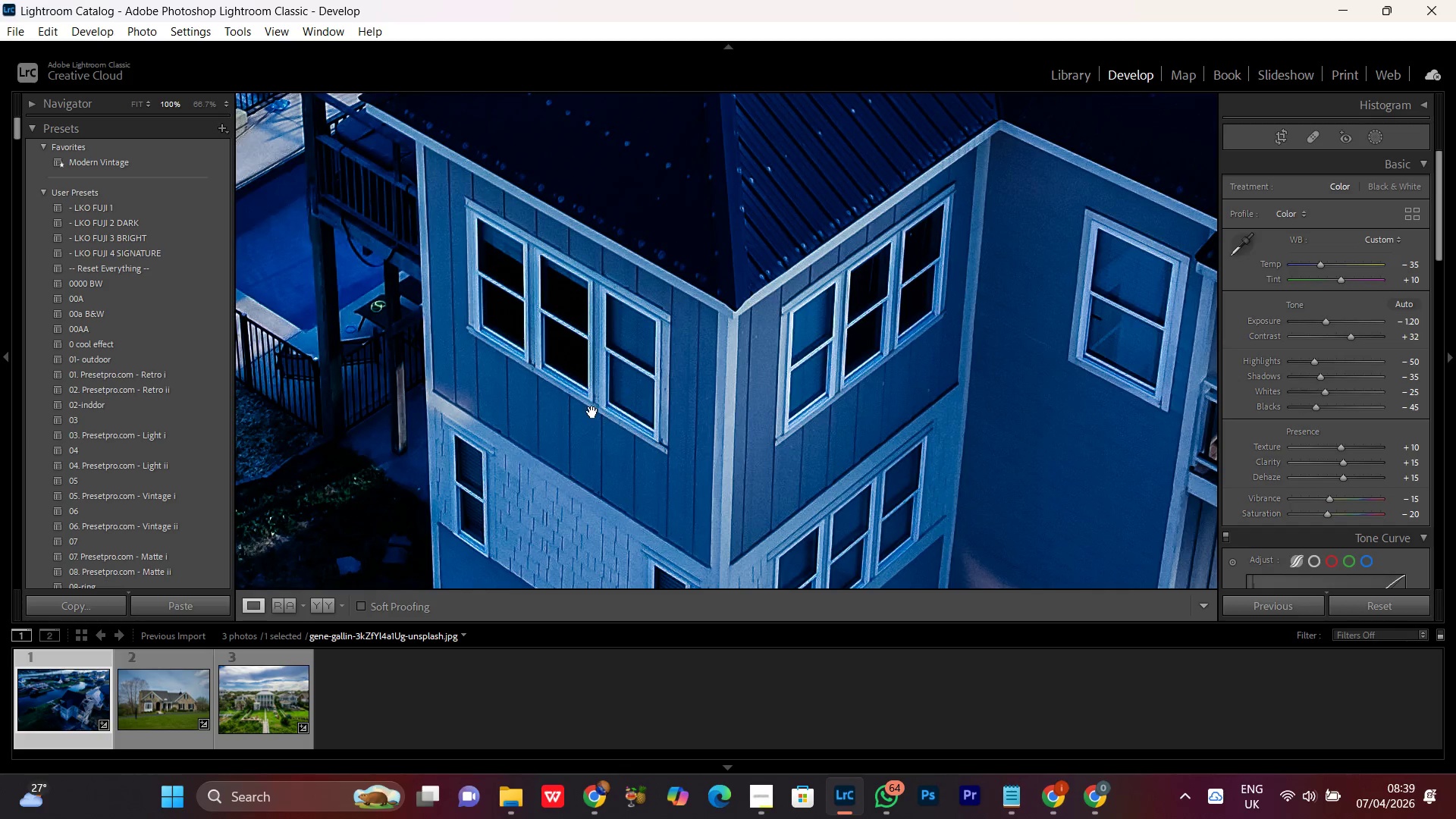 
left_click_drag(start_coordinate=[592, 412], to_coordinate=[650, 415])
 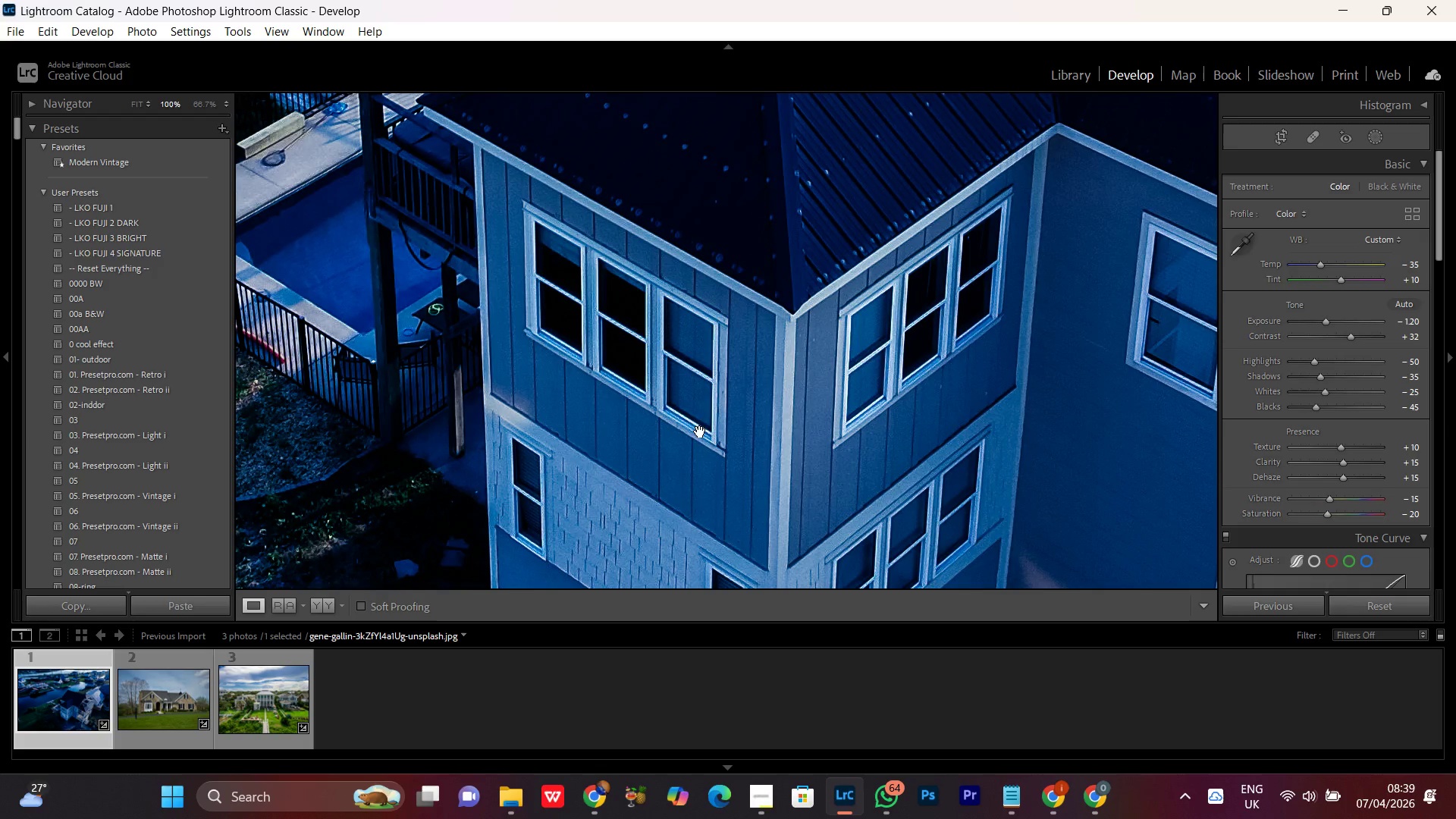 
left_click([703, 402])
 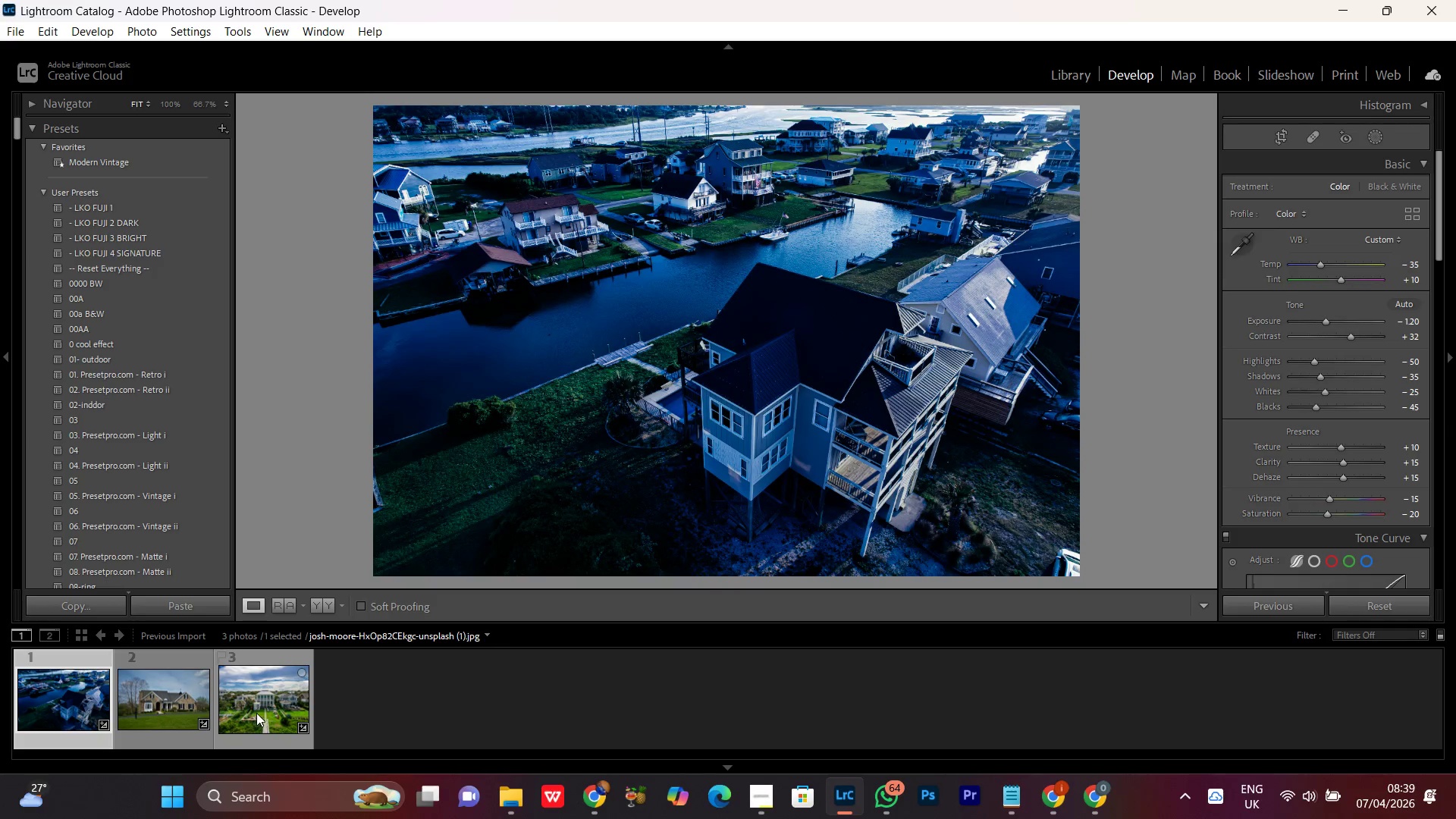 
hold_key(key=ShiftLeft, duration=0.31)
 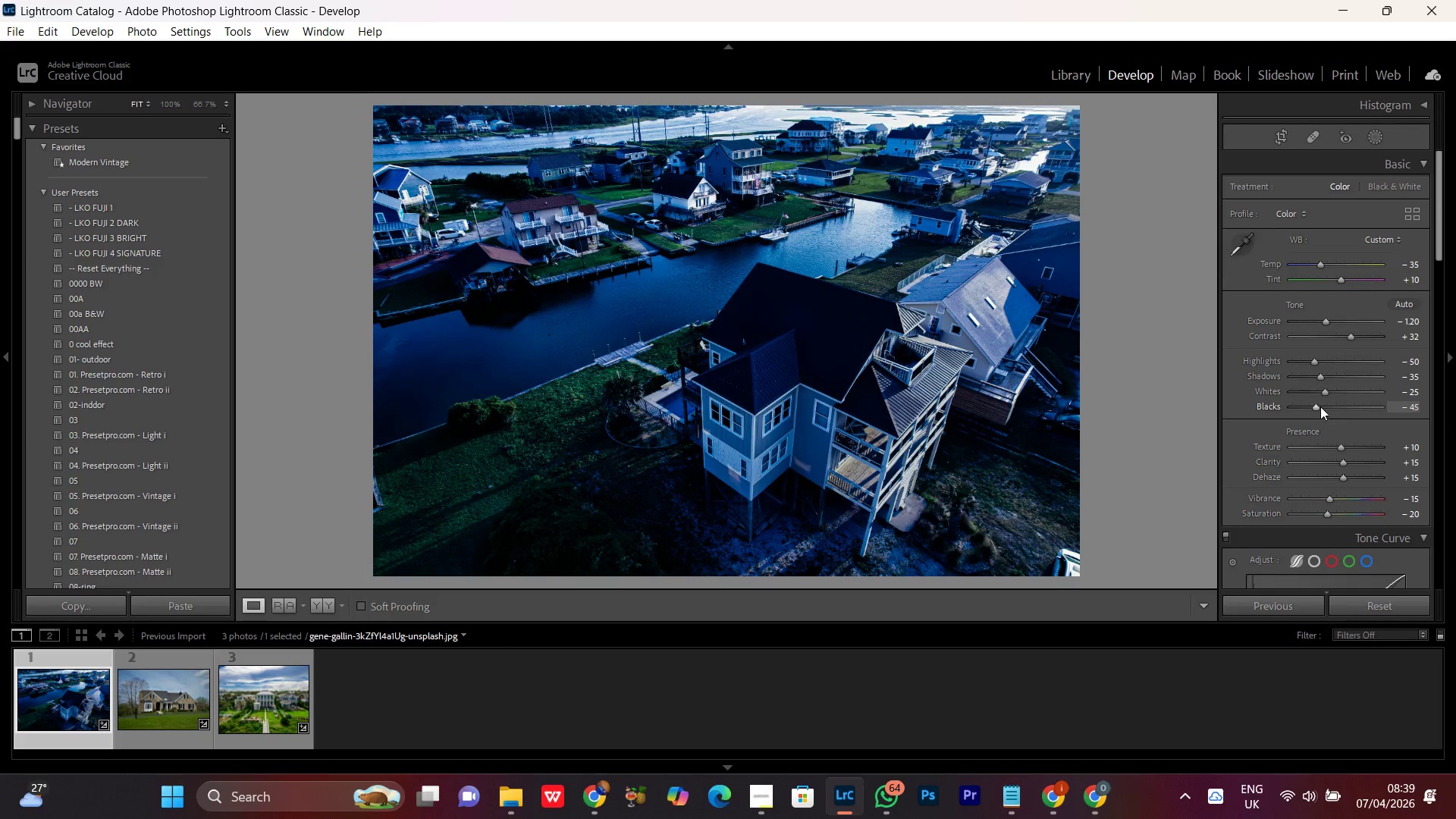 
scroll: coordinate [1349, 523], scroll_direction: down, amount: 13.0
 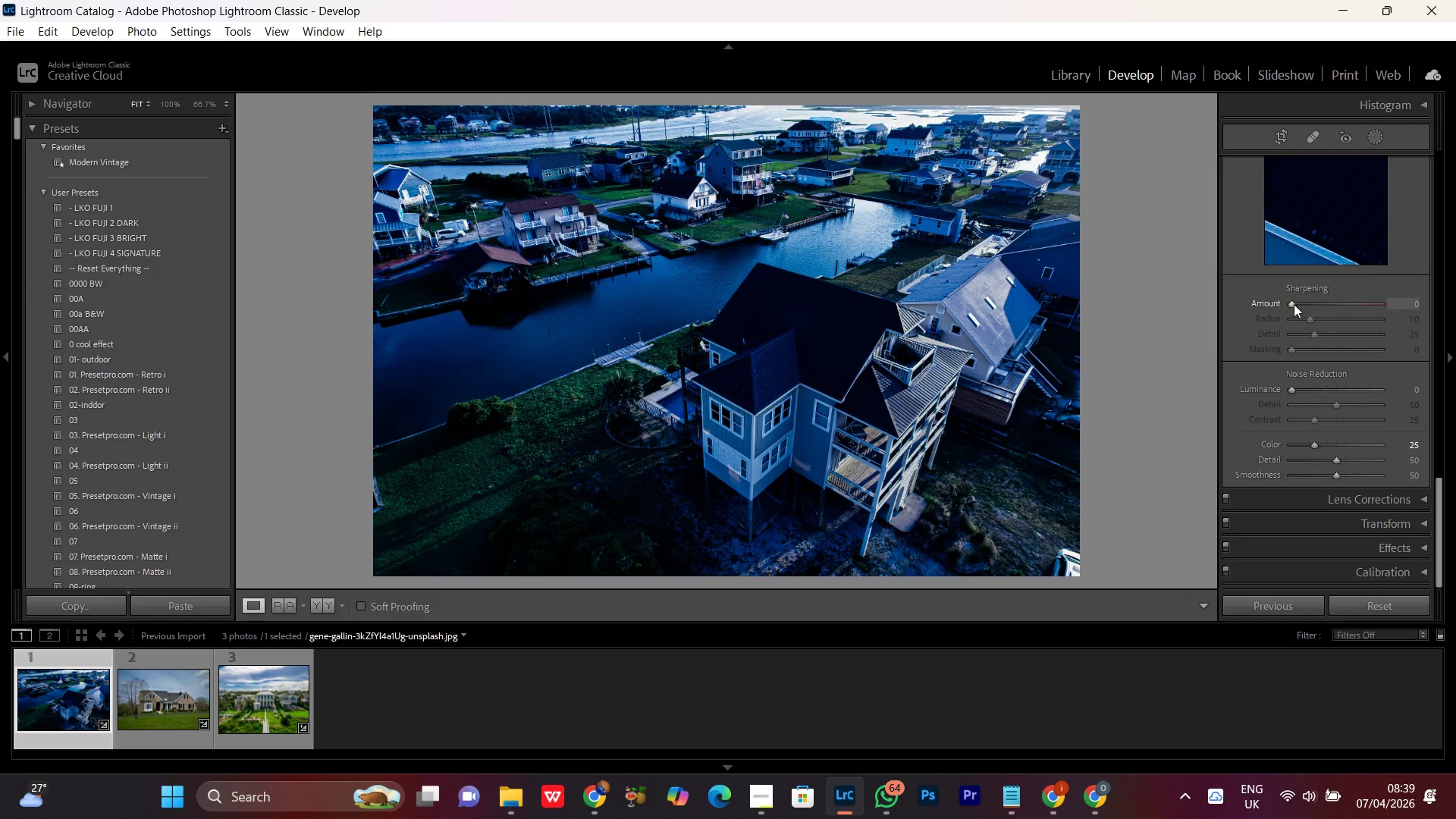 
left_click([1291, 305])
 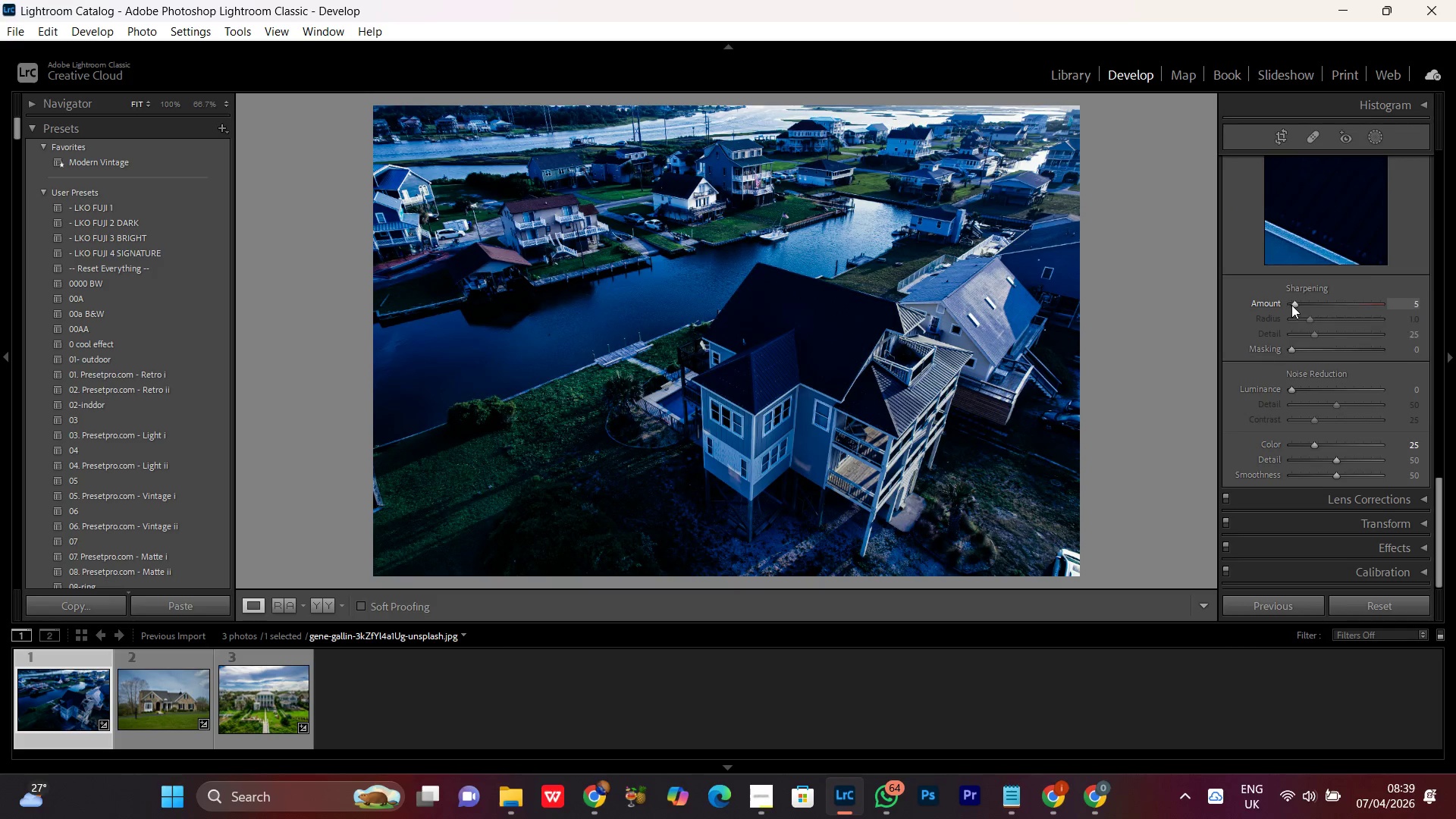 
scroll: coordinate [1291, 305], scroll_direction: up, amount: 11.0
 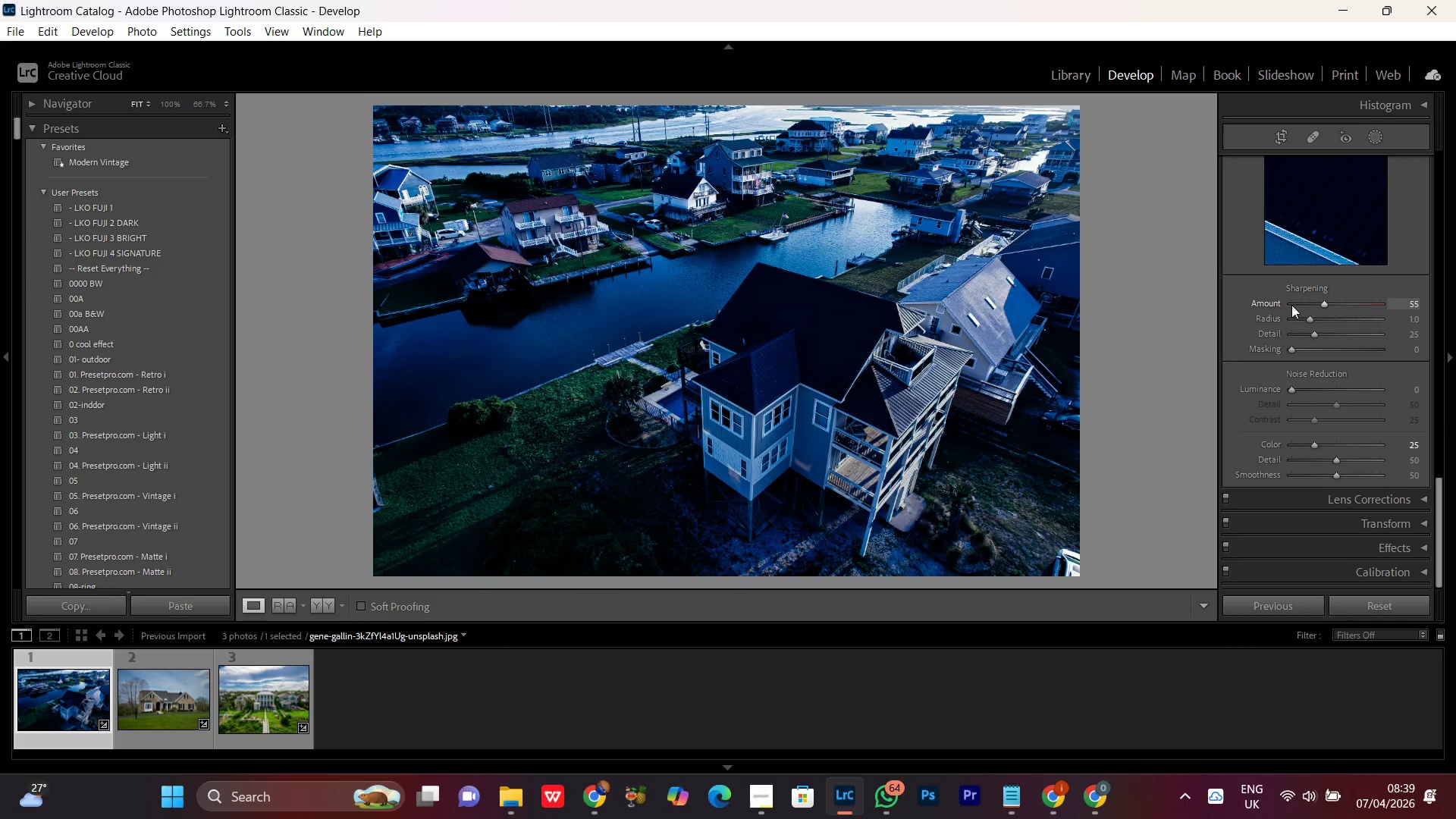 
scroll: coordinate [1291, 305], scroll_direction: down, amount: 2.0
 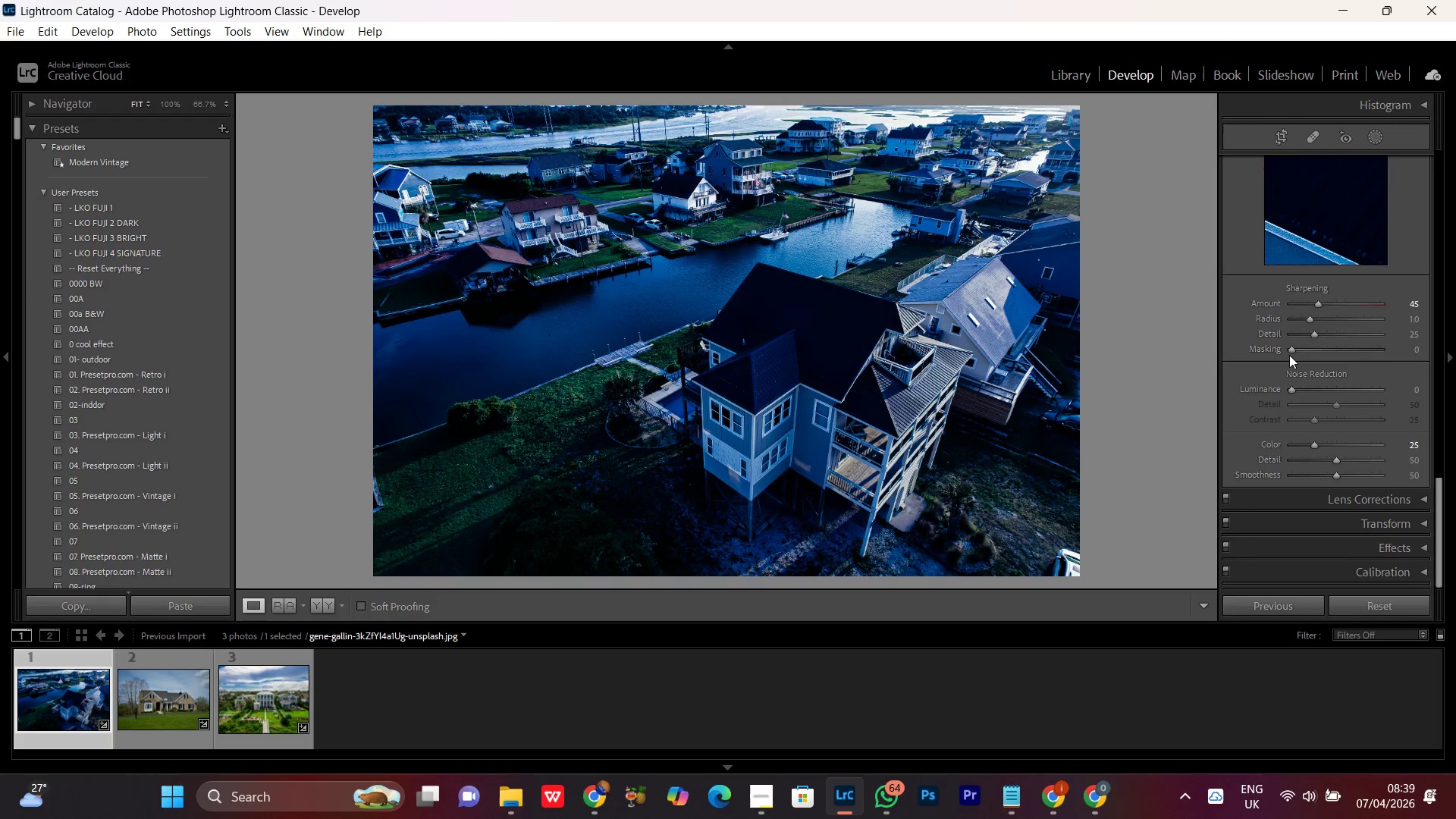 
left_click([1290, 350])
 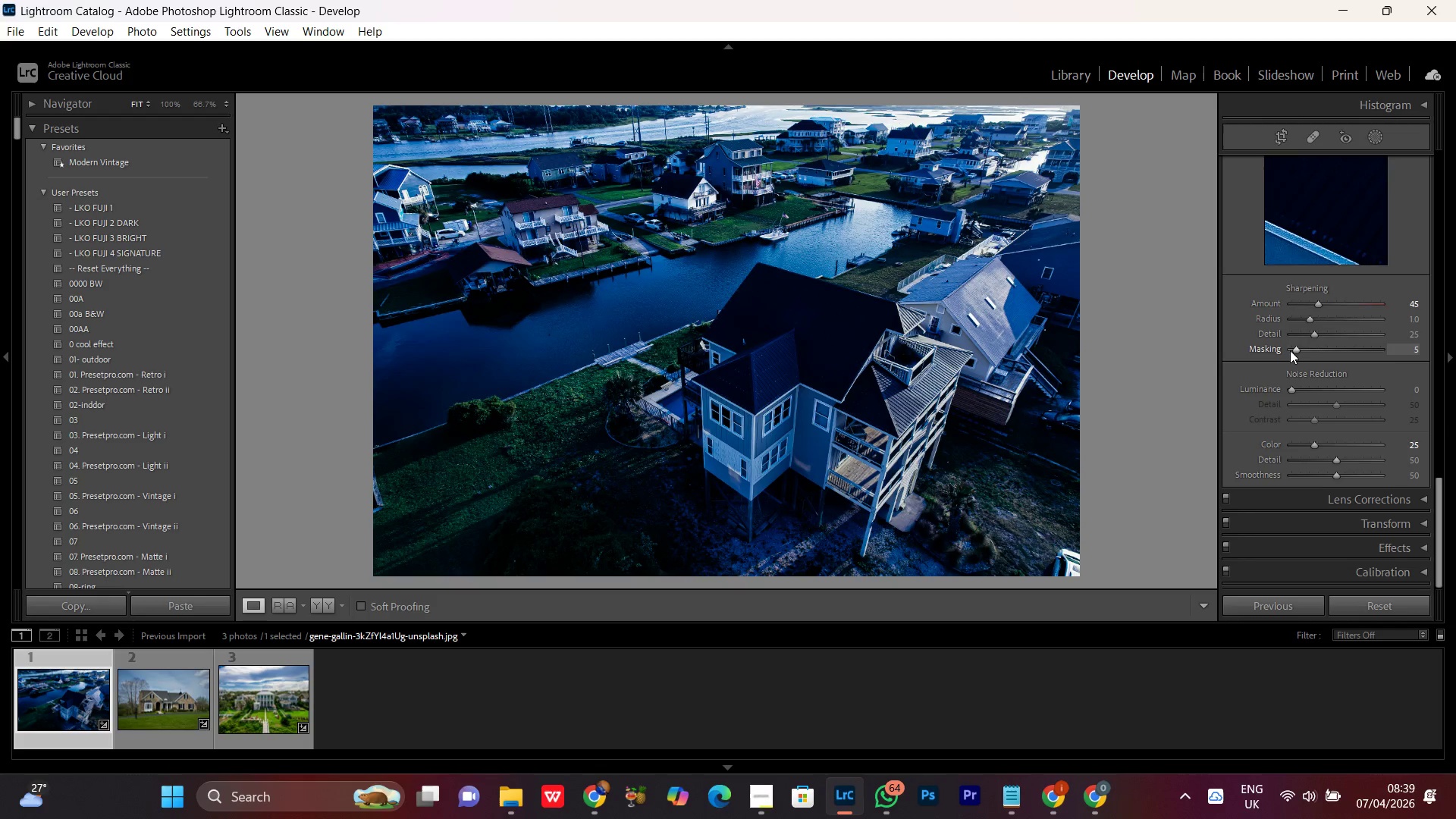 
scroll: coordinate [1290, 350], scroll_direction: up, amount: 9.0
 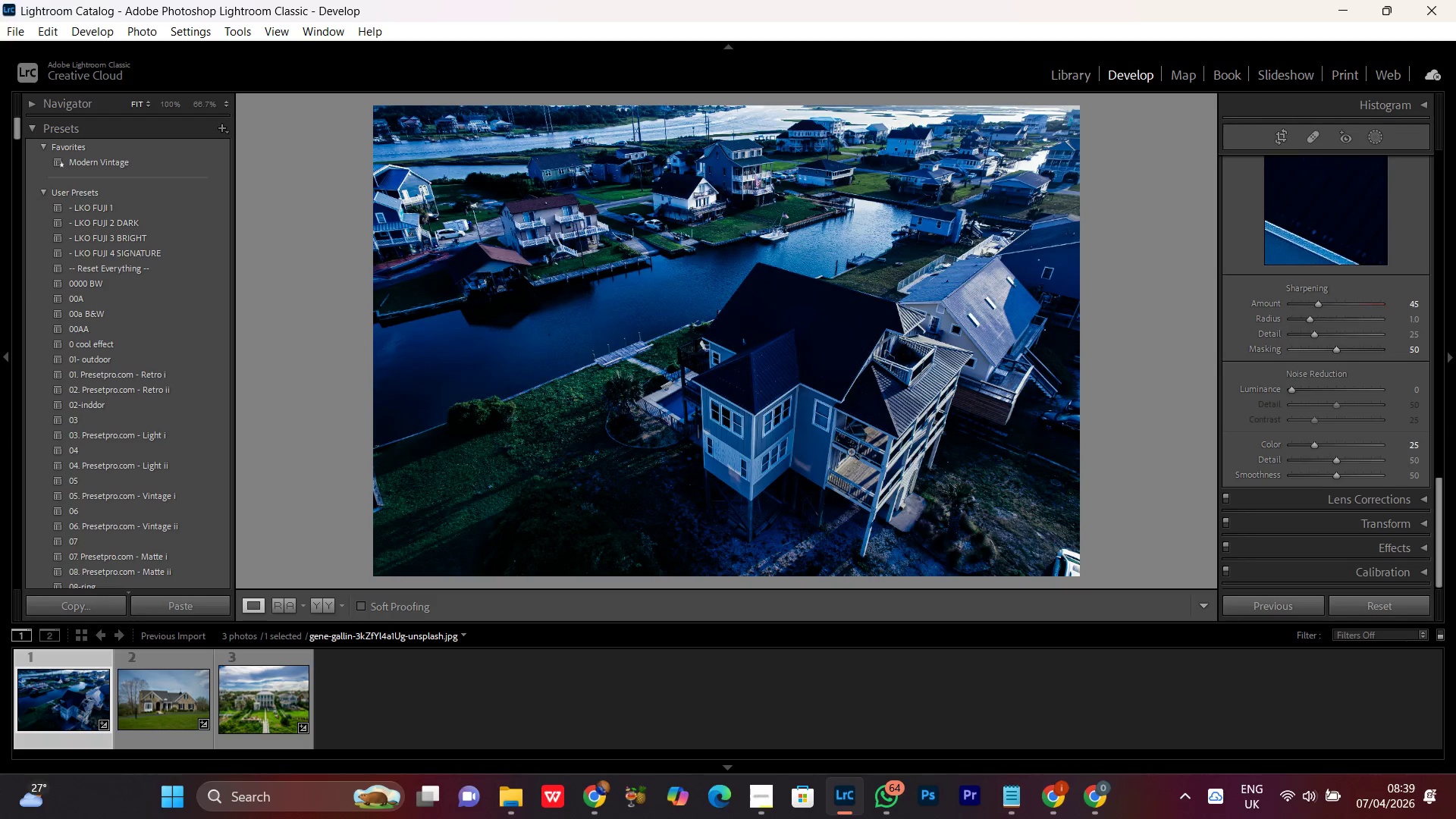 
double_click([811, 378])
 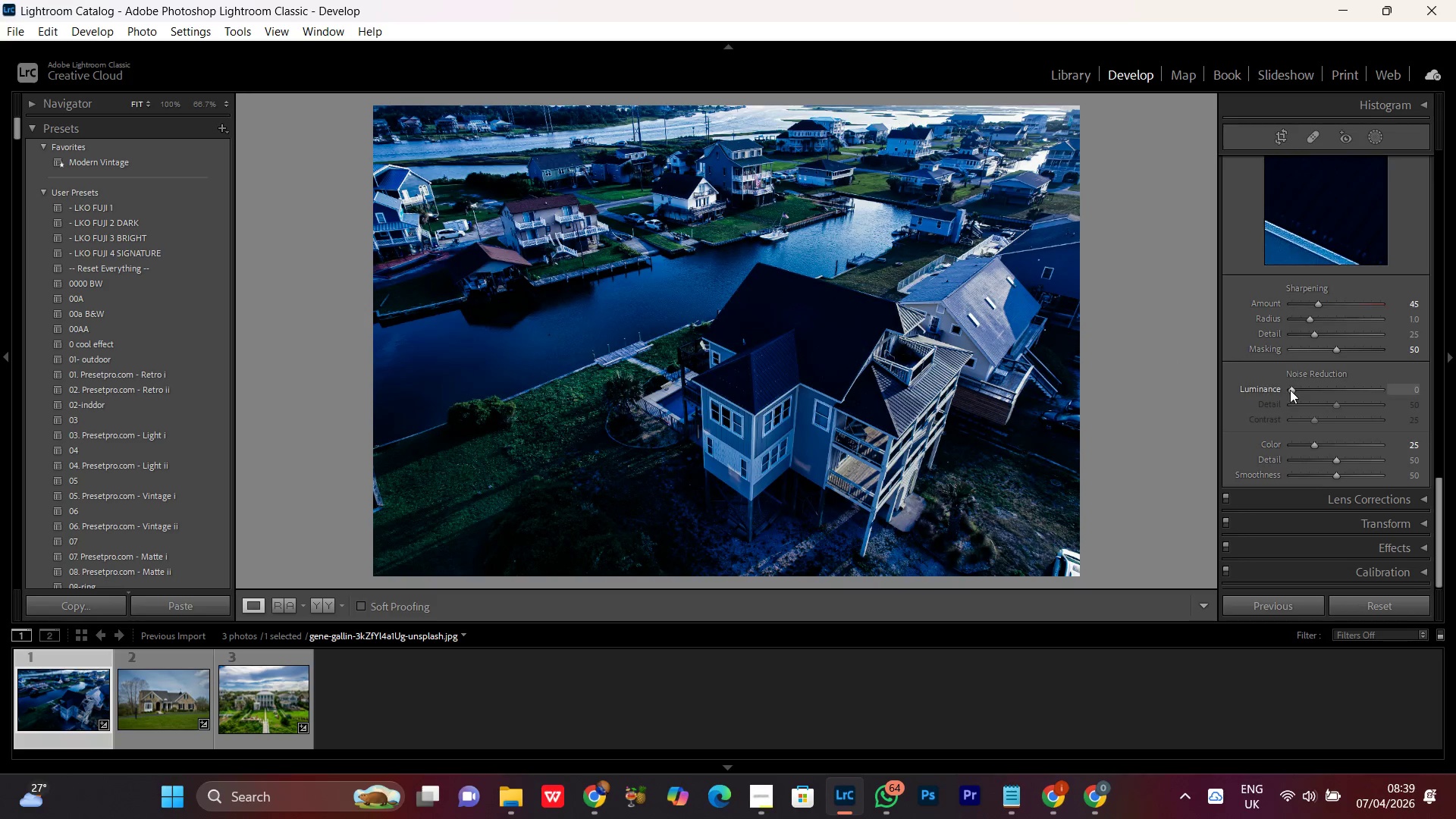 
left_click([1290, 390])
 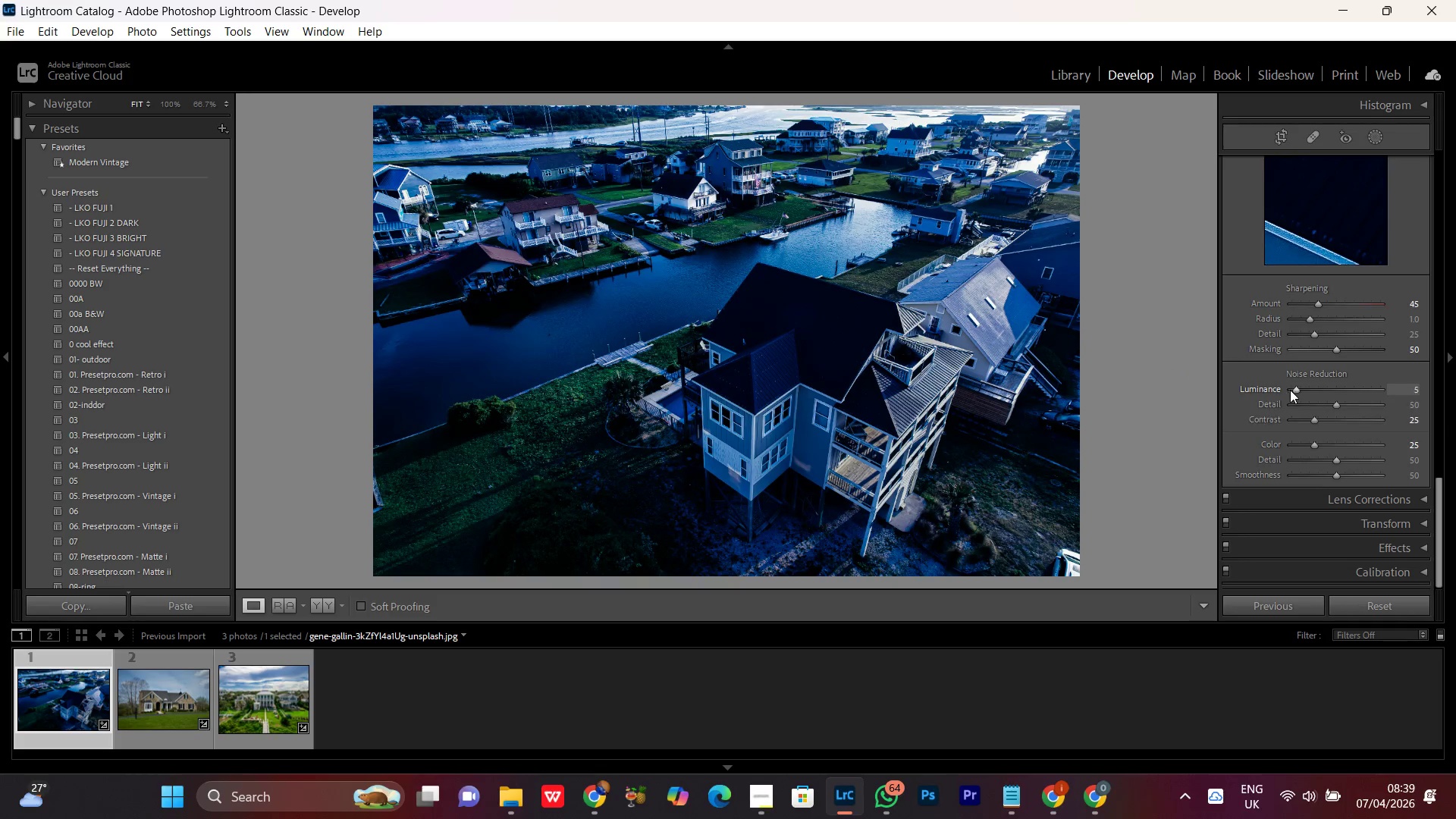 
scroll: coordinate [1337, 393], scroll_direction: up, amount: 16.0
 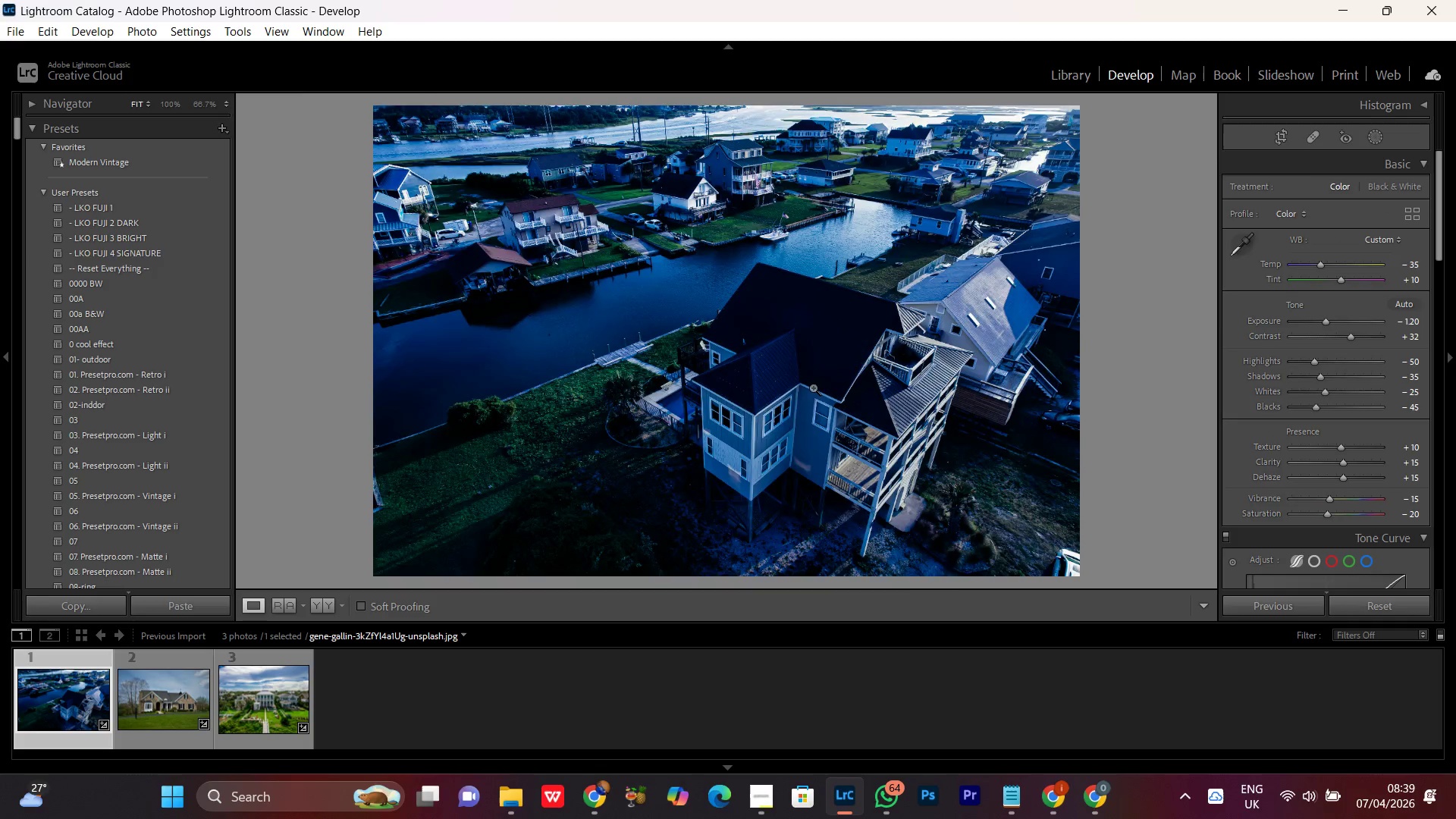 
double_click([813, 388])
 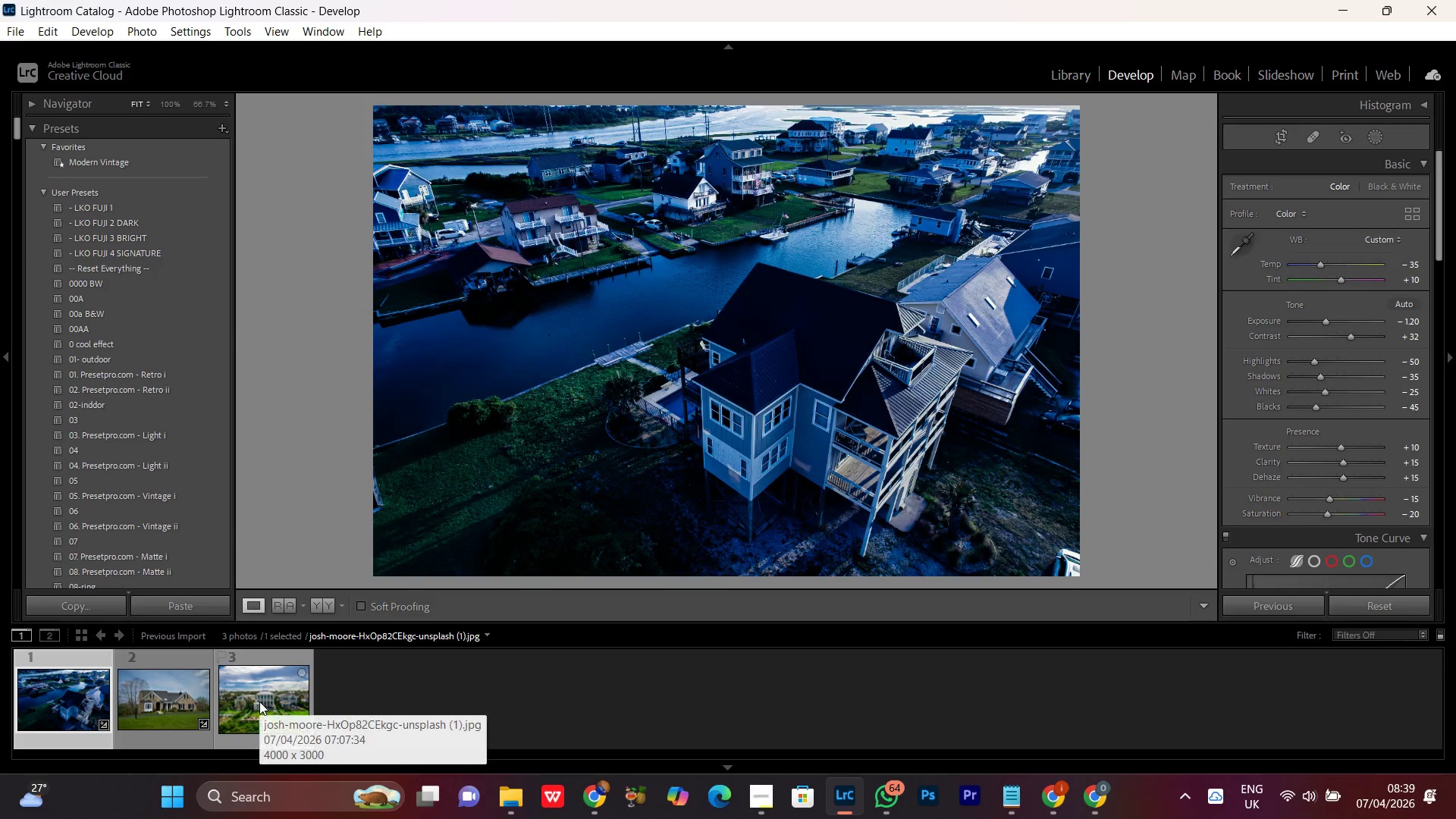 
hold_key(key=ShiftLeft, duration=0.42)
left_click([259, 701])
 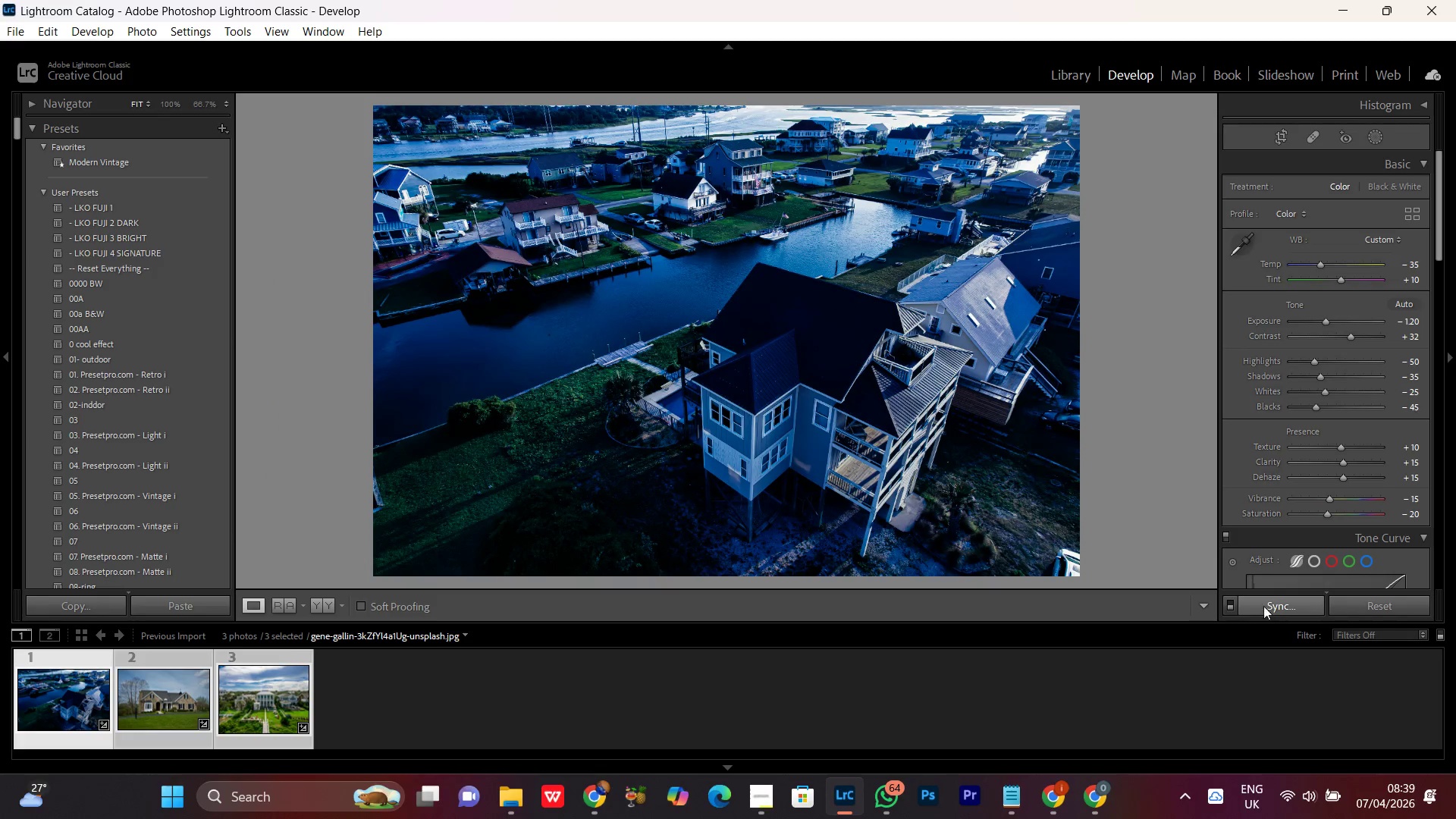 
left_click([1266, 604])
 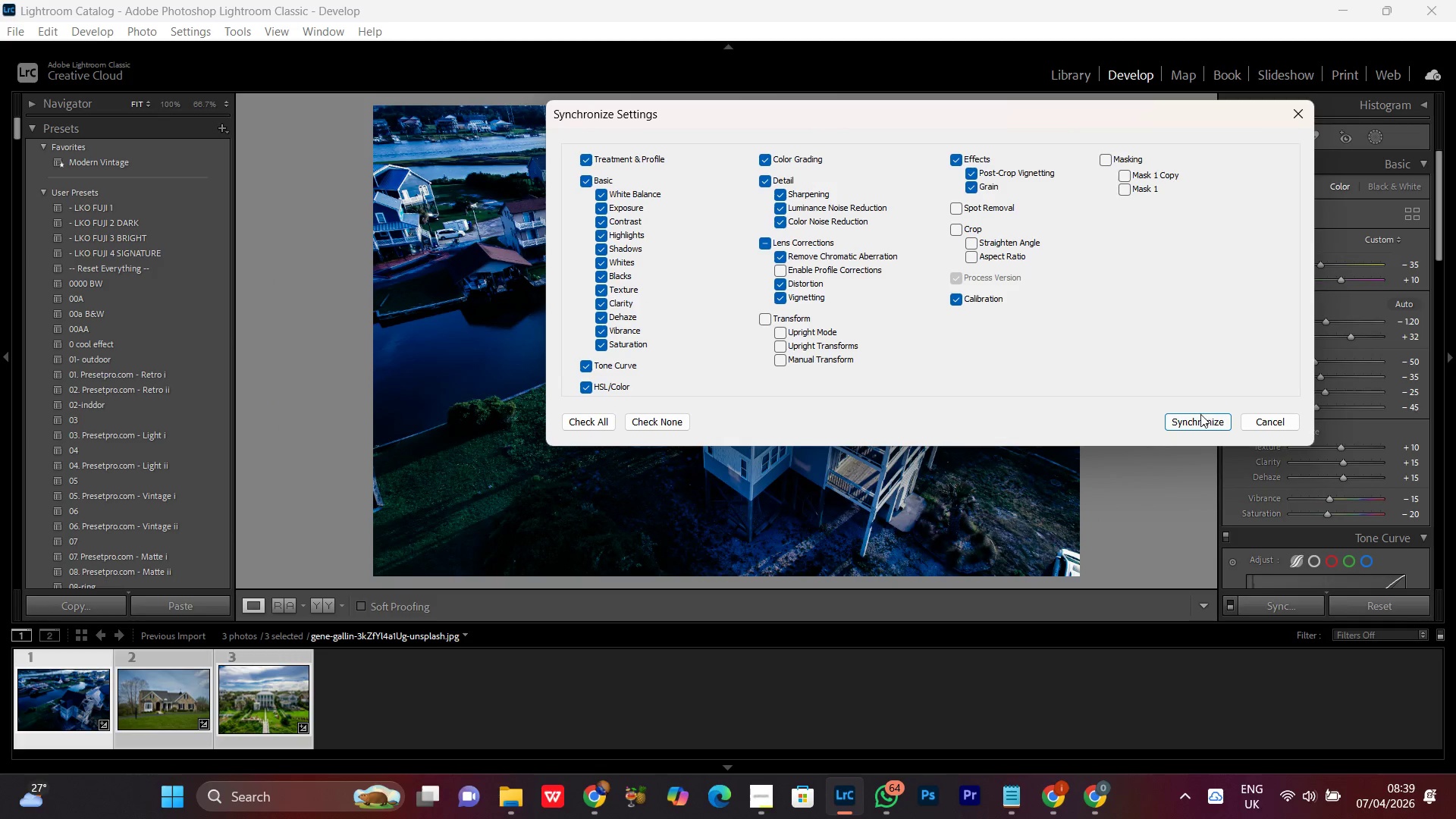 
left_click([1194, 420])
 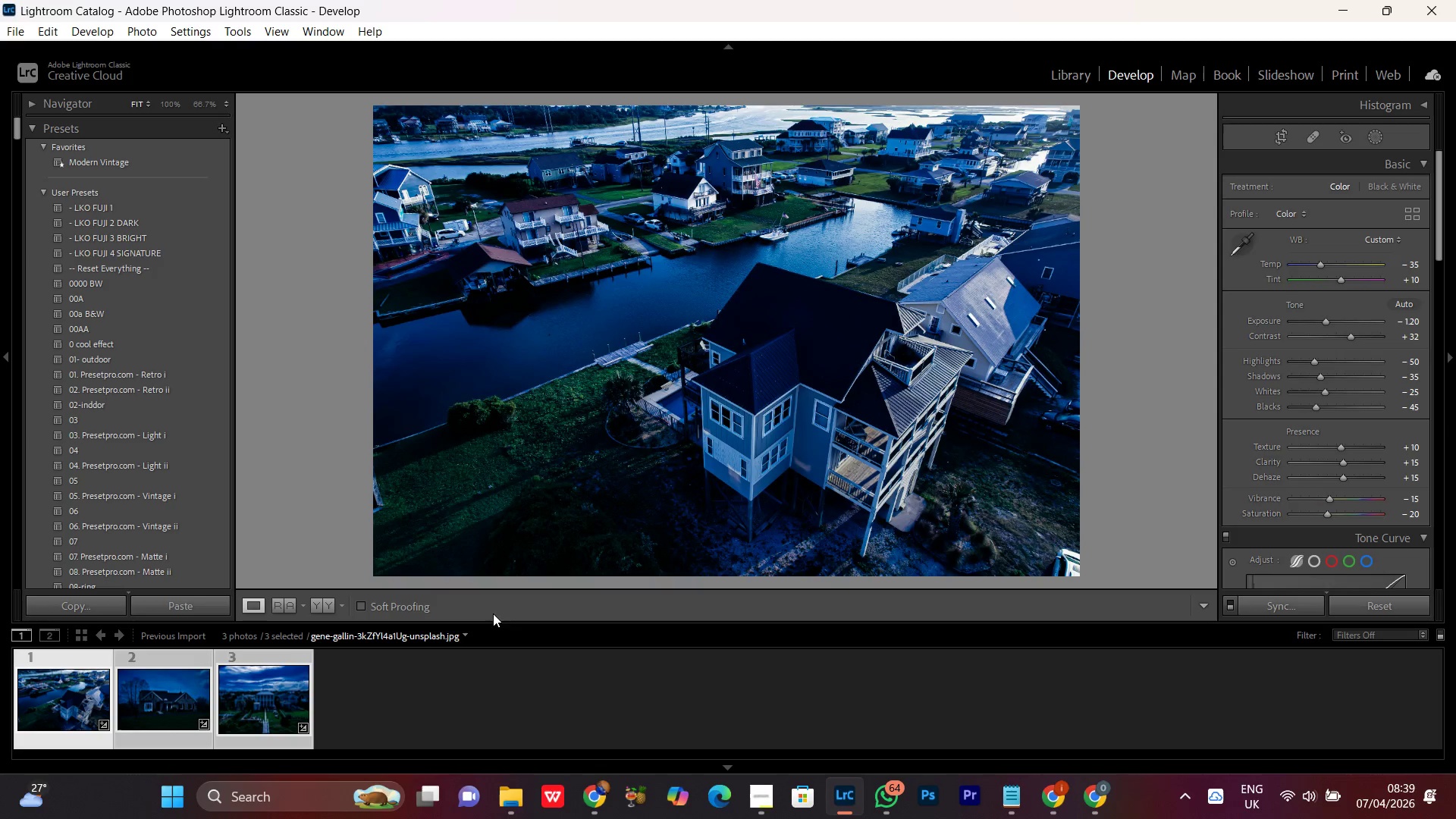 
left_click([439, 706])
 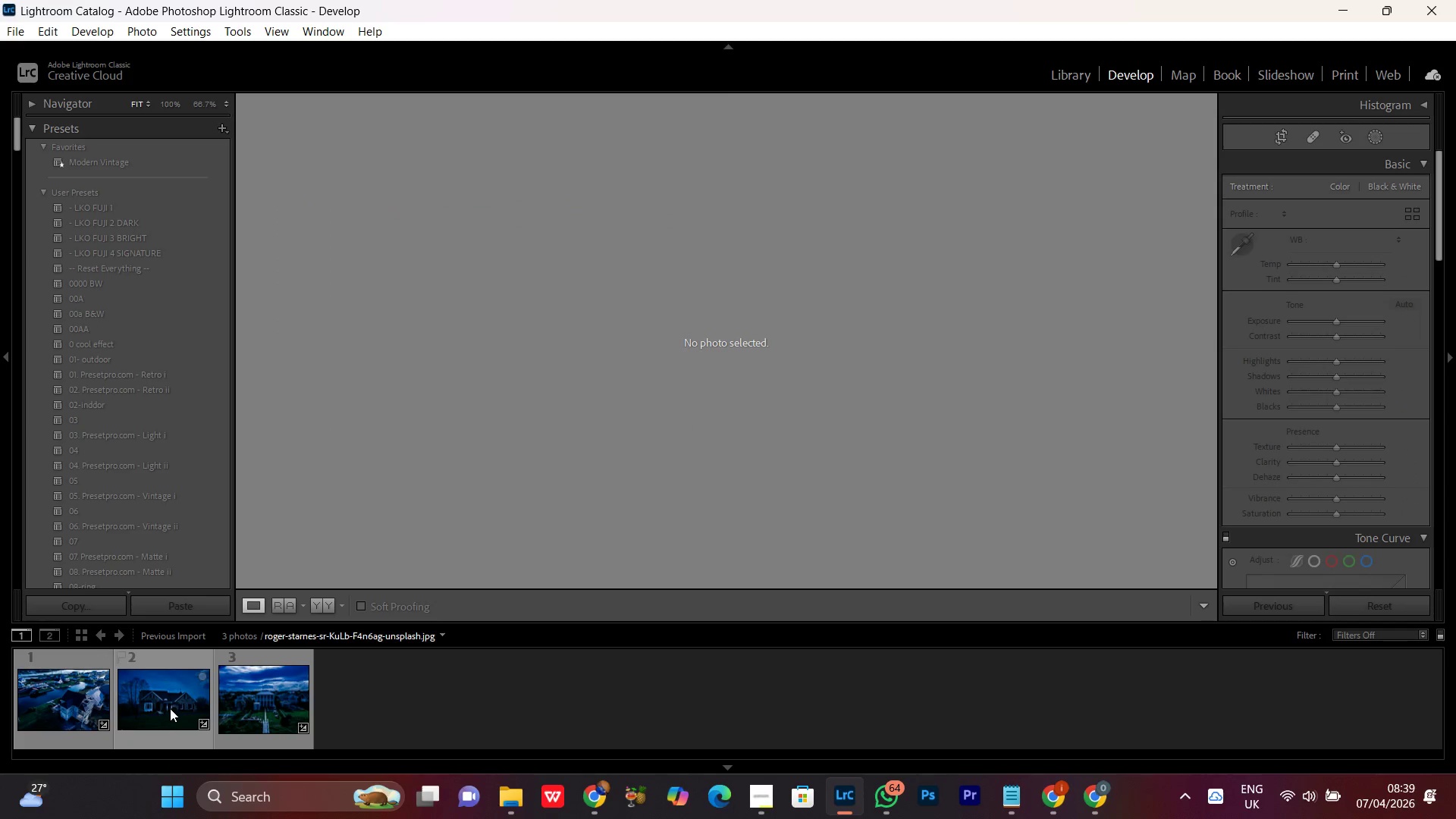 
double_click([170, 708])
 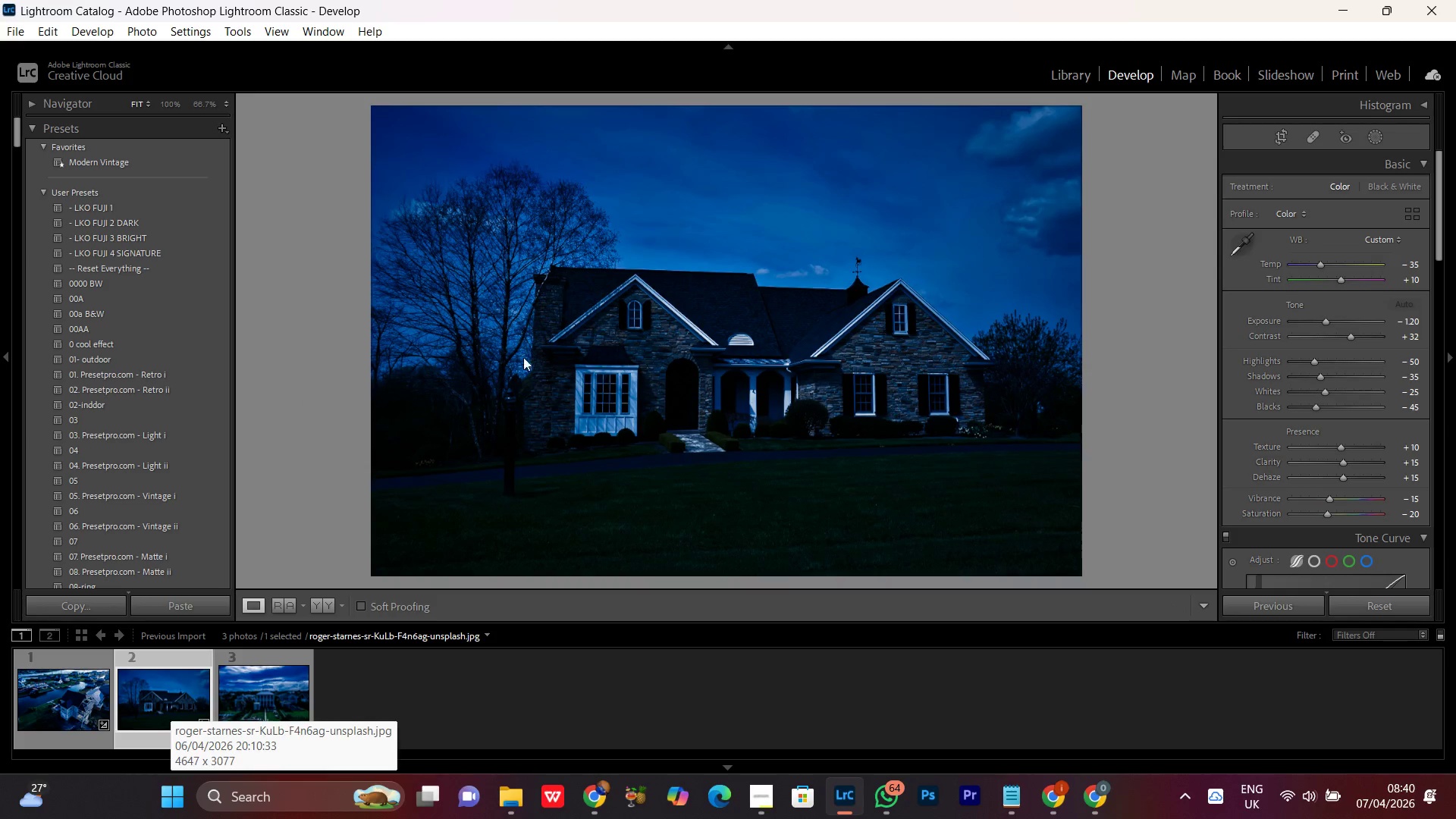 
left_click([638, 309])
 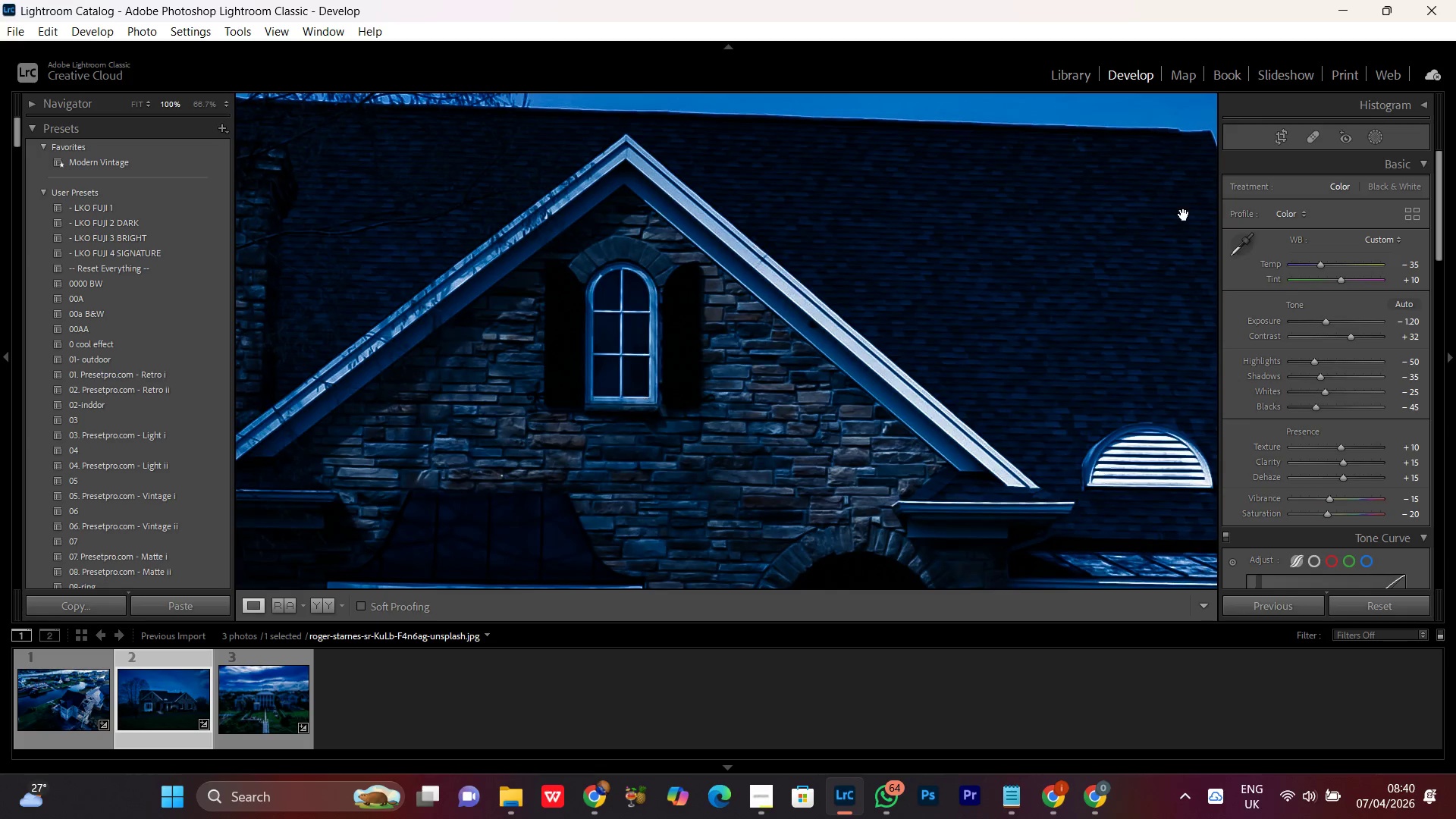 
left_click([1375, 139])
 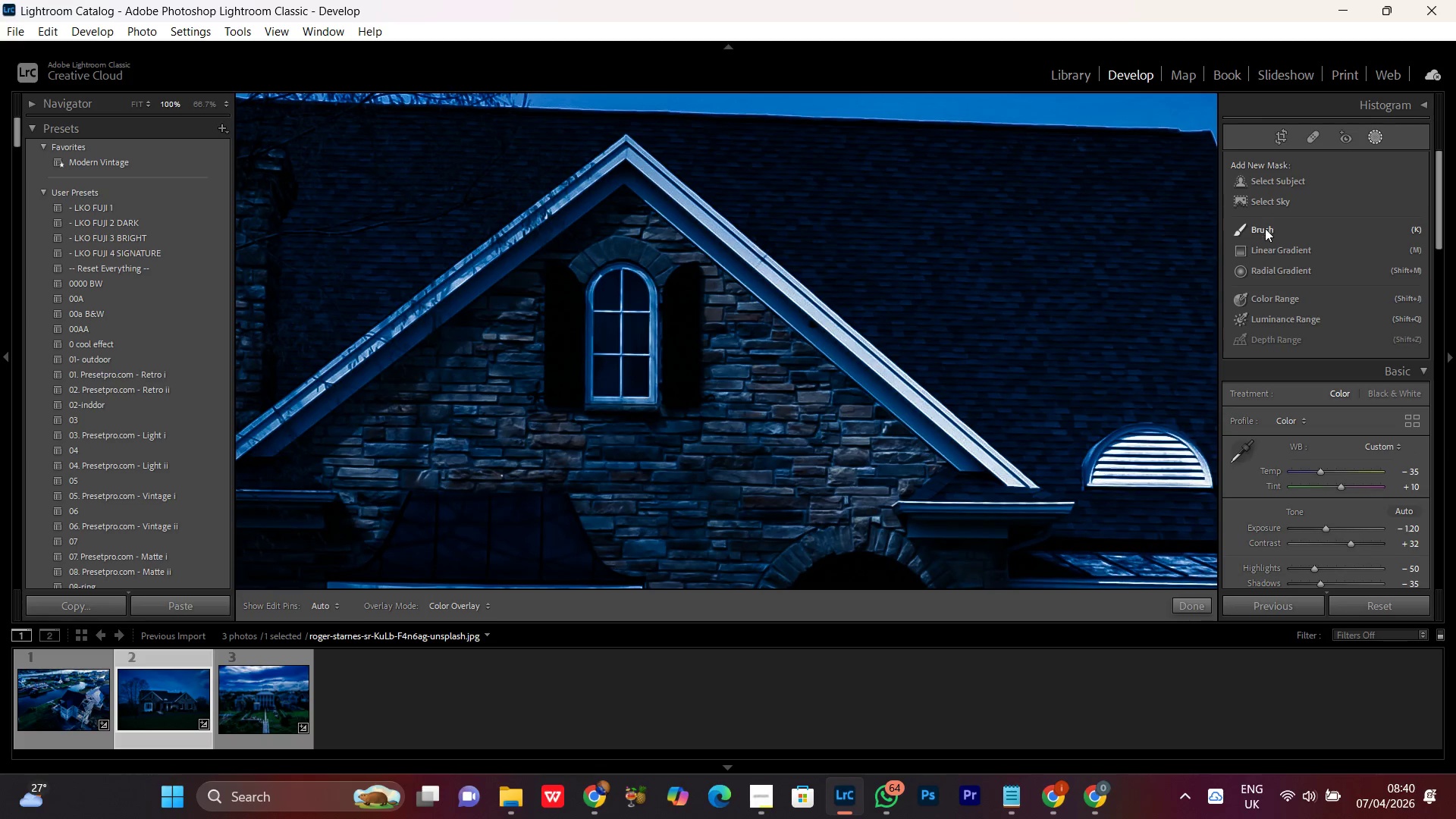 
left_click([1265, 228])
 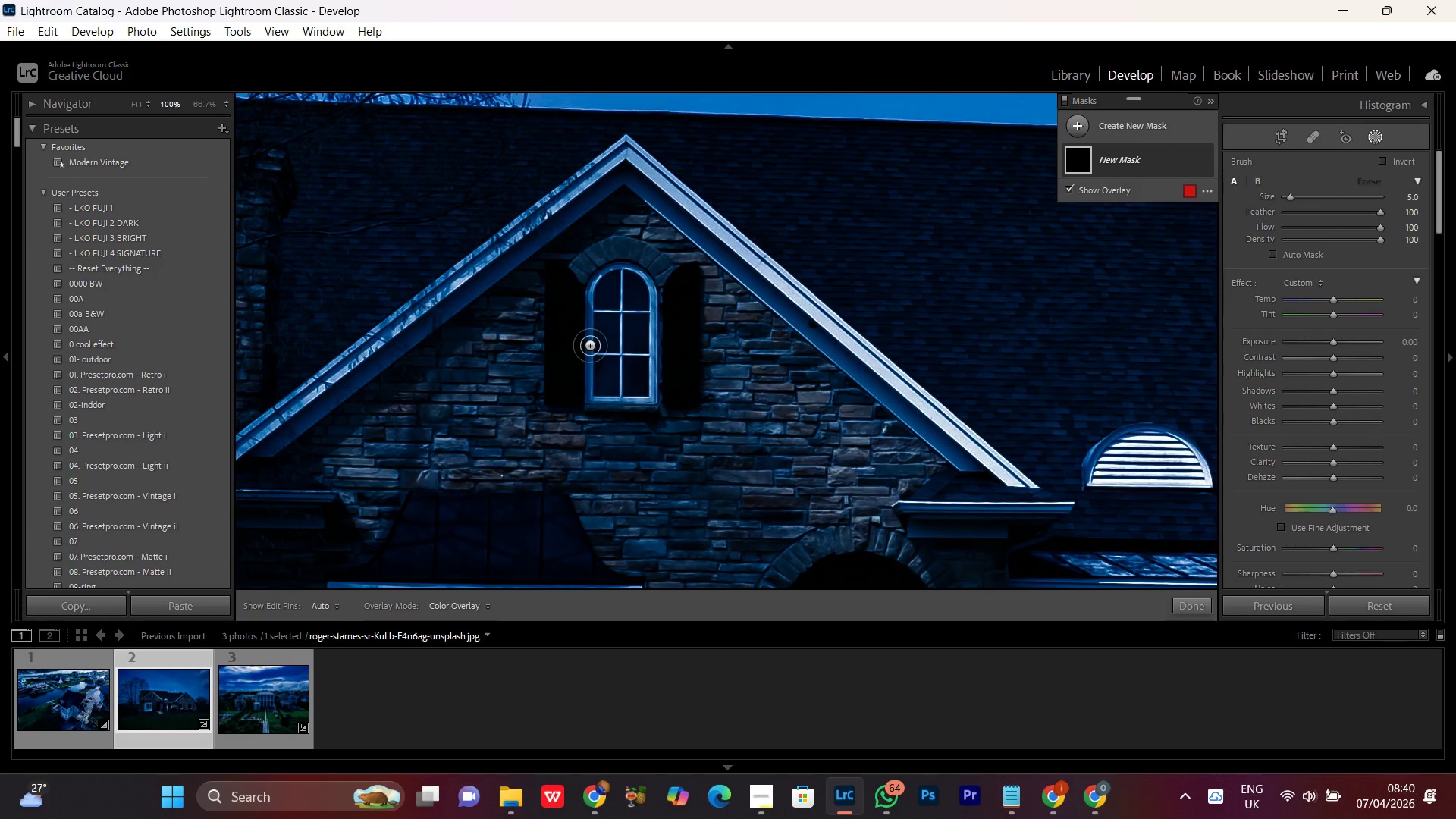 
key(Control+Equal)
 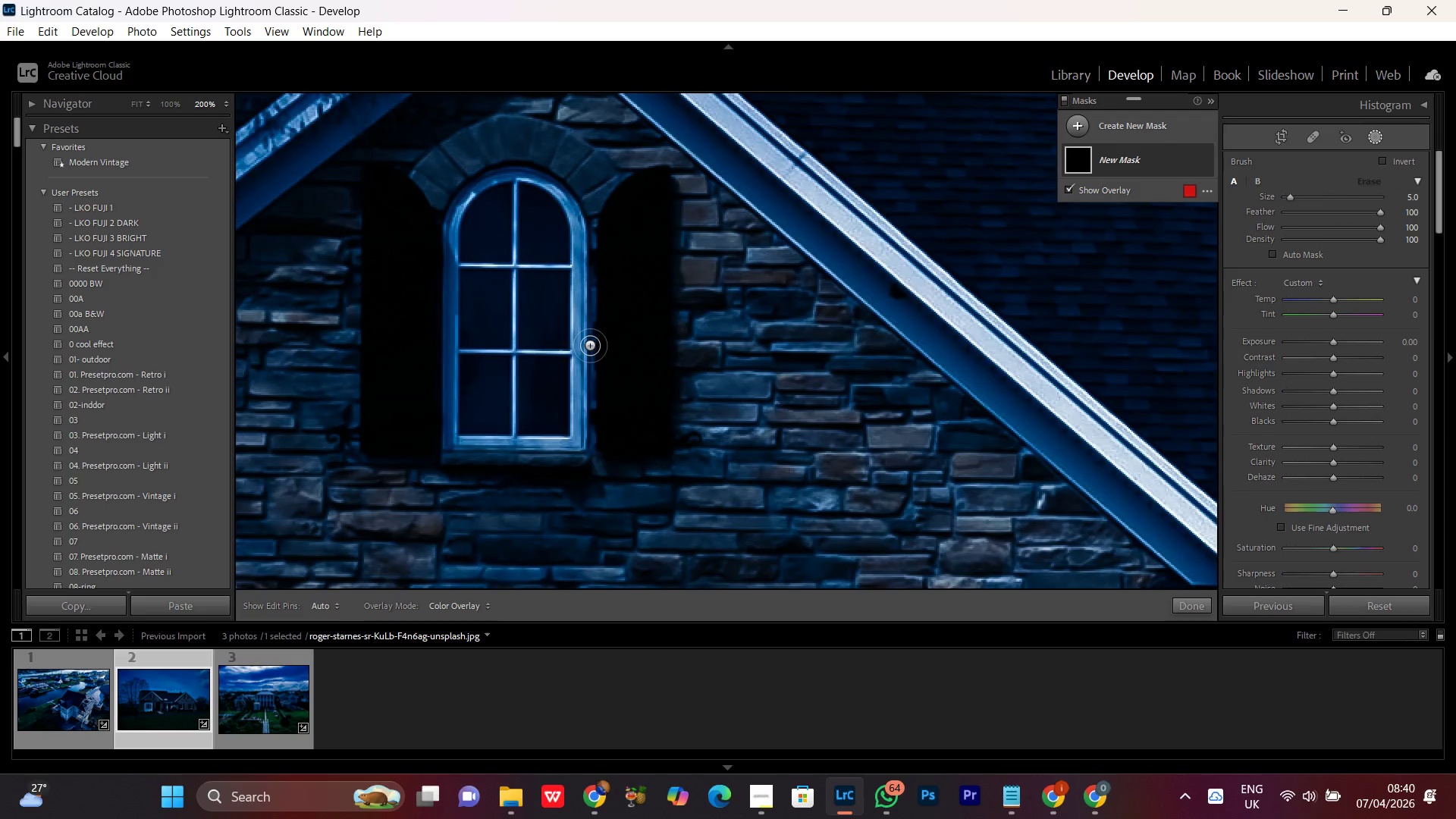 
key(Control+Equal)
 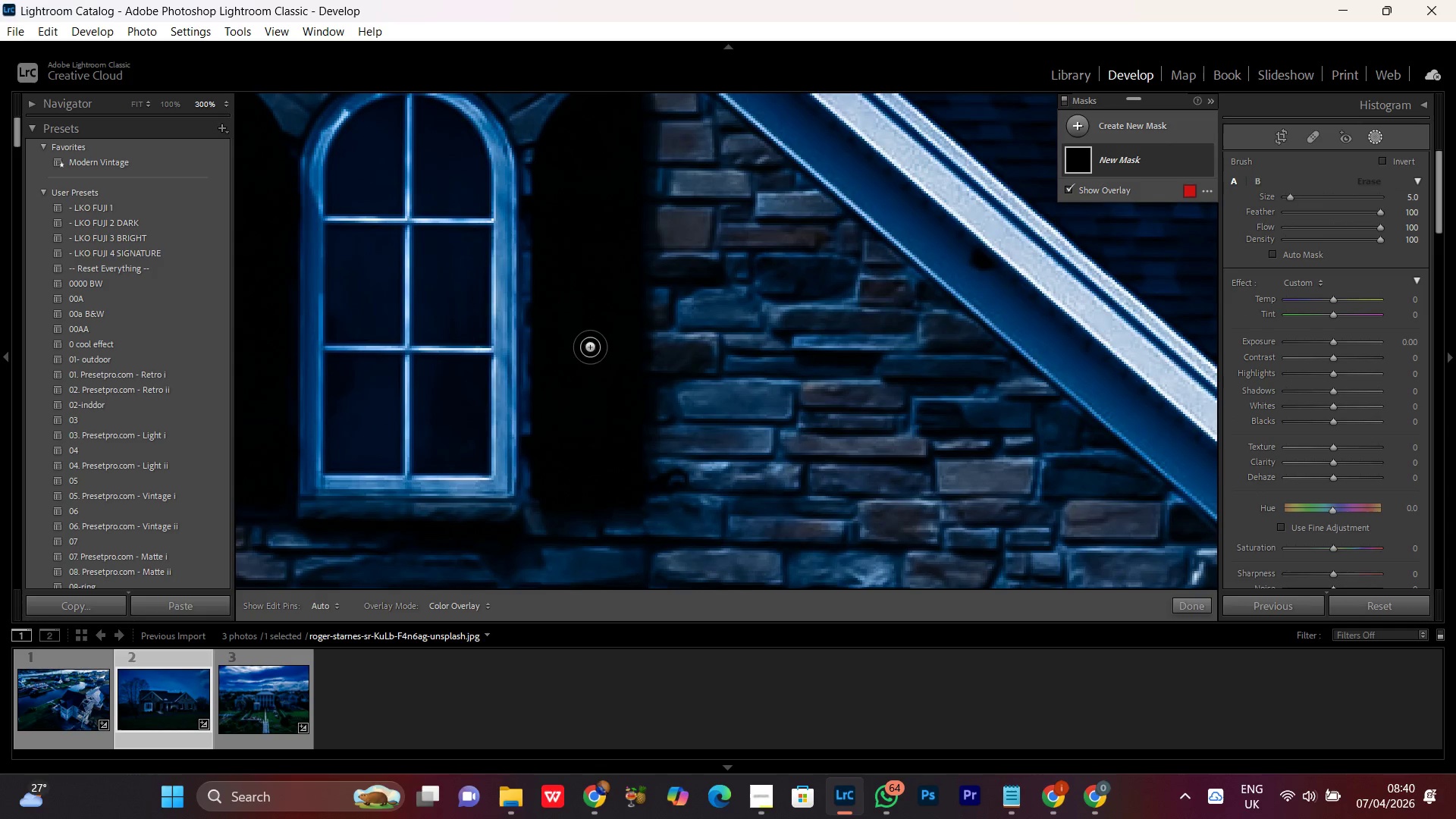 
hold_key(key=Space, duration=0.95)
 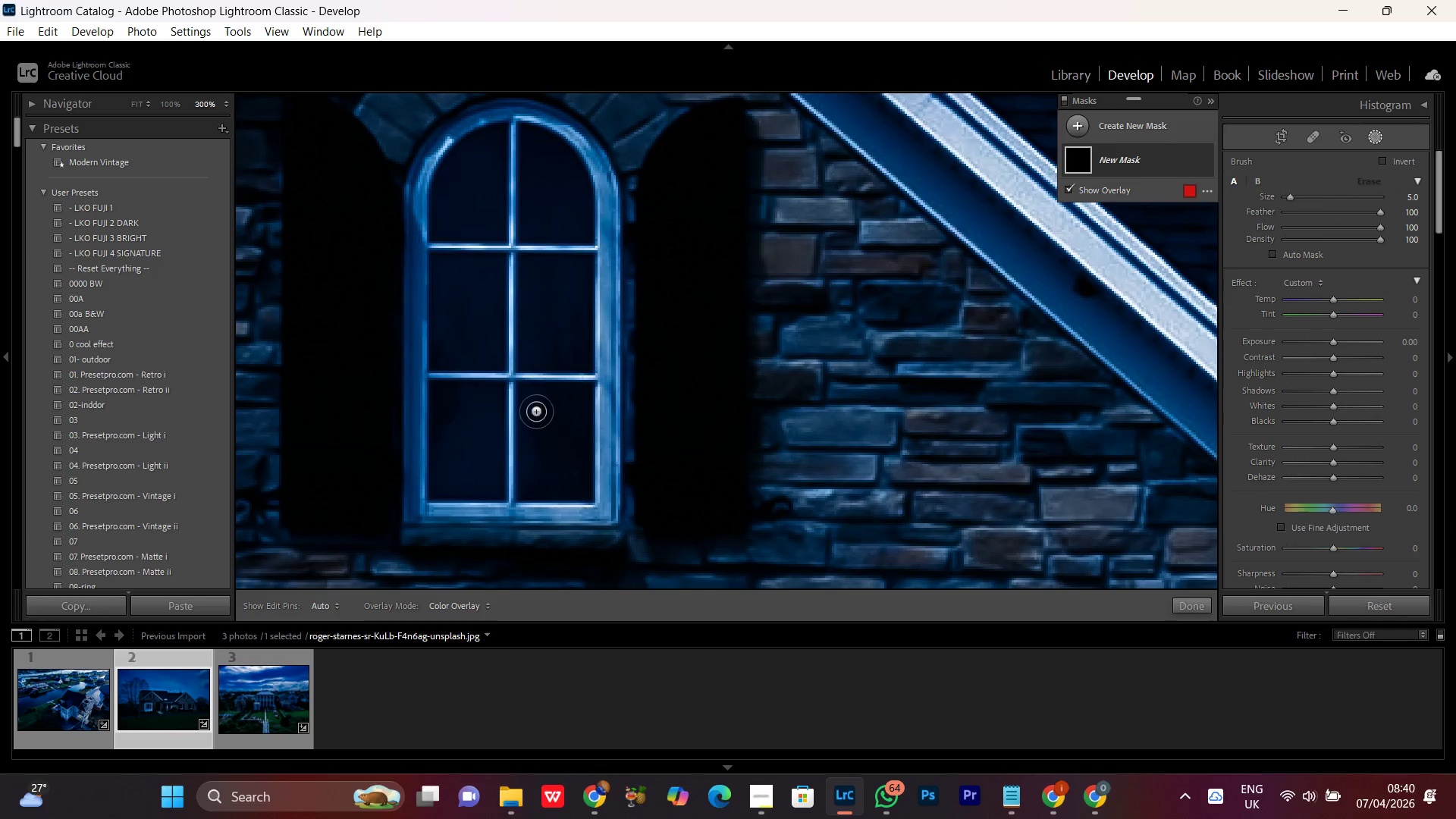 
left_click_drag(start_coordinate=[339, 415], to_coordinate=[443, 442])
 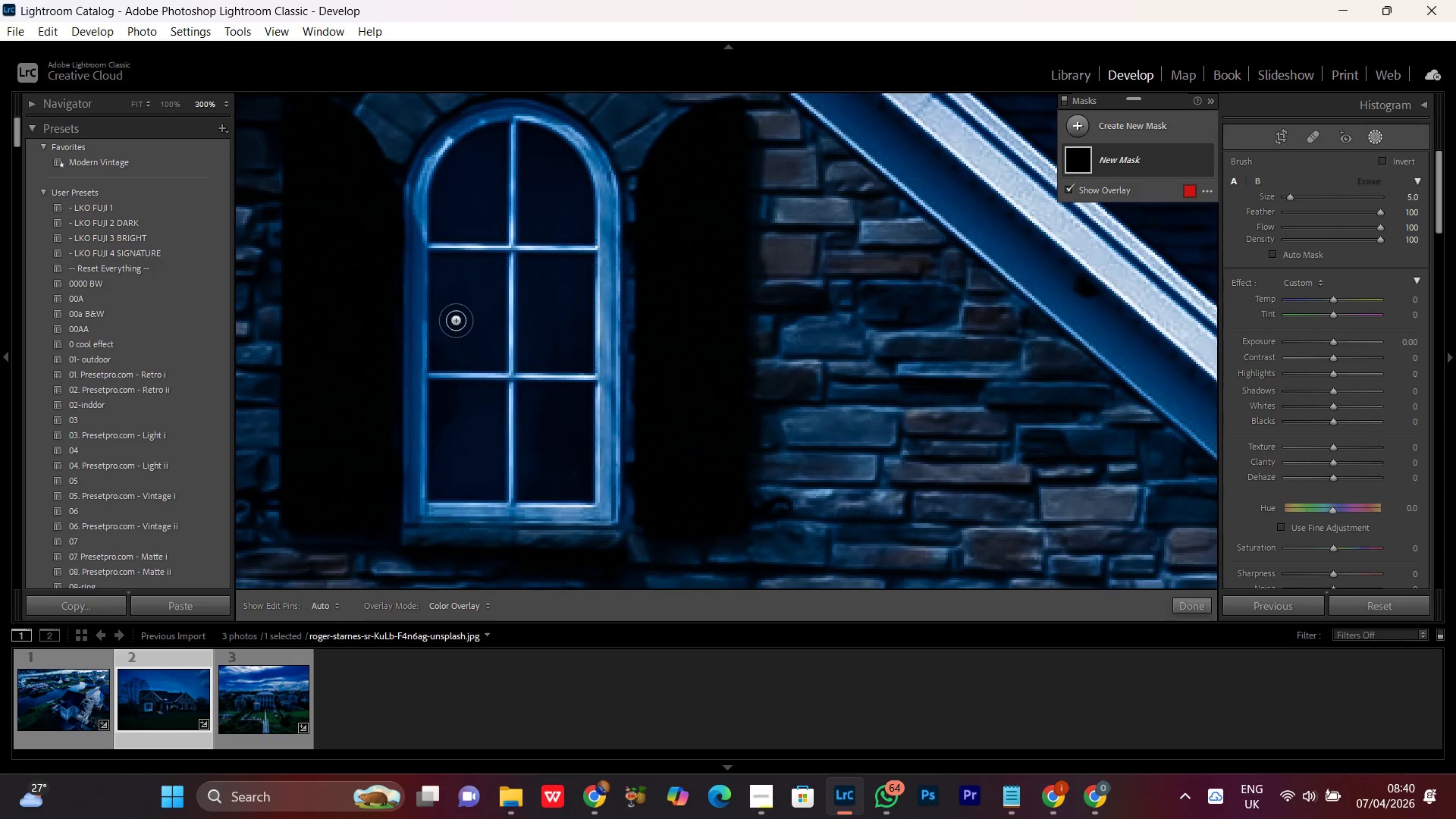 
scroll: coordinate [462, 345], scroll_direction: up, amount: 1.0
 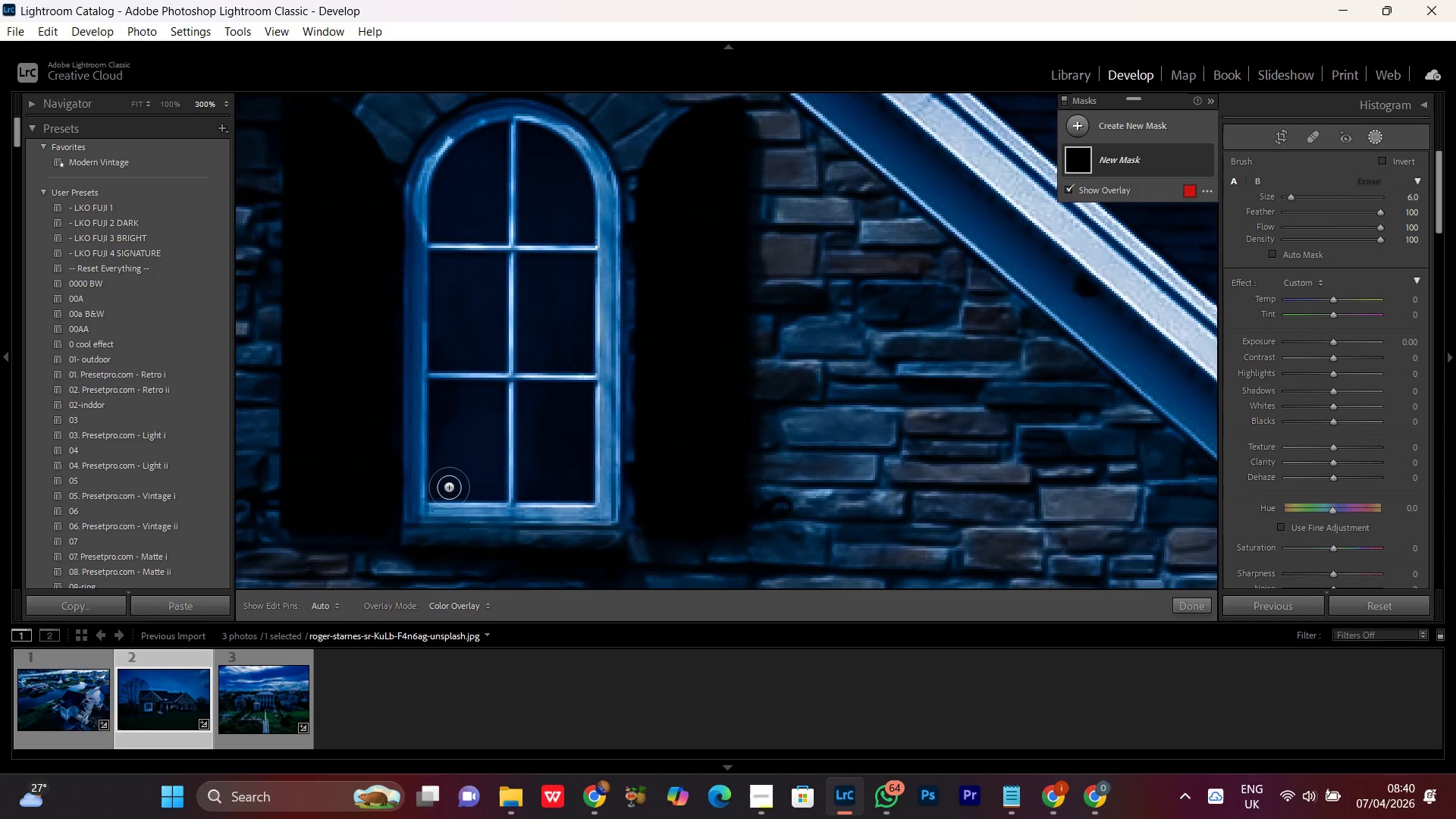 
left_click_drag(start_coordinate=[447, 488], to_coordinate=[592, 334])
 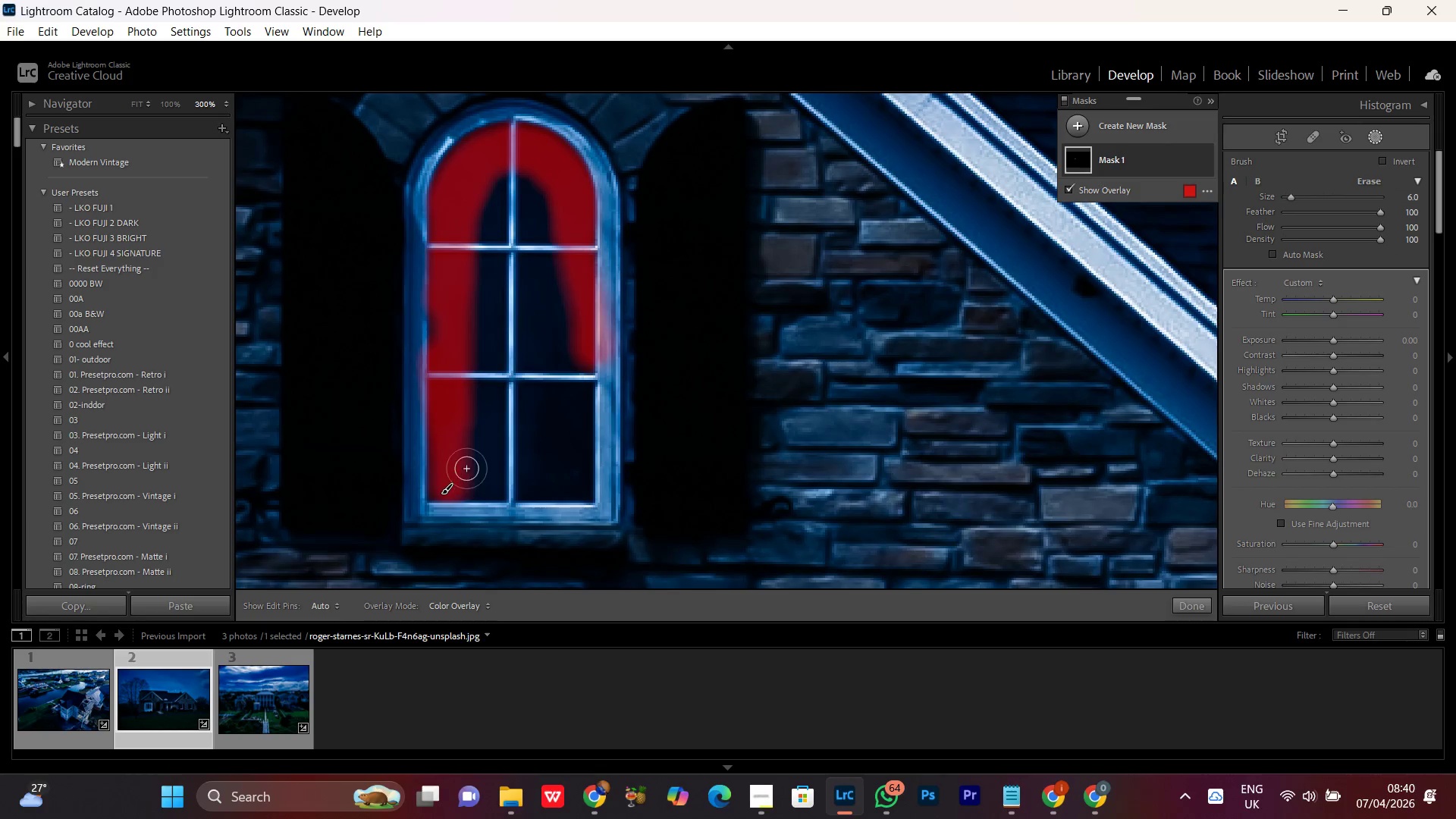 
left_click_drag(start_coordinate=[455, 476], to_coordinate=[499, 387])
 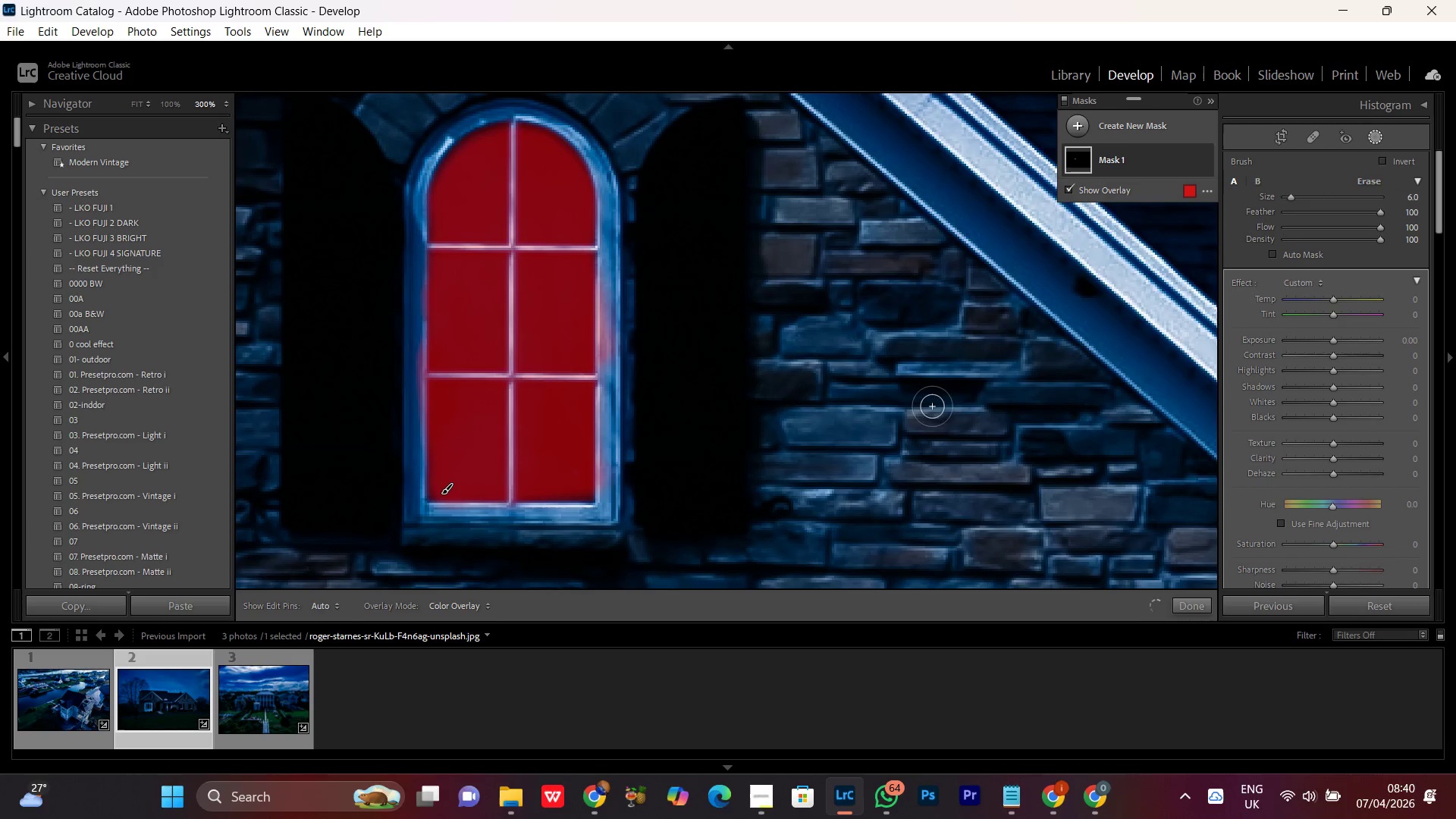 
hold_key(key=Space, duration=1.48)
 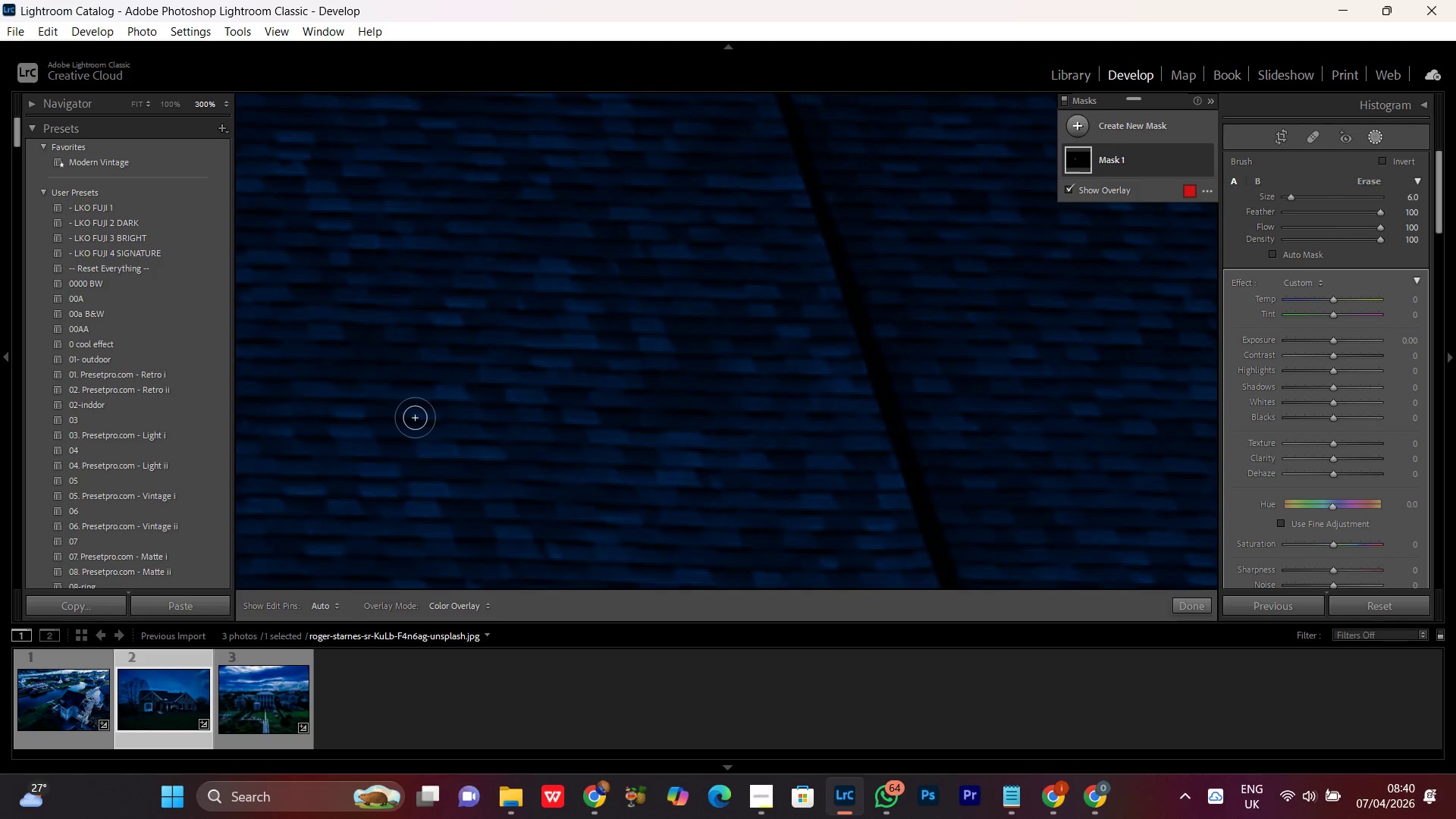 
left_click_drag(start_coordinate=[976, 390], to_coordinate=[623, 414])
 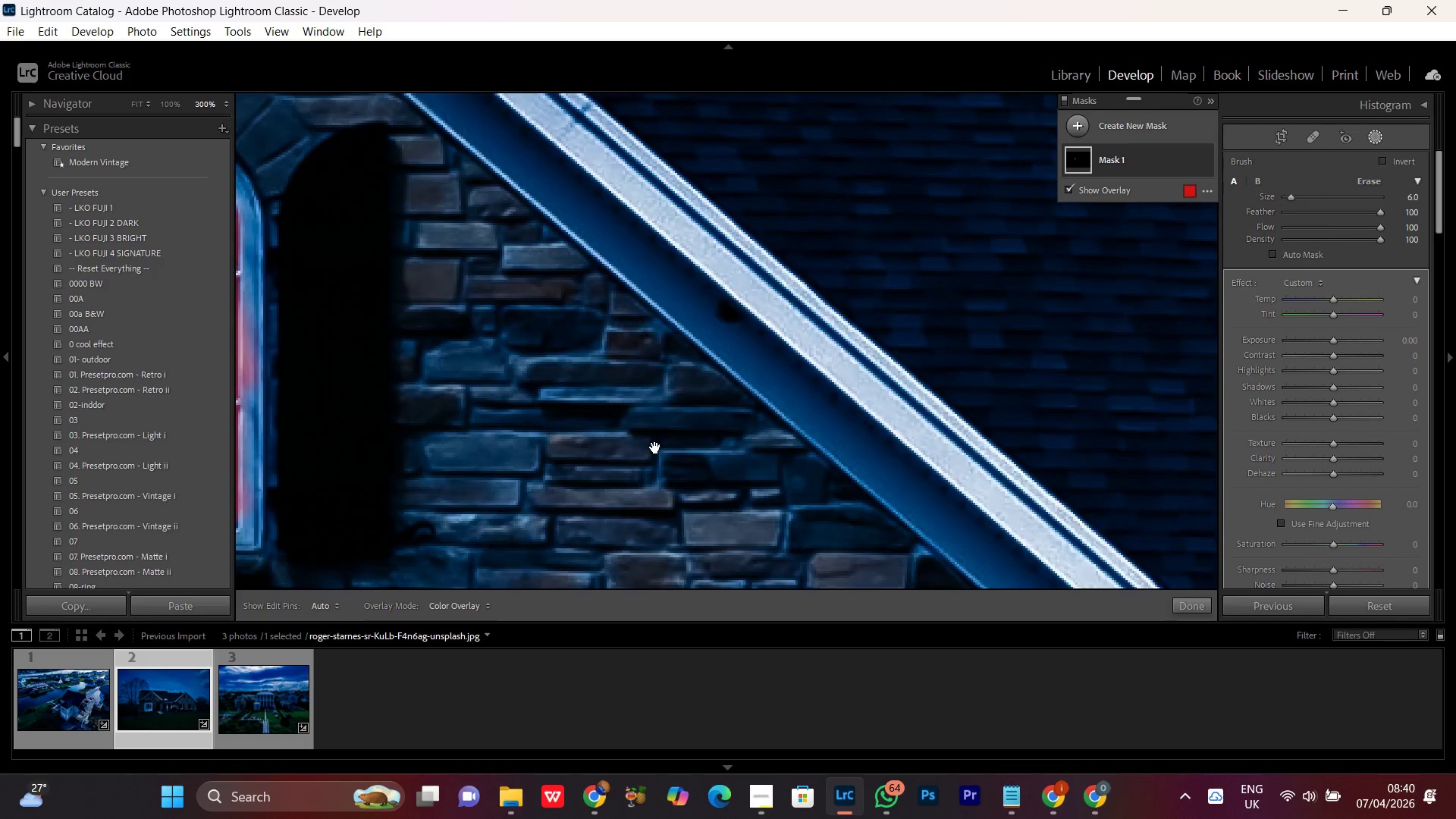 
left_click_drag(start_coordinate=[850, 418], to_coordinate=[366, 452])
 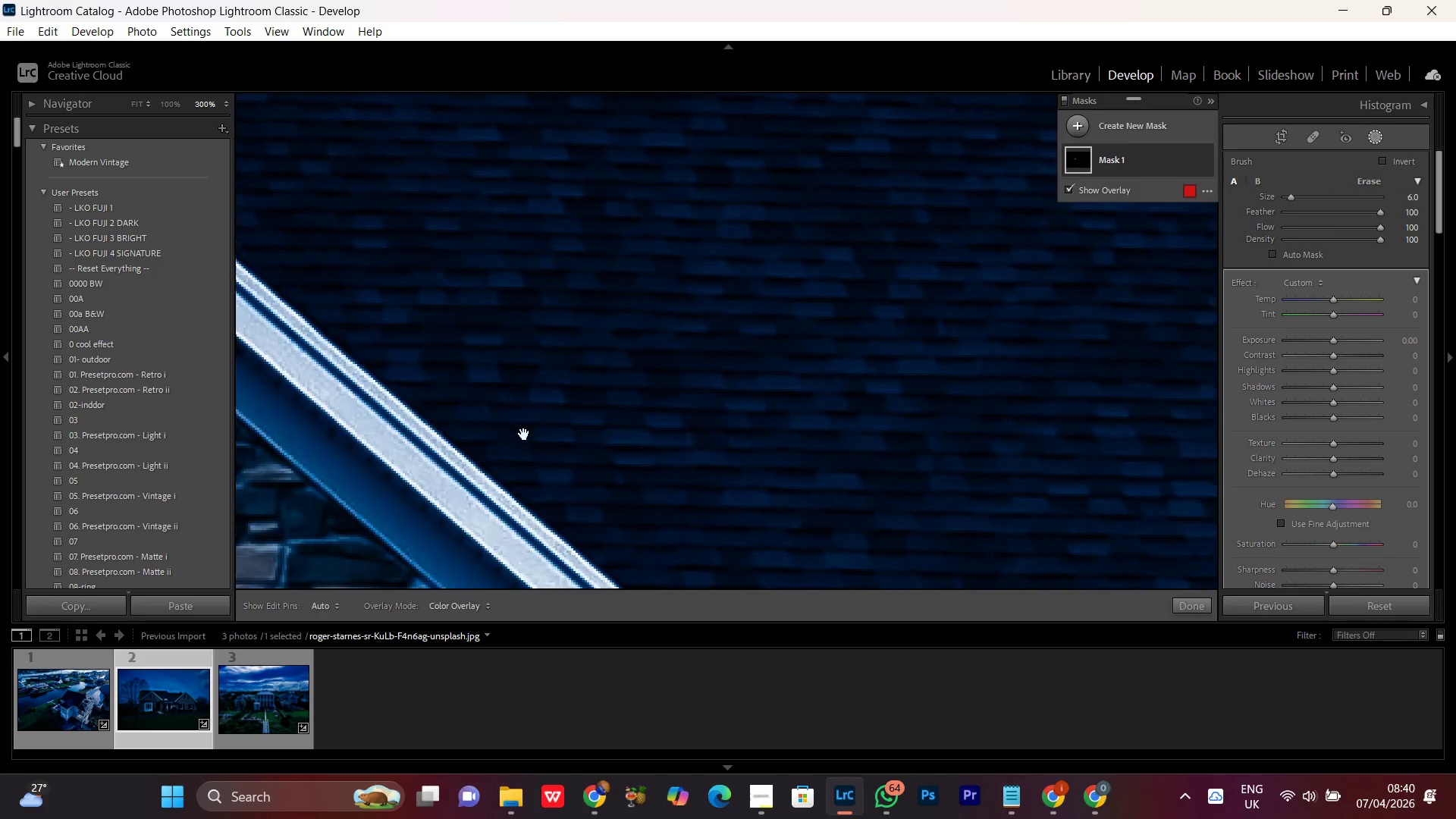 
left_click_drag(start_coordinate=[698, 434], to_coordinate=[253, 430])
 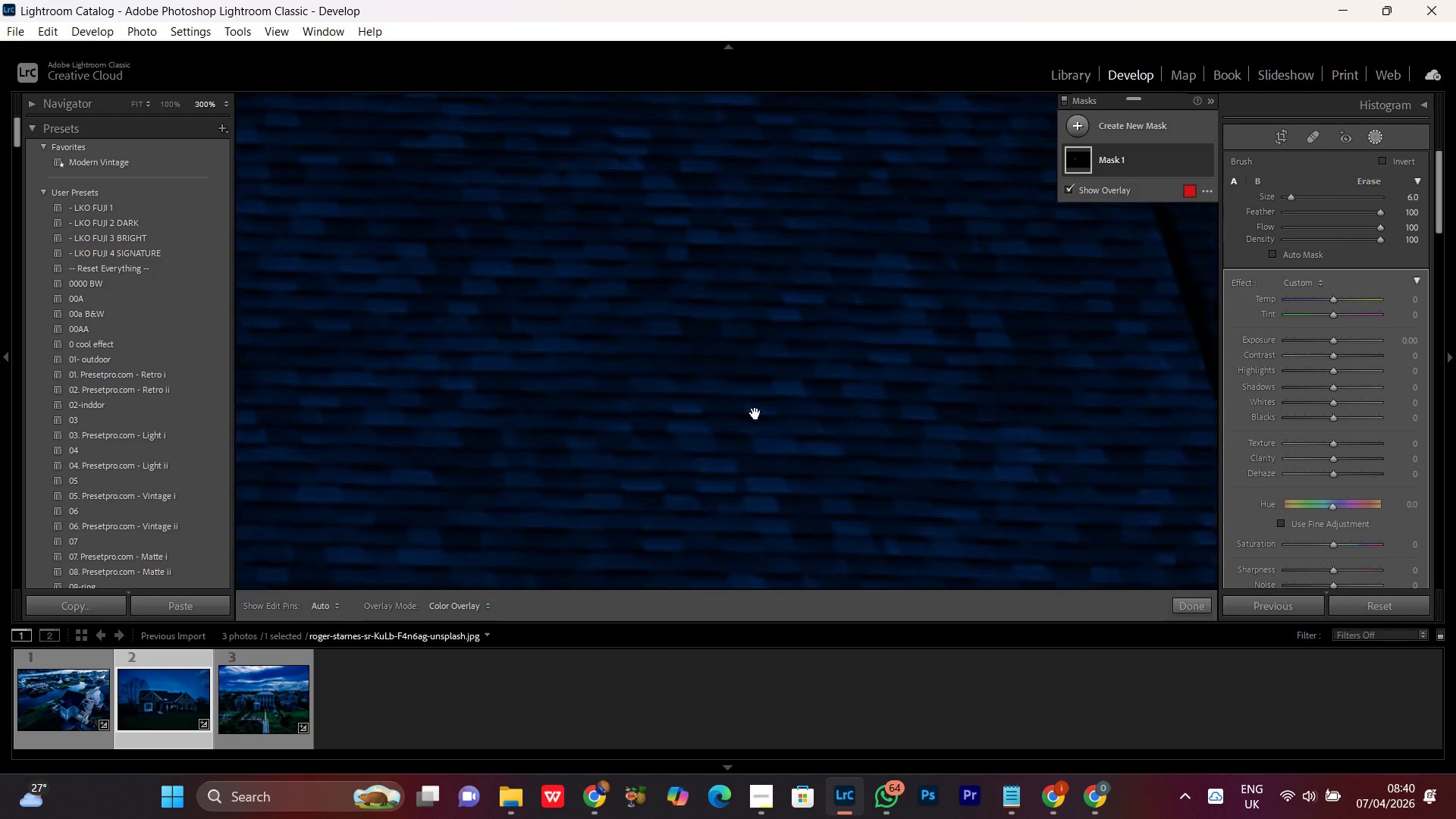 
left_click_drag(start_coordinate=[755, 413], to_coordinate=[418, 418])
 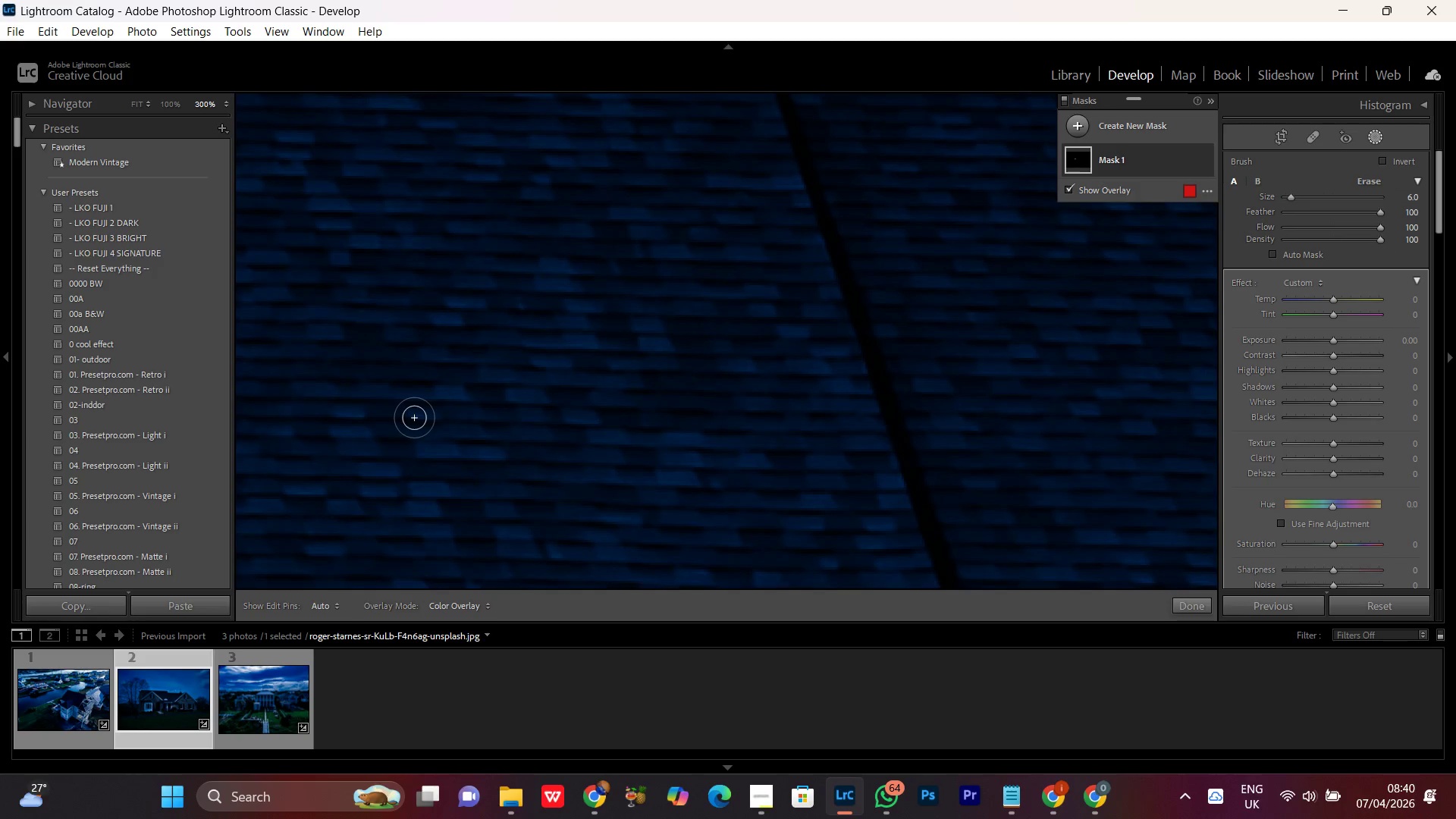 
key(Control+Minus)
 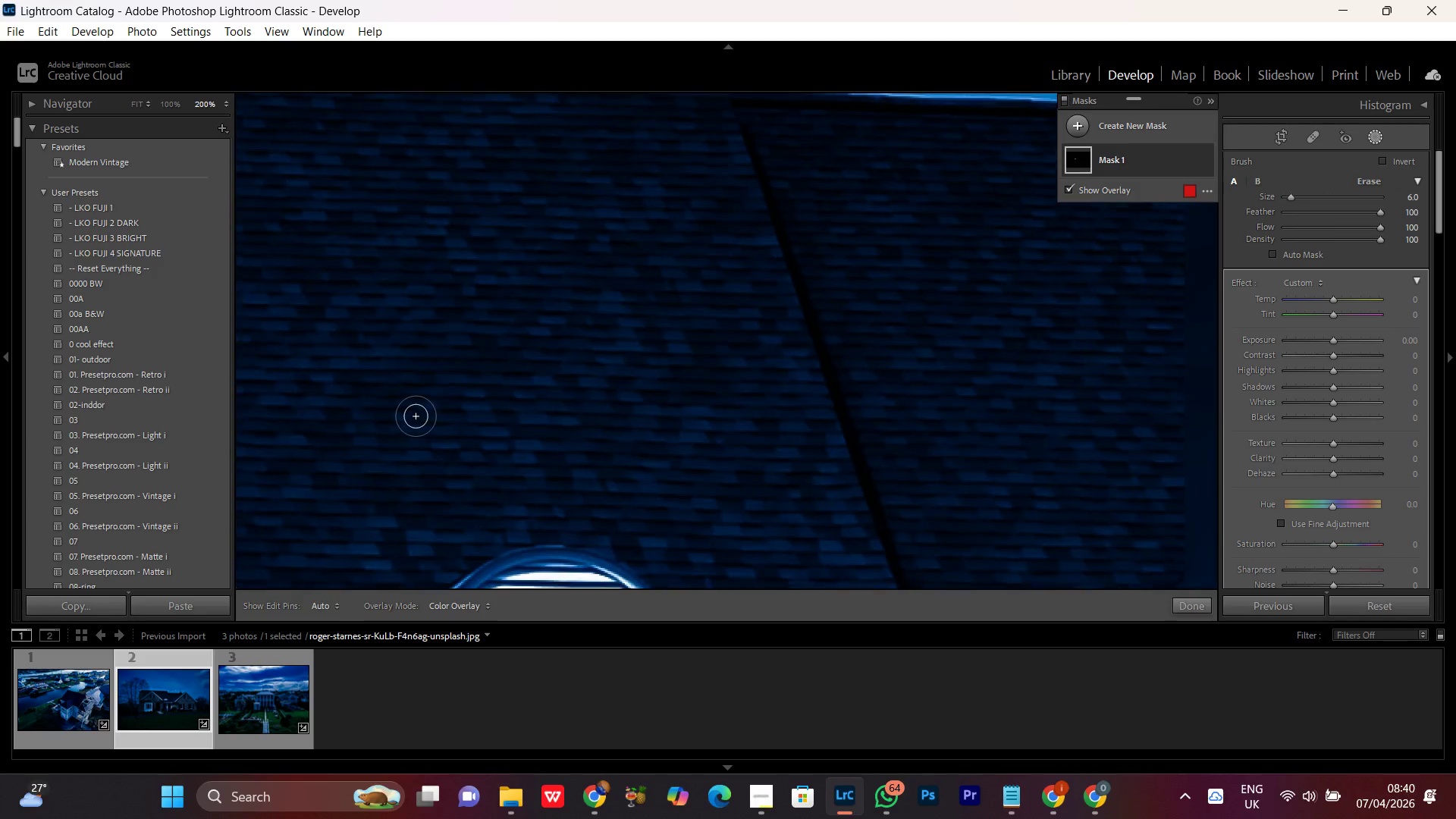 
key(Control+Minus)
 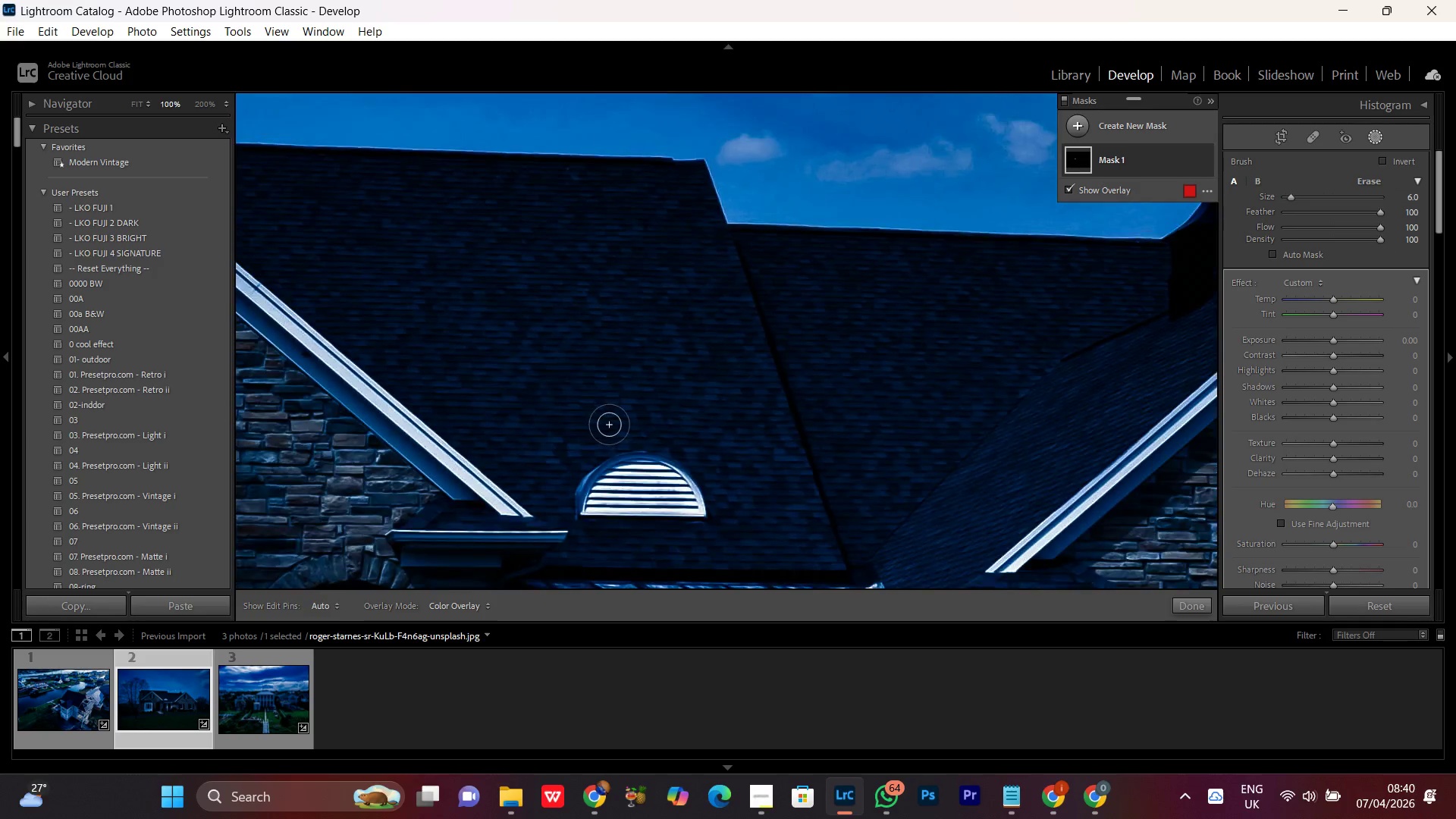 
key(Control+Minus)
 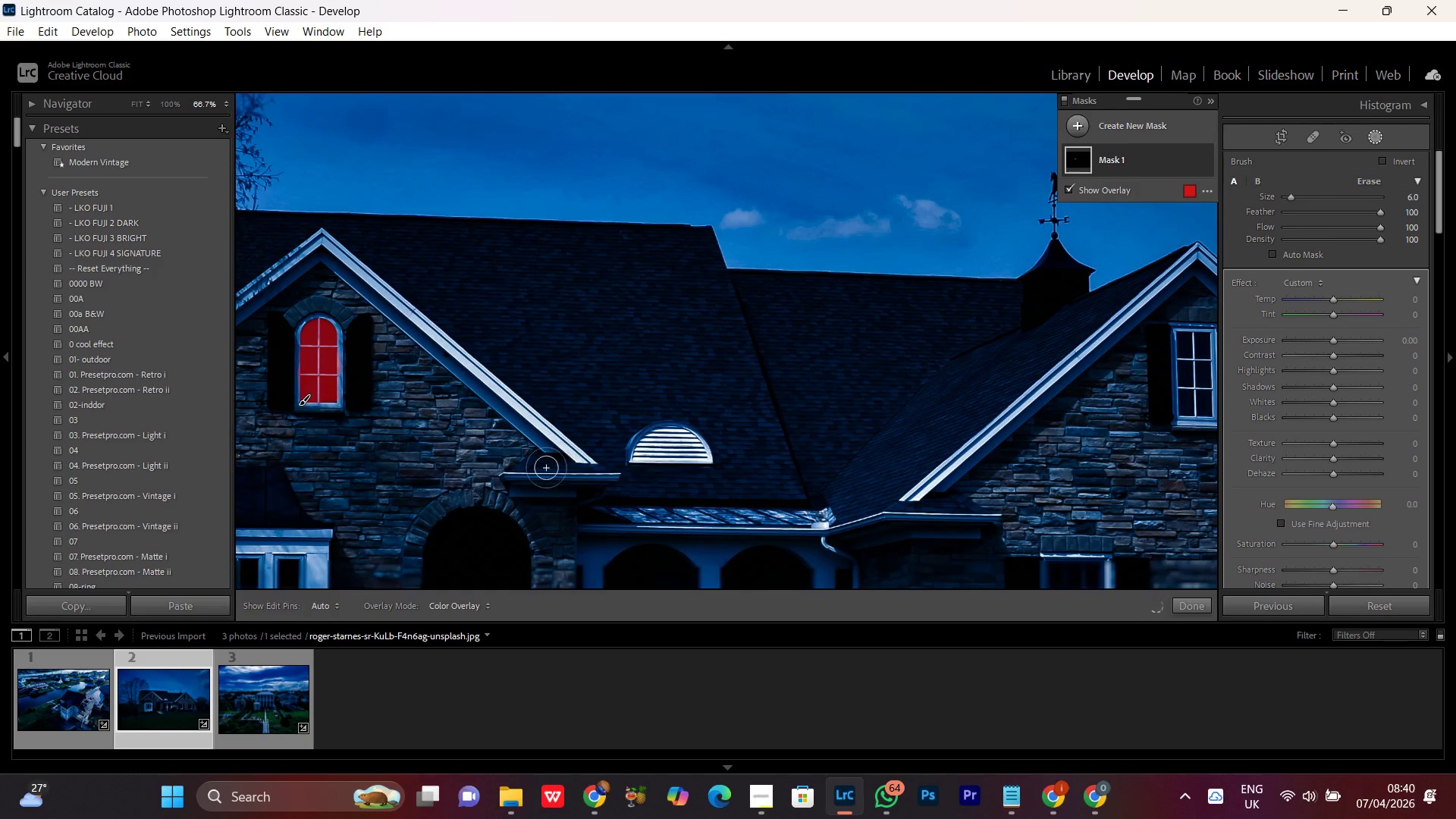 
hold_key(key=Space, duration=1.16)
 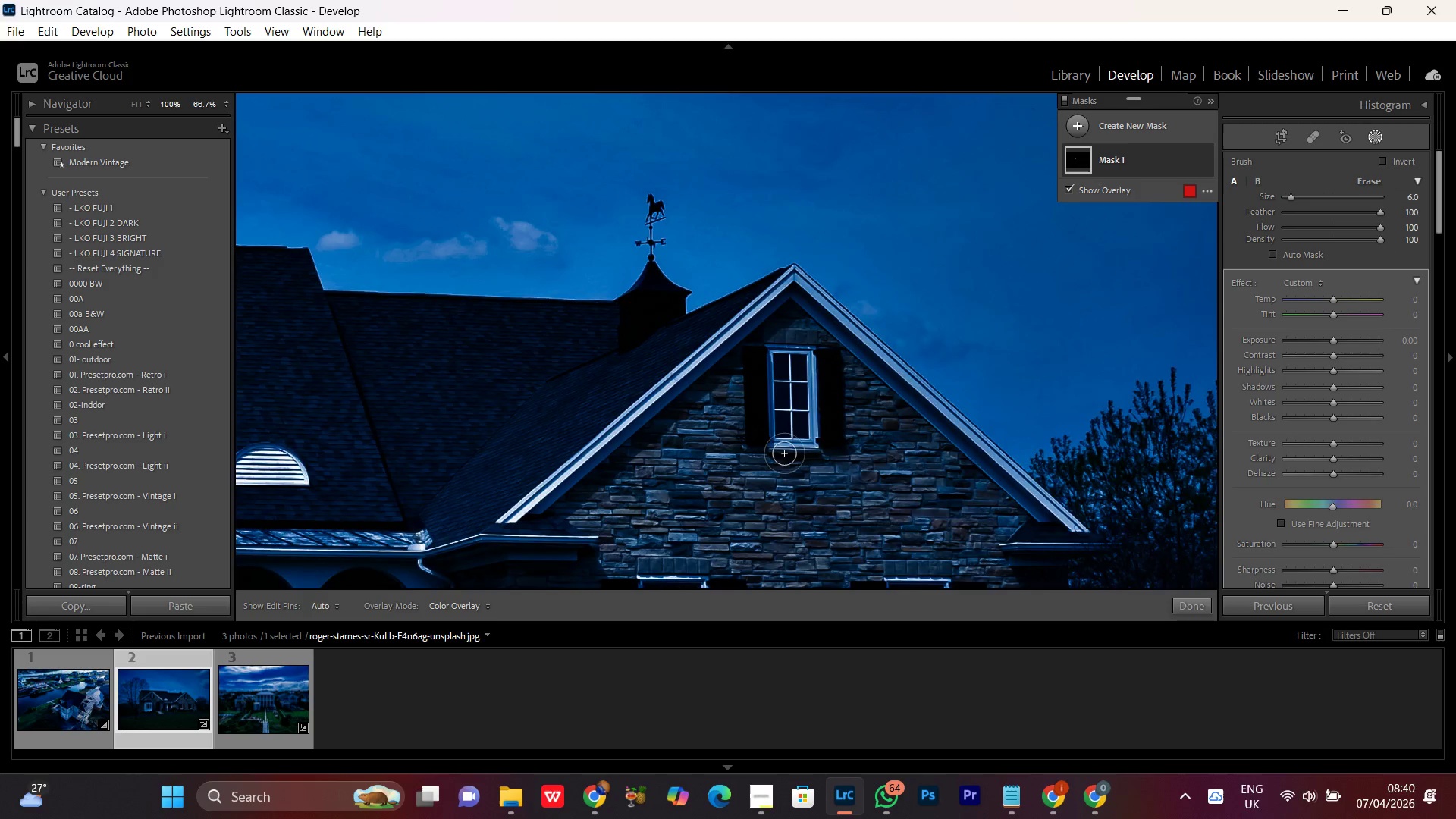 
left_click_drag(start_coordinate=[748, 439], to_coordinate=[361, 460])
 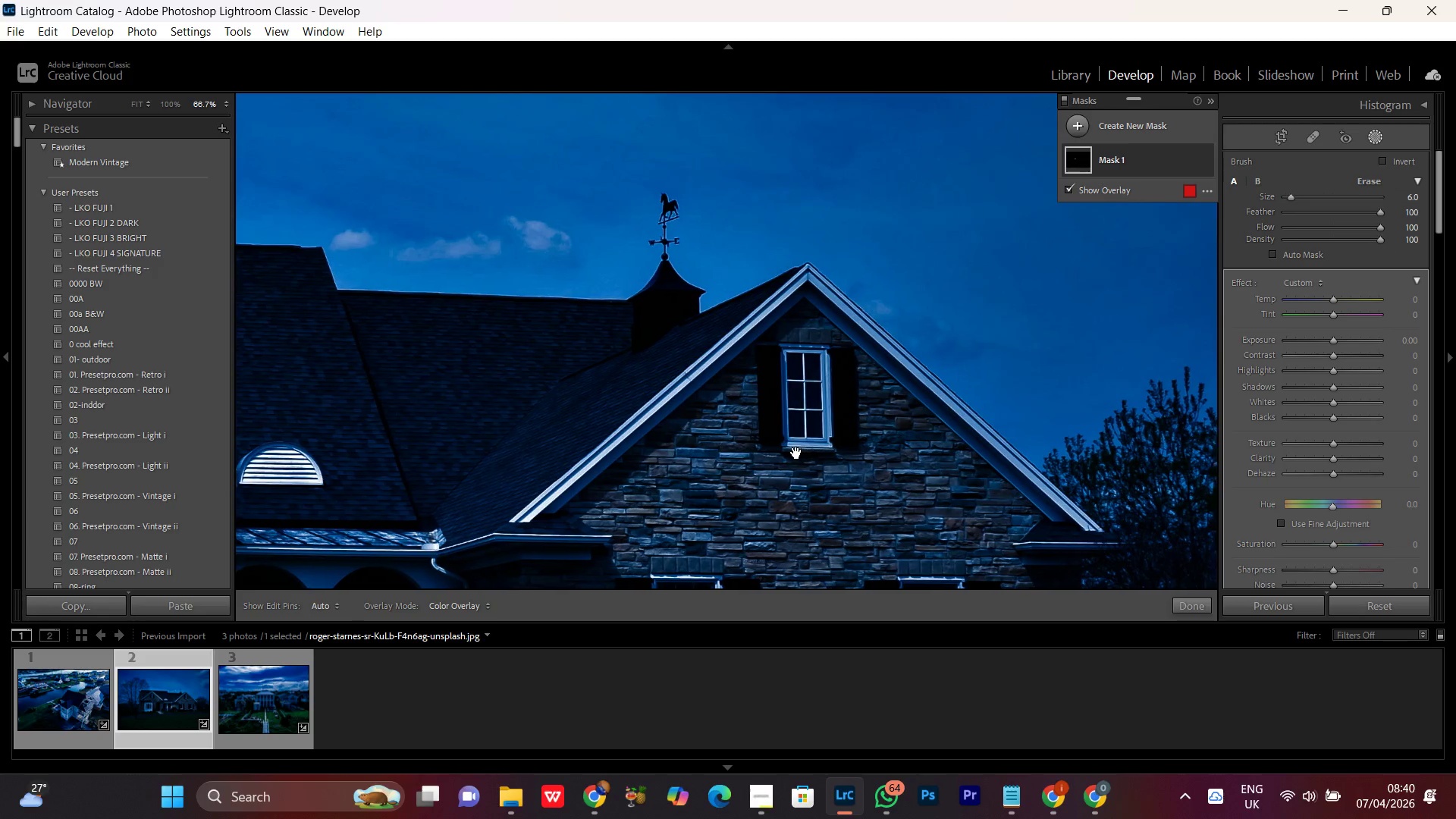 
left_click_drag(start_coordinate=[800, 453], to_coordinate=[784, 453])
 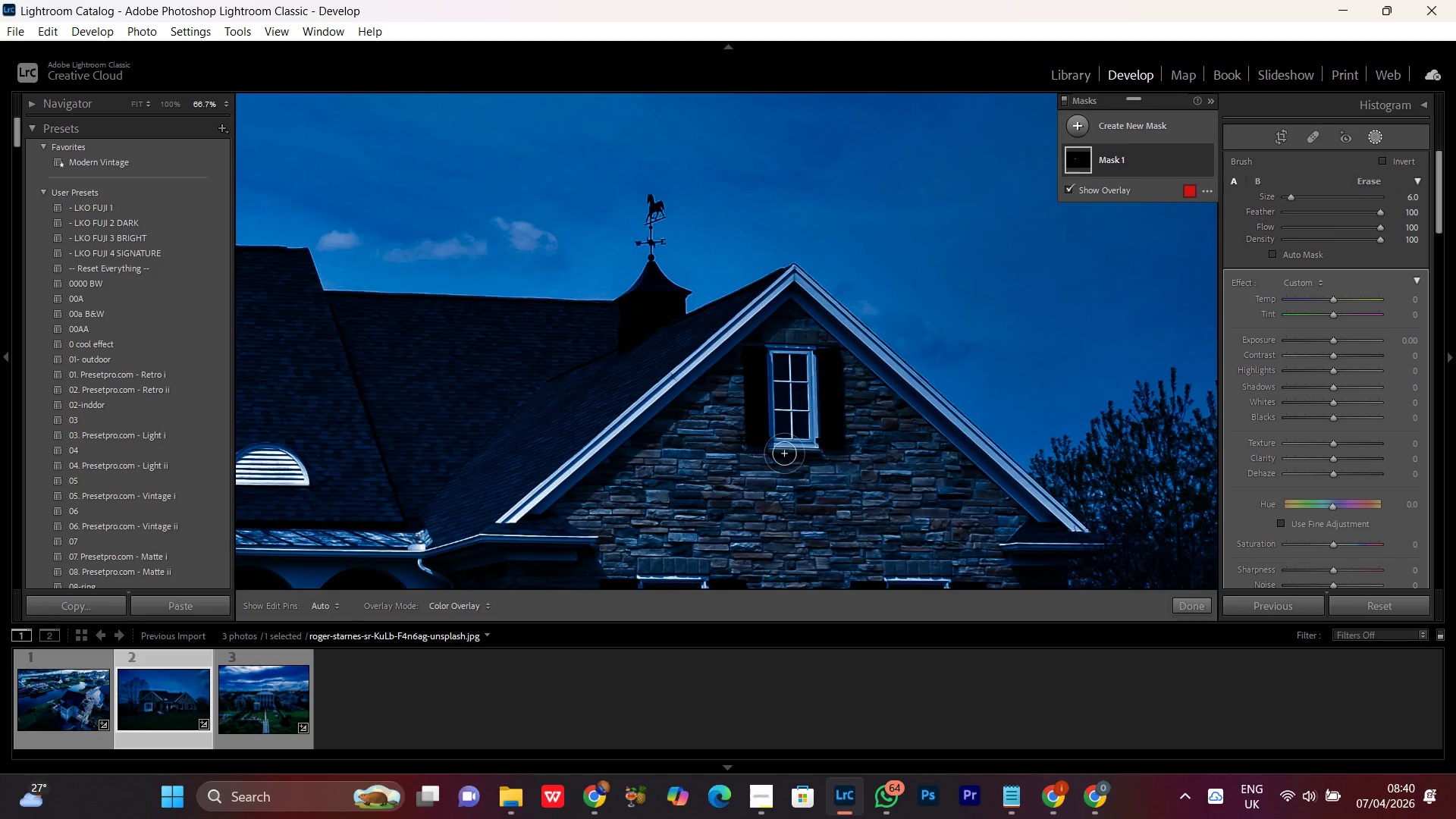 
key(Control+Equal)
 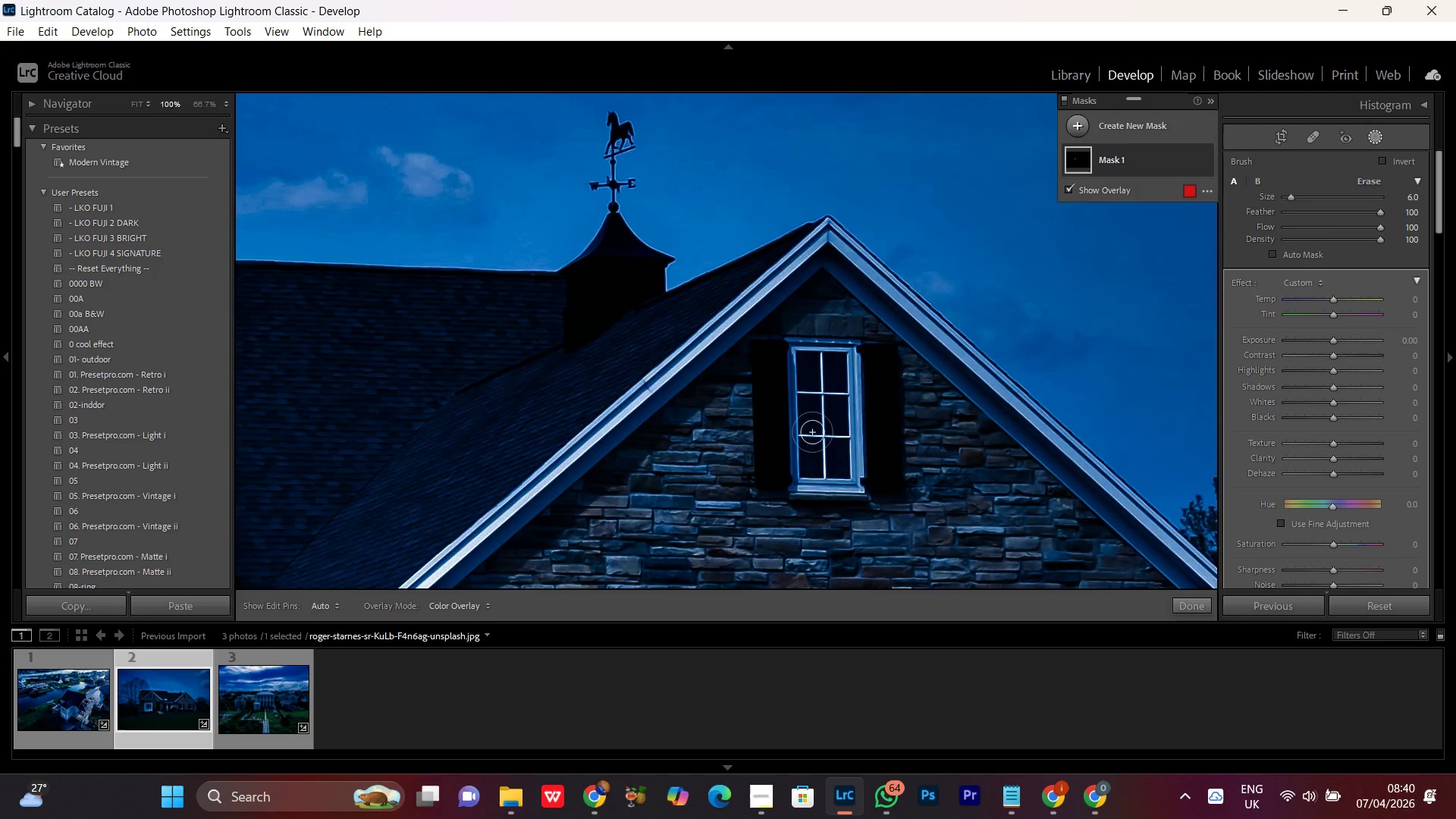 
key(Control+Equal)
 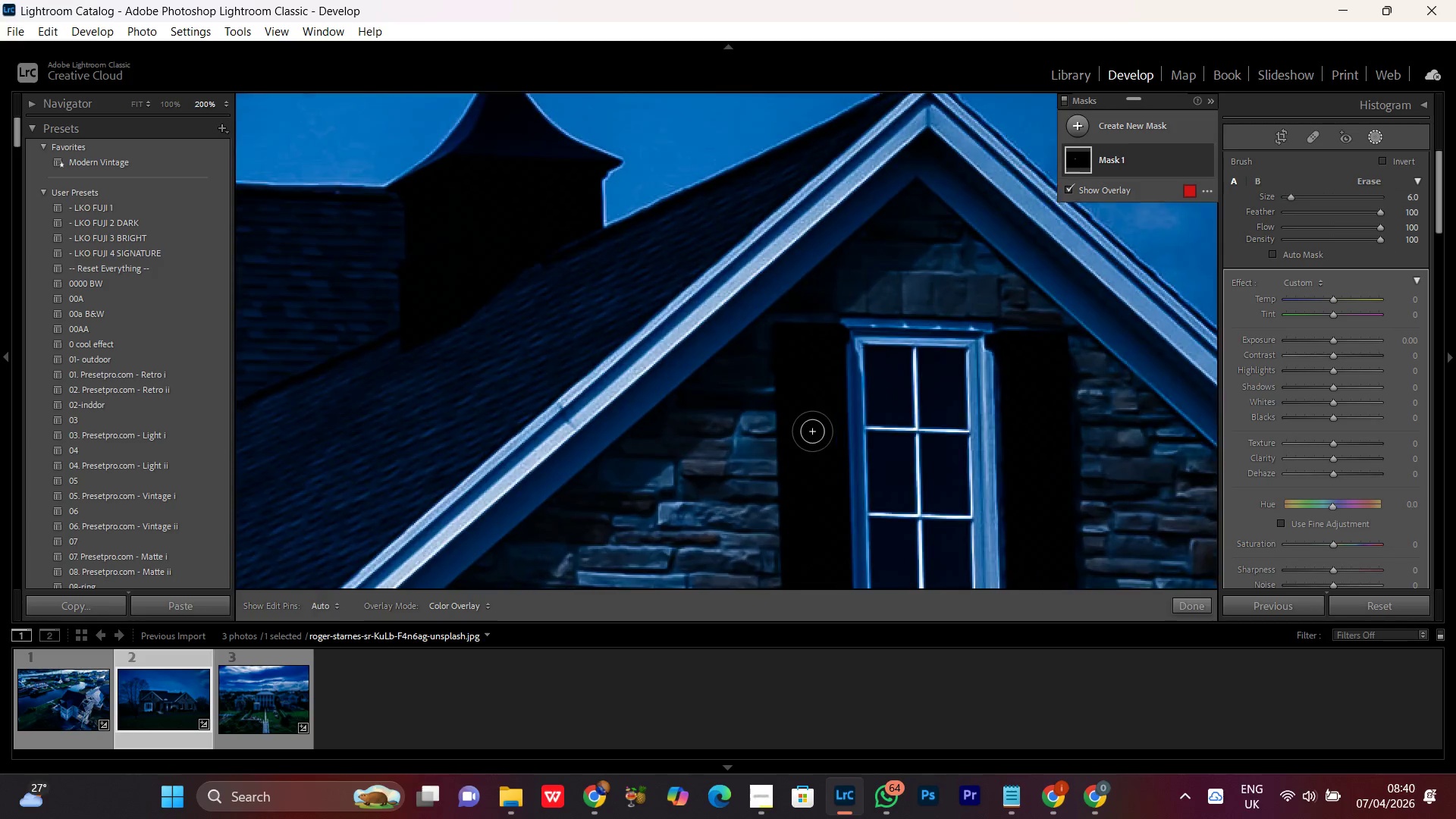 
key(Control+Equal)
 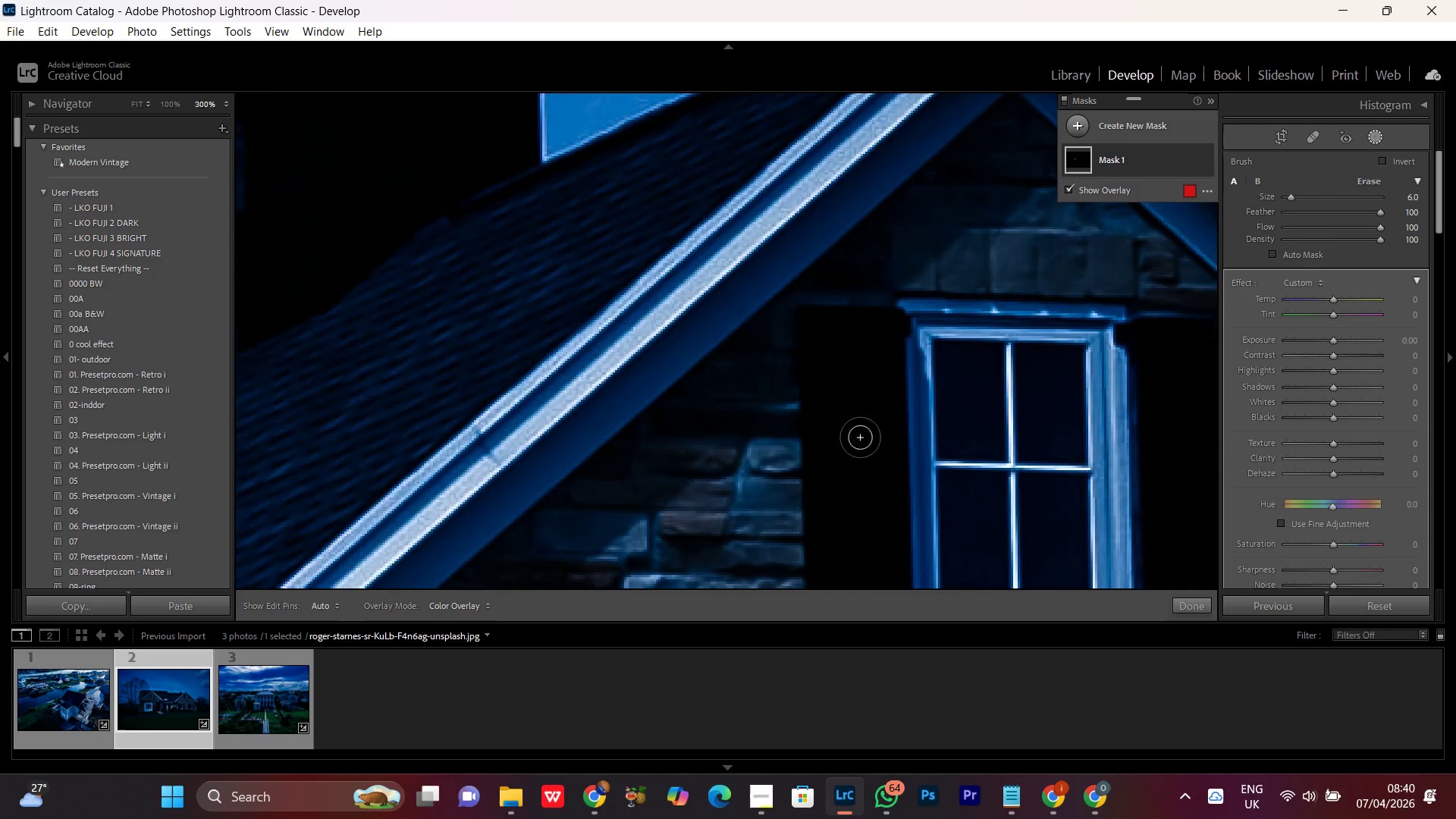 
hold_key(key=Space, duration=1.03)
 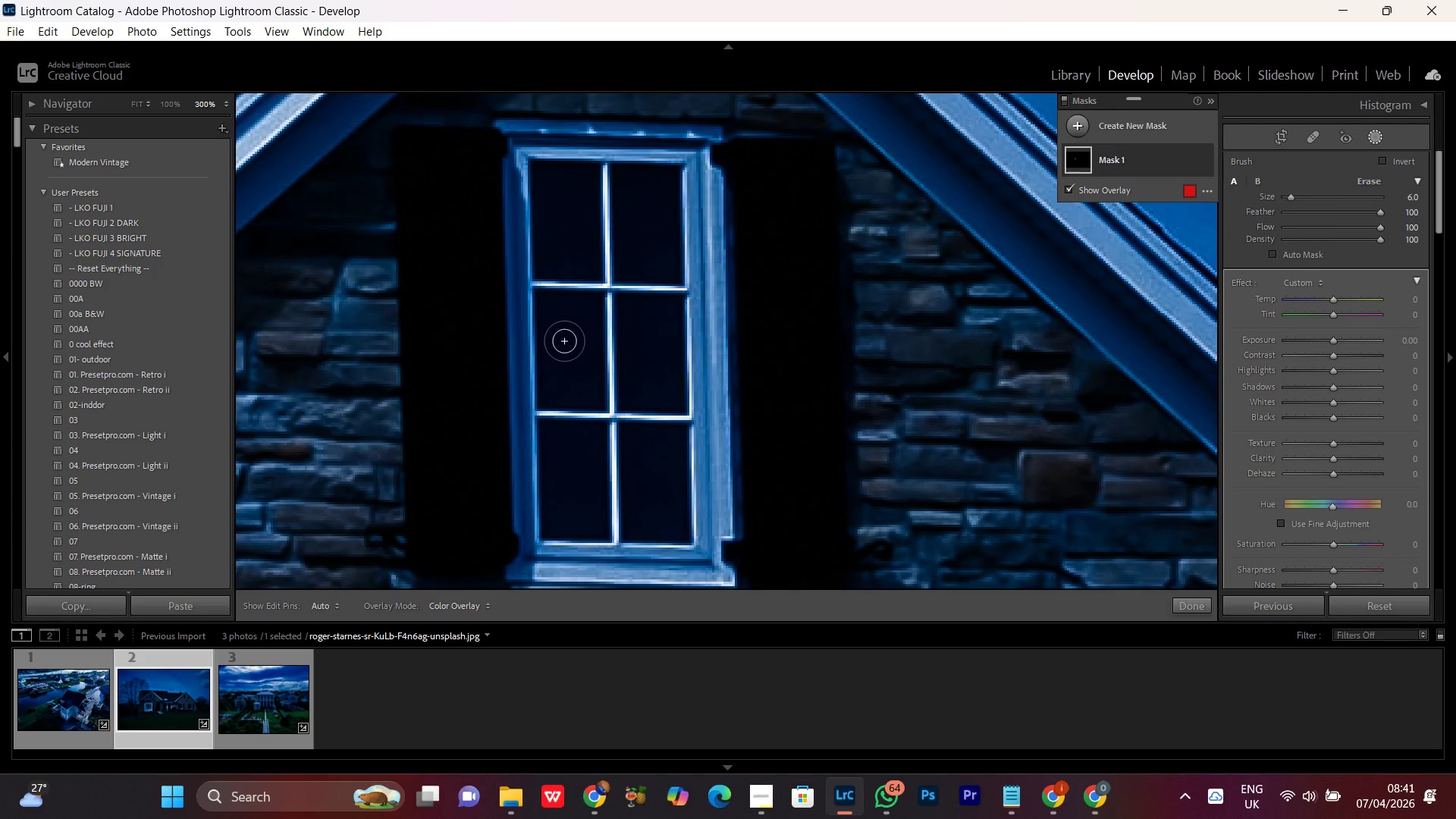 
left_click_drag(start_coordinate=[926, 435], to_coordinate=[528, 269])
 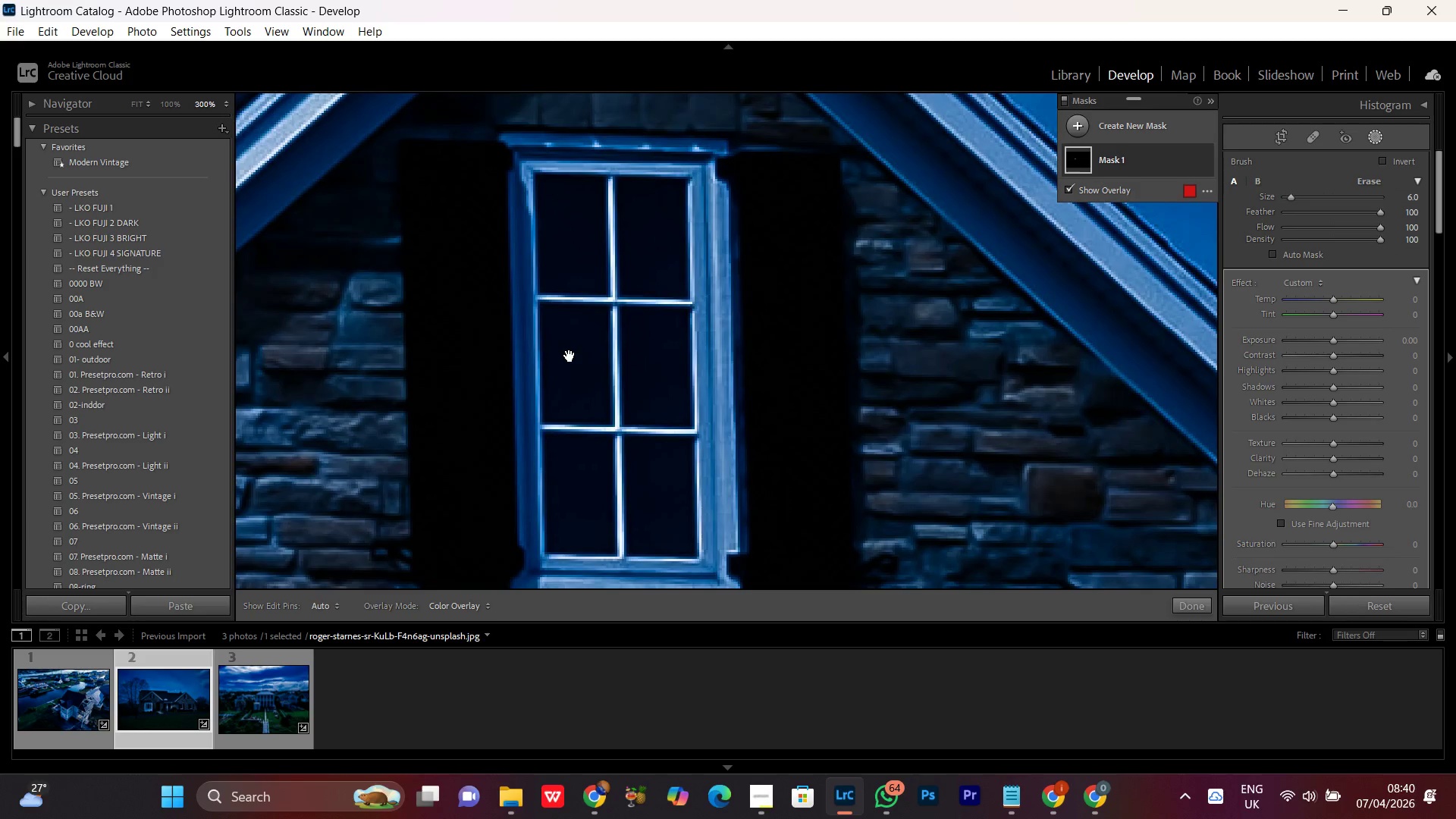 
left_click_drag(start_coordinate=[570, 355], to_coordinate=[564, 341])
 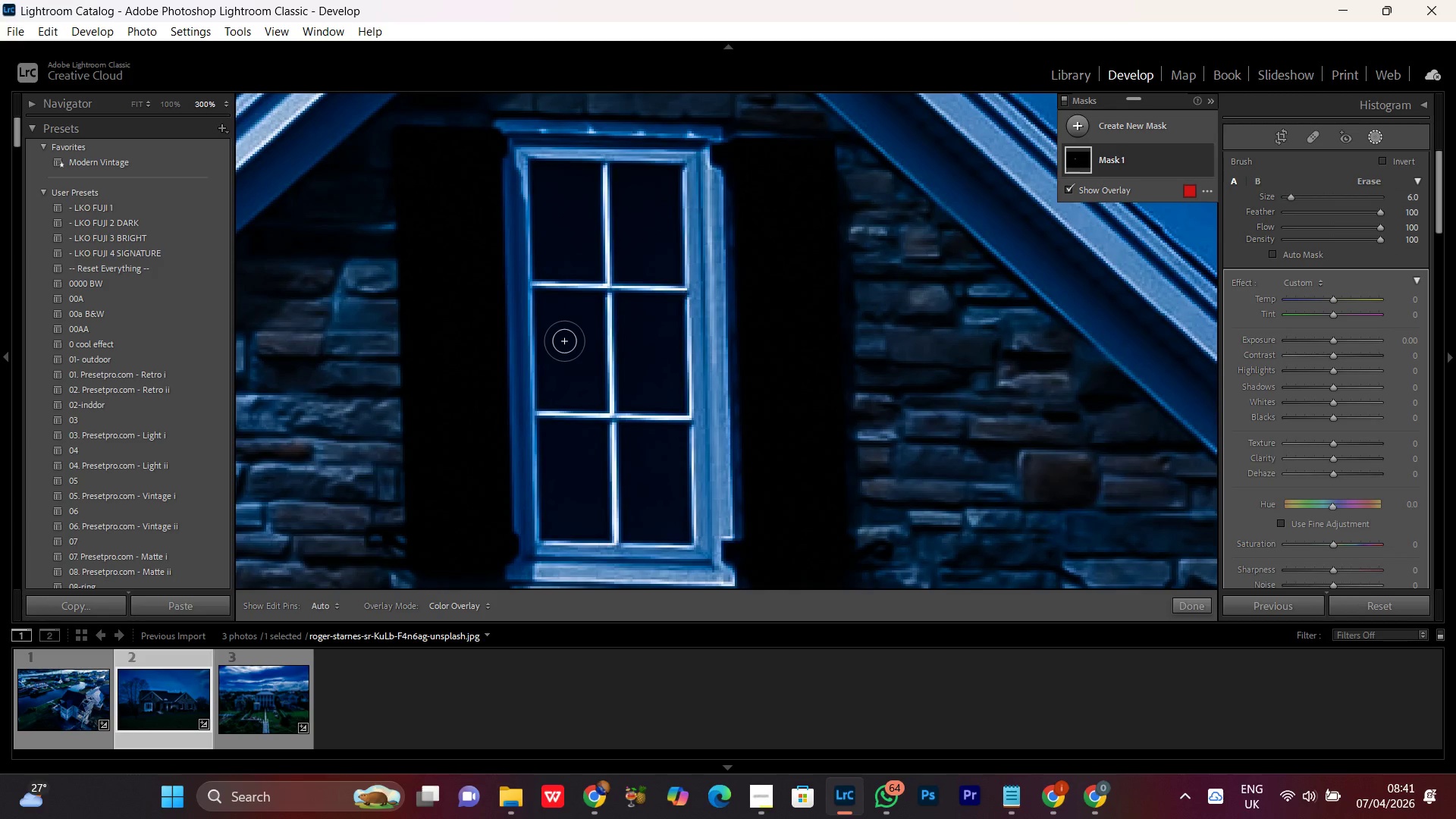 
scroll: coordinate [579, 259], scroll_direction: up, amount: 2.0
 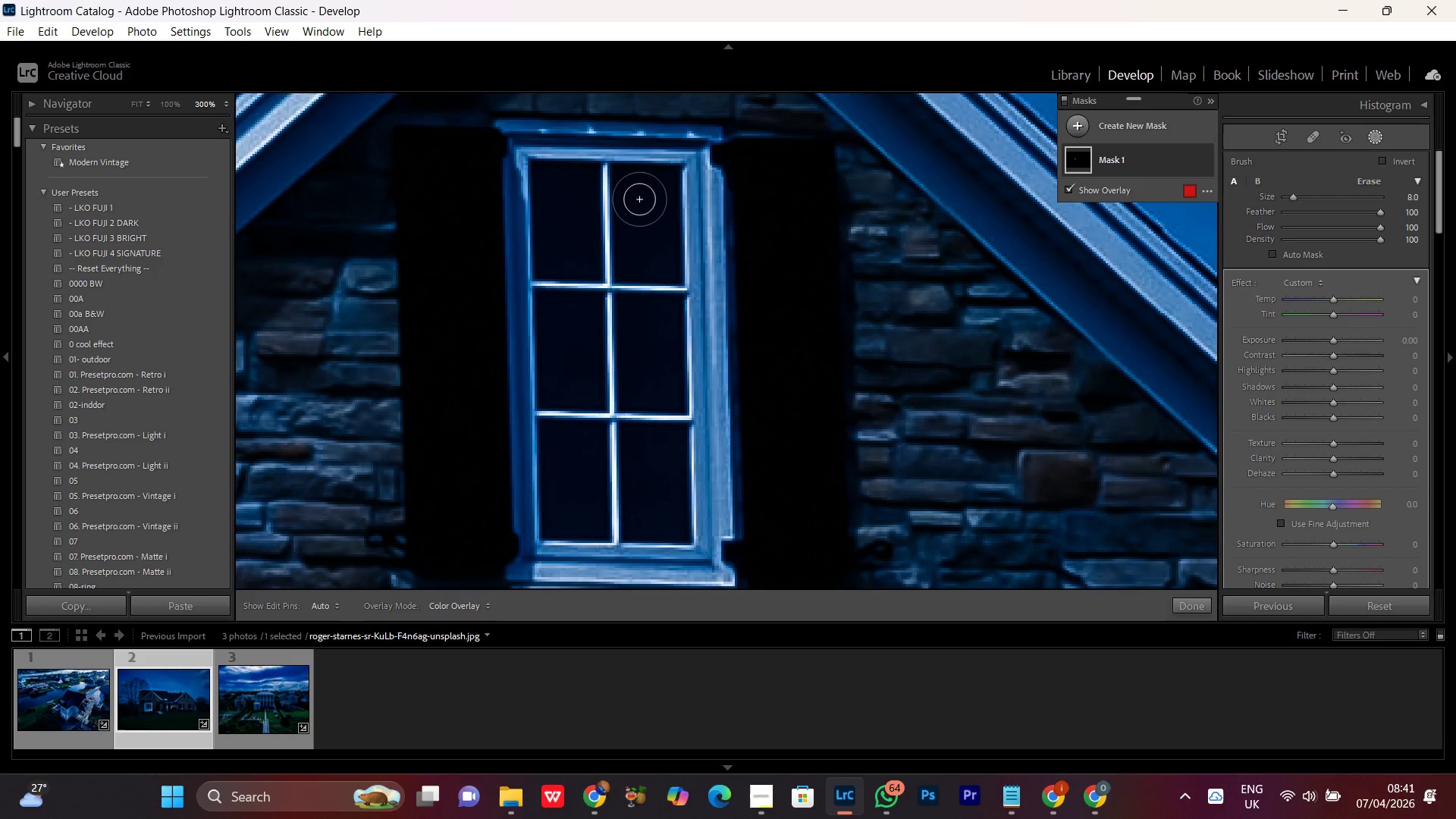 
left_click_drag(start_coordinate=[639, 193], to_coordinate=[607, 400])
 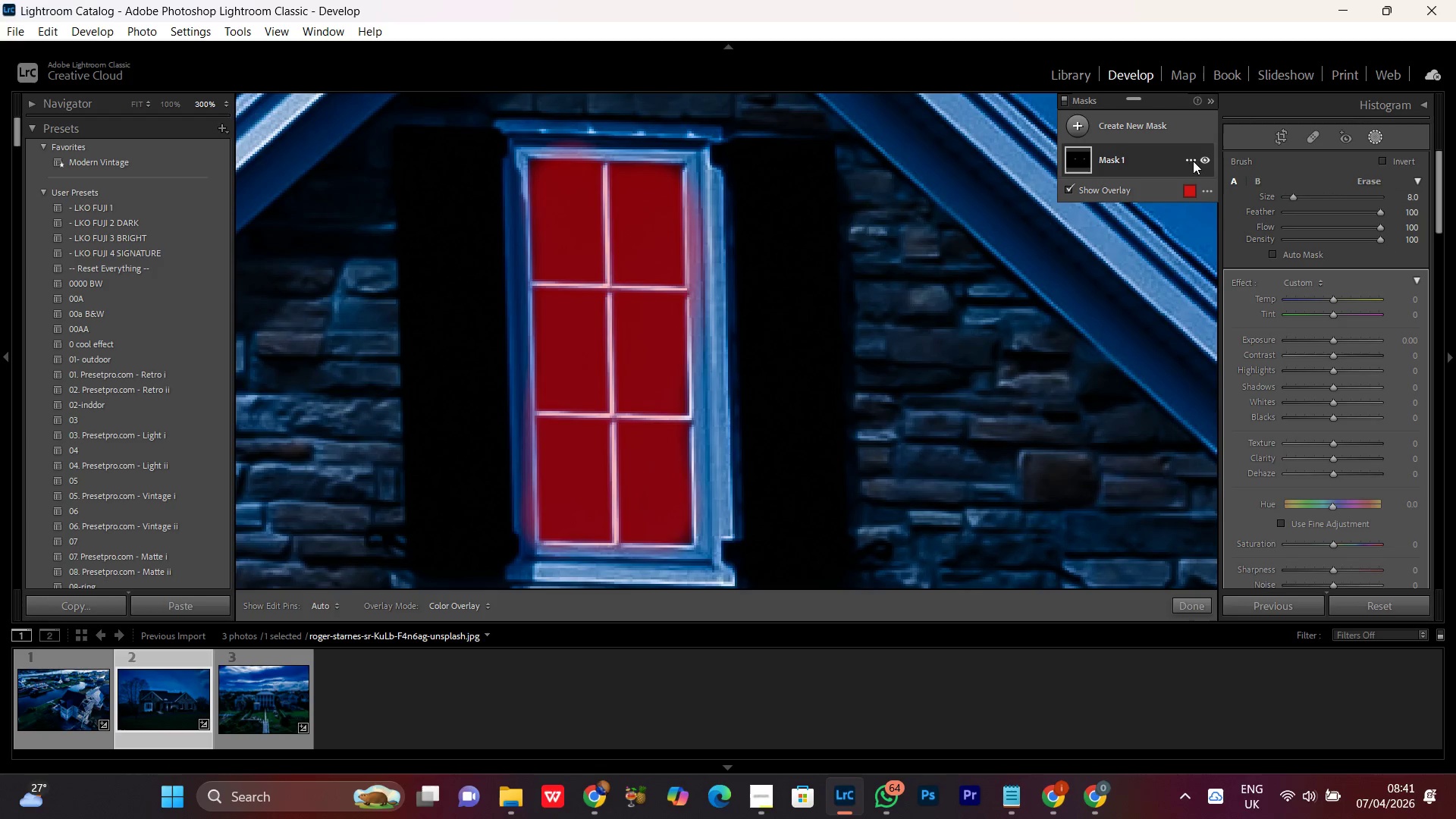 
left_click([1141, 158])
 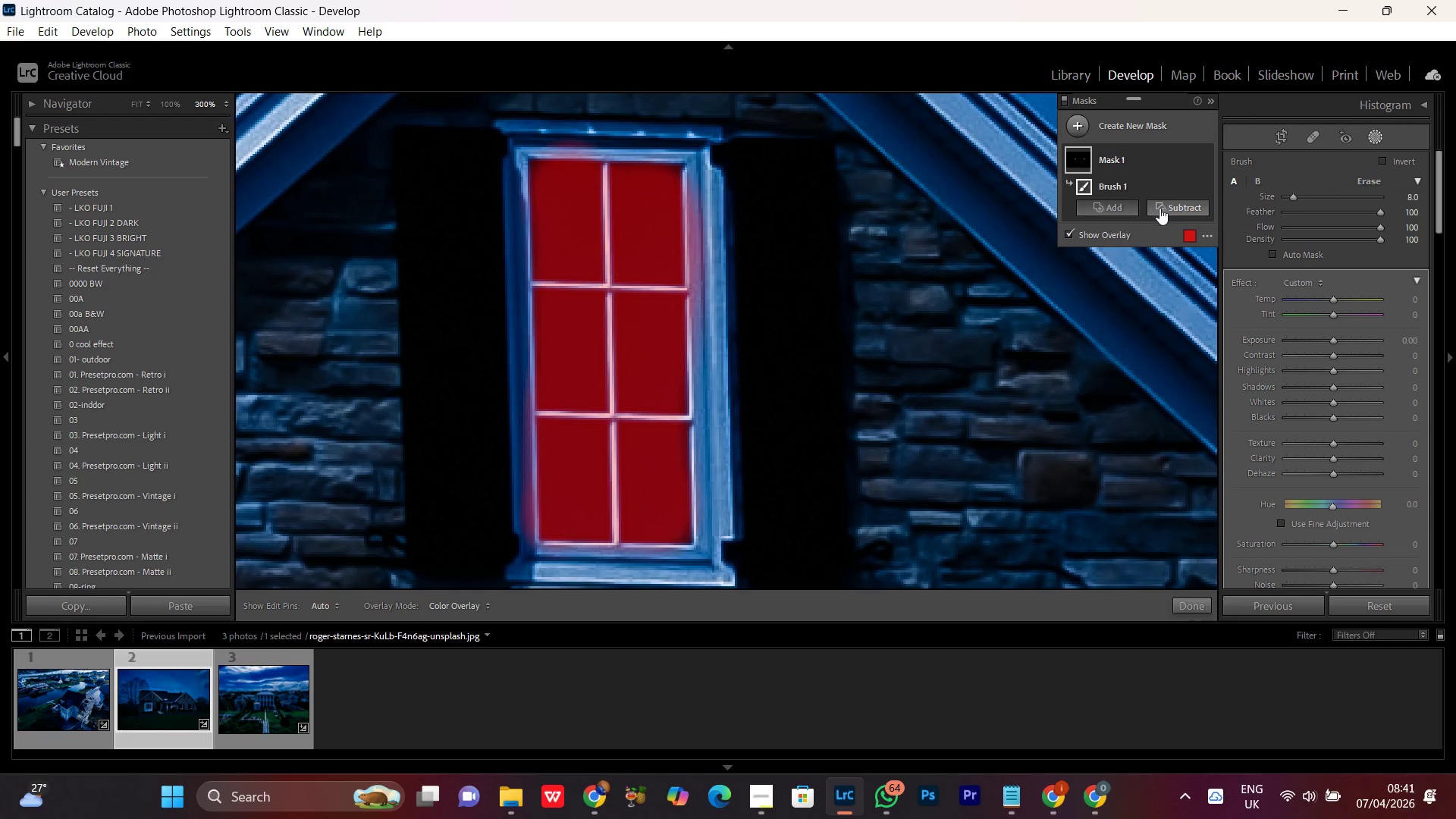 
left_click([1170, 205])
 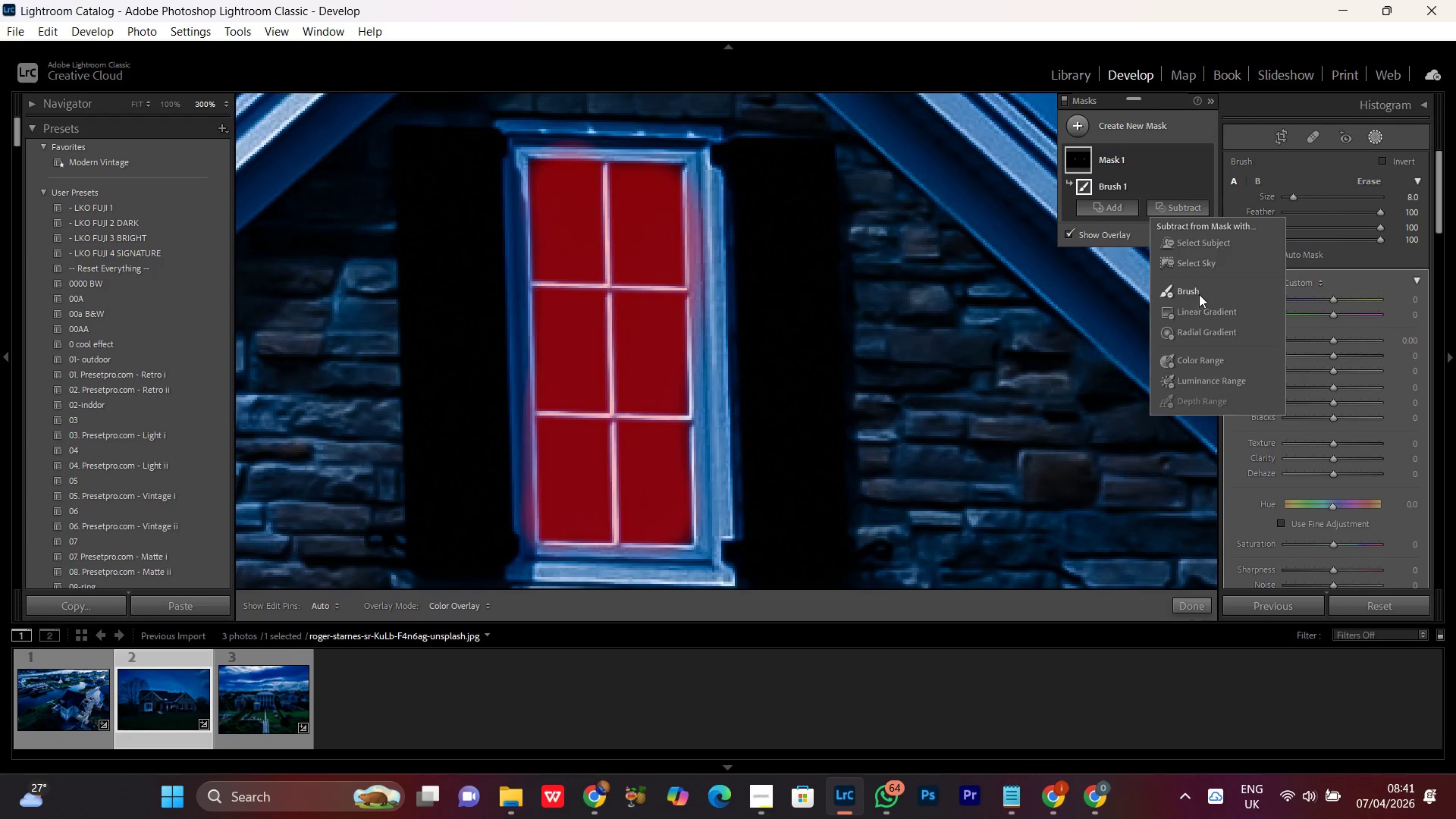 
left_click([1197, 293])
 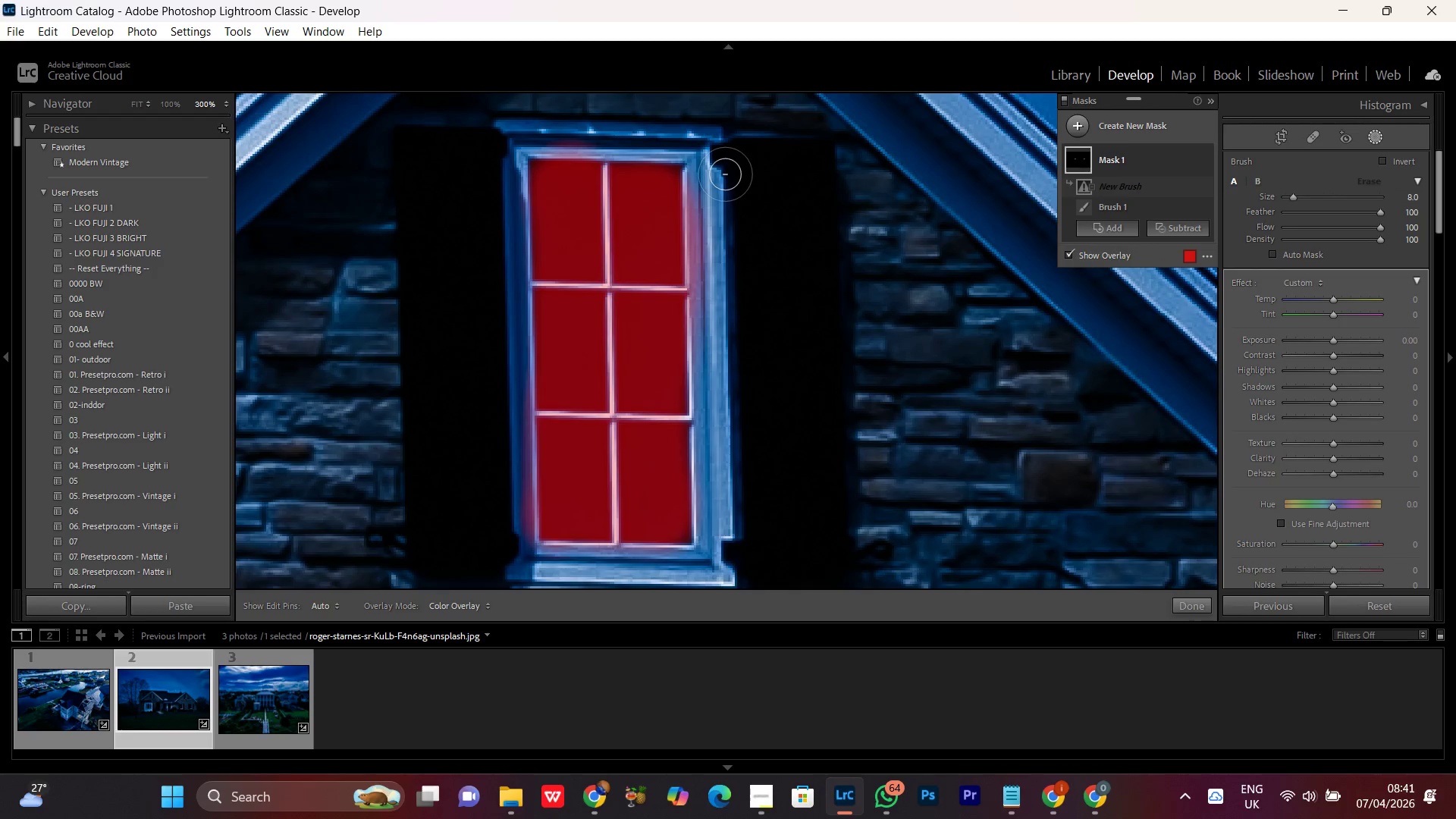 
scroll: coordinate [711, 182], scroll_direction: down, amount: 2.0
 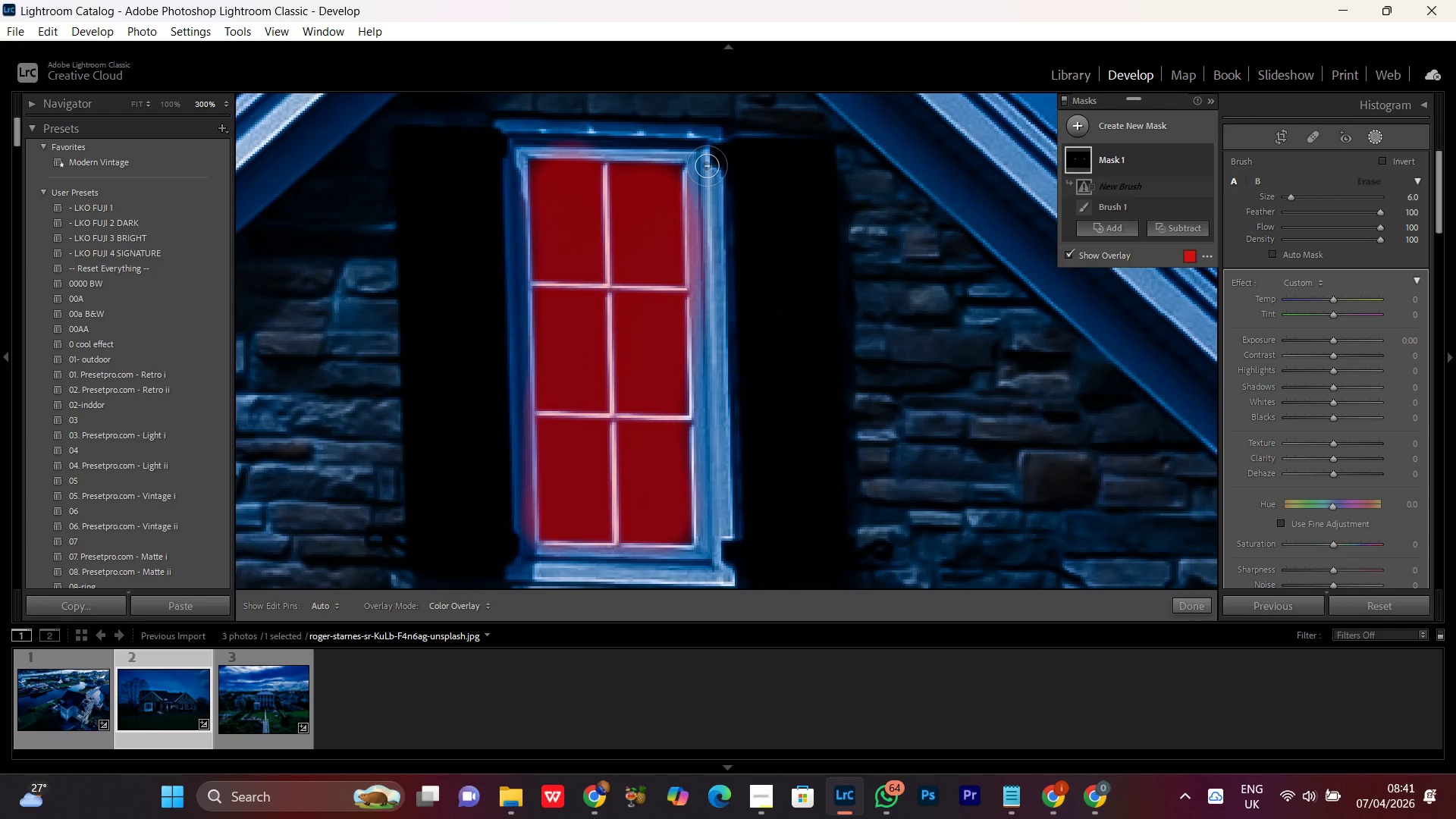 
left_click_drag(start_coordinate=[710, 165], to_coordinate=[707, 437])
 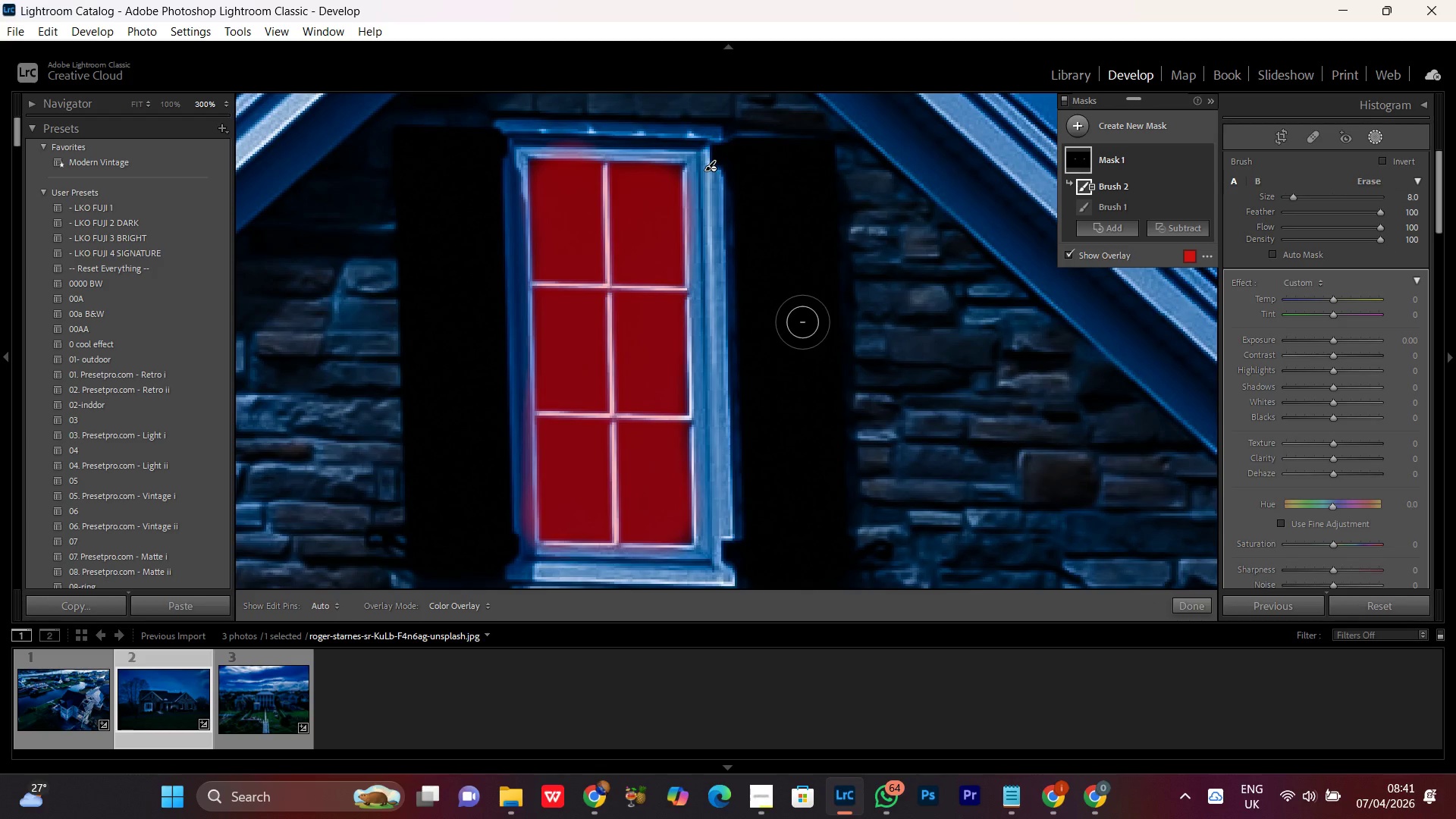 
scroll: coordinate [707, 166], scroll_direction: up, amount: 2.0
 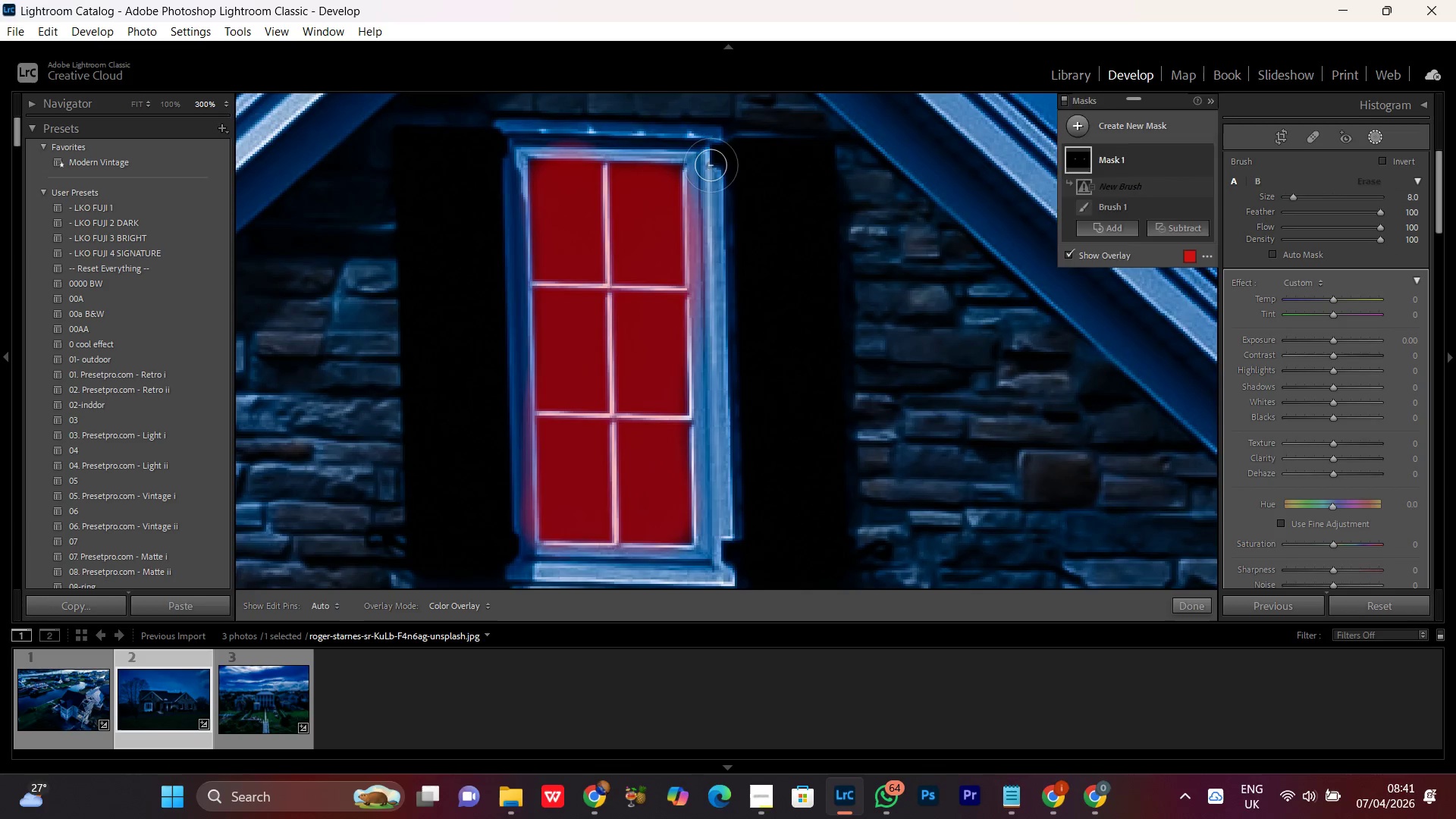 
key(Control+Minus)
 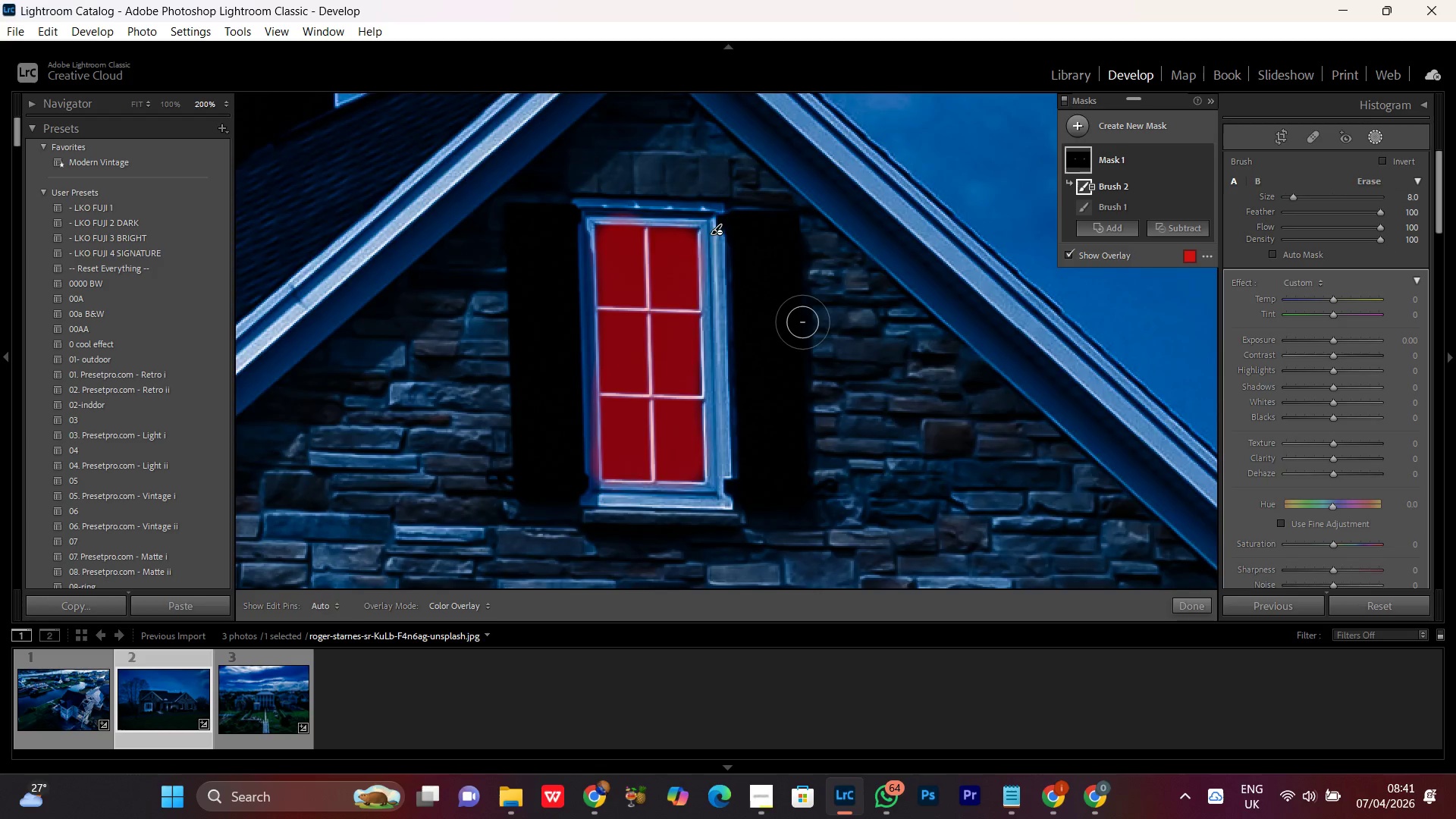 
key(Control+Minus)
 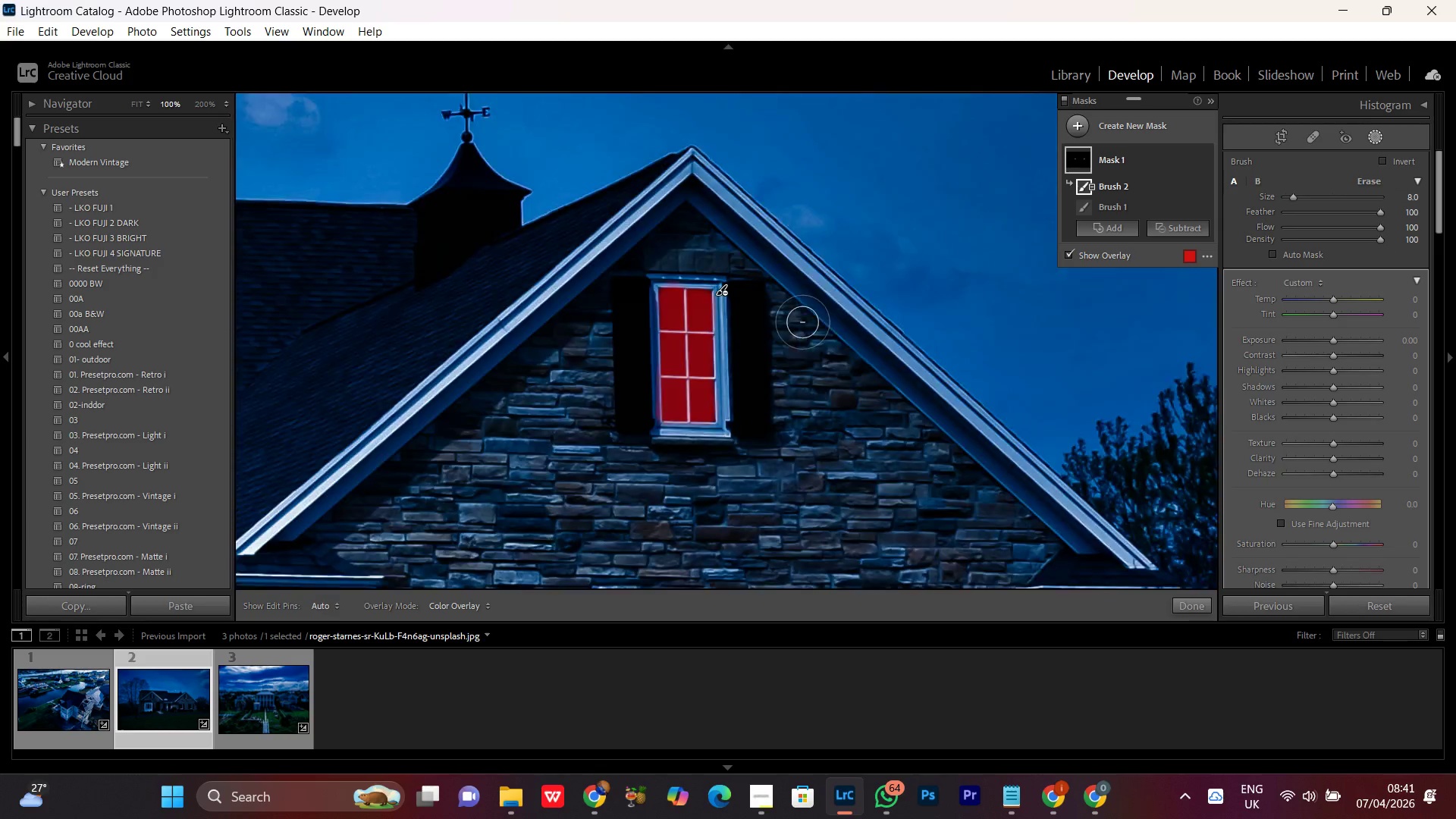 
key(Control+Minus)
 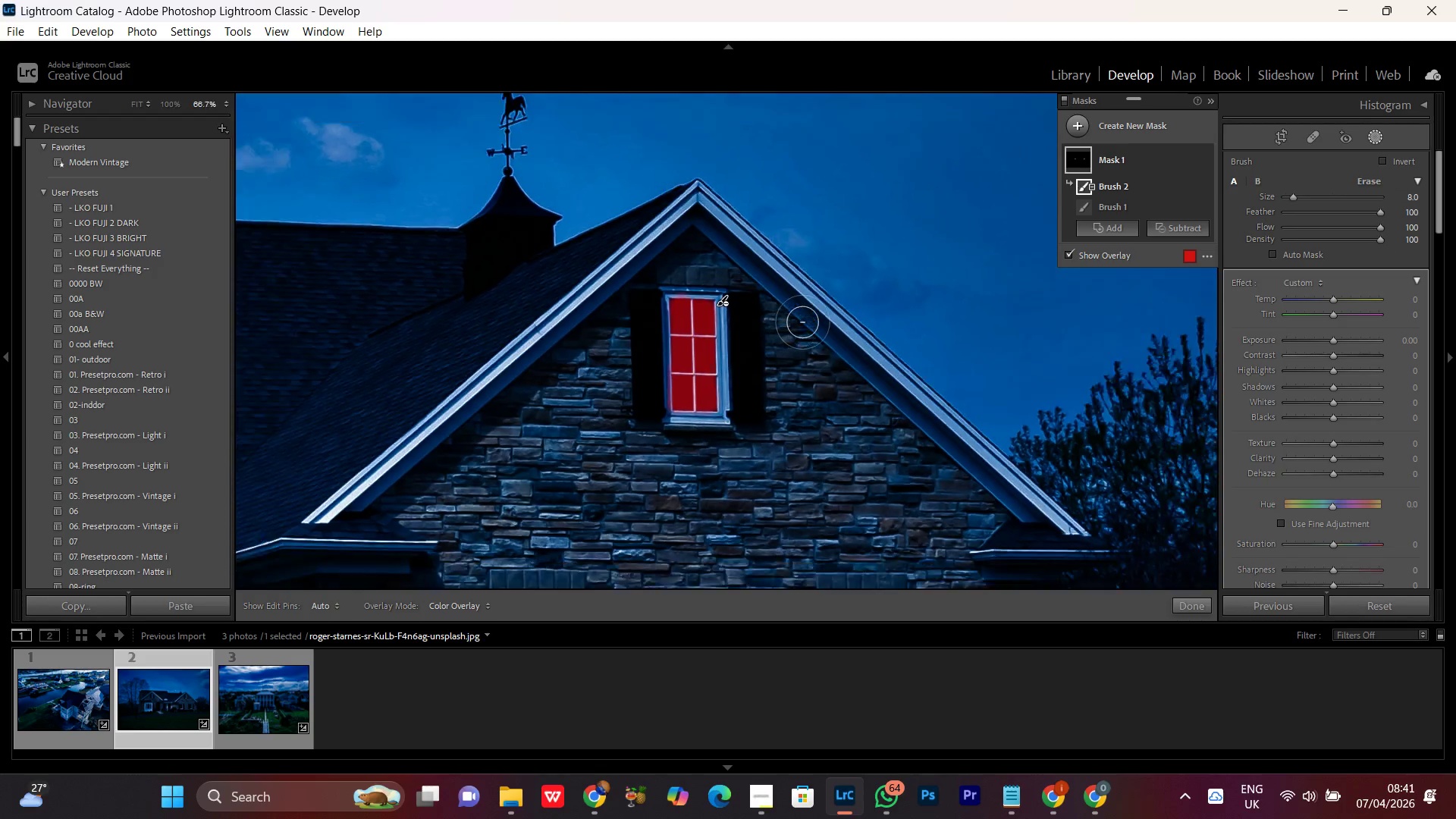 
key(Control+Minus)
 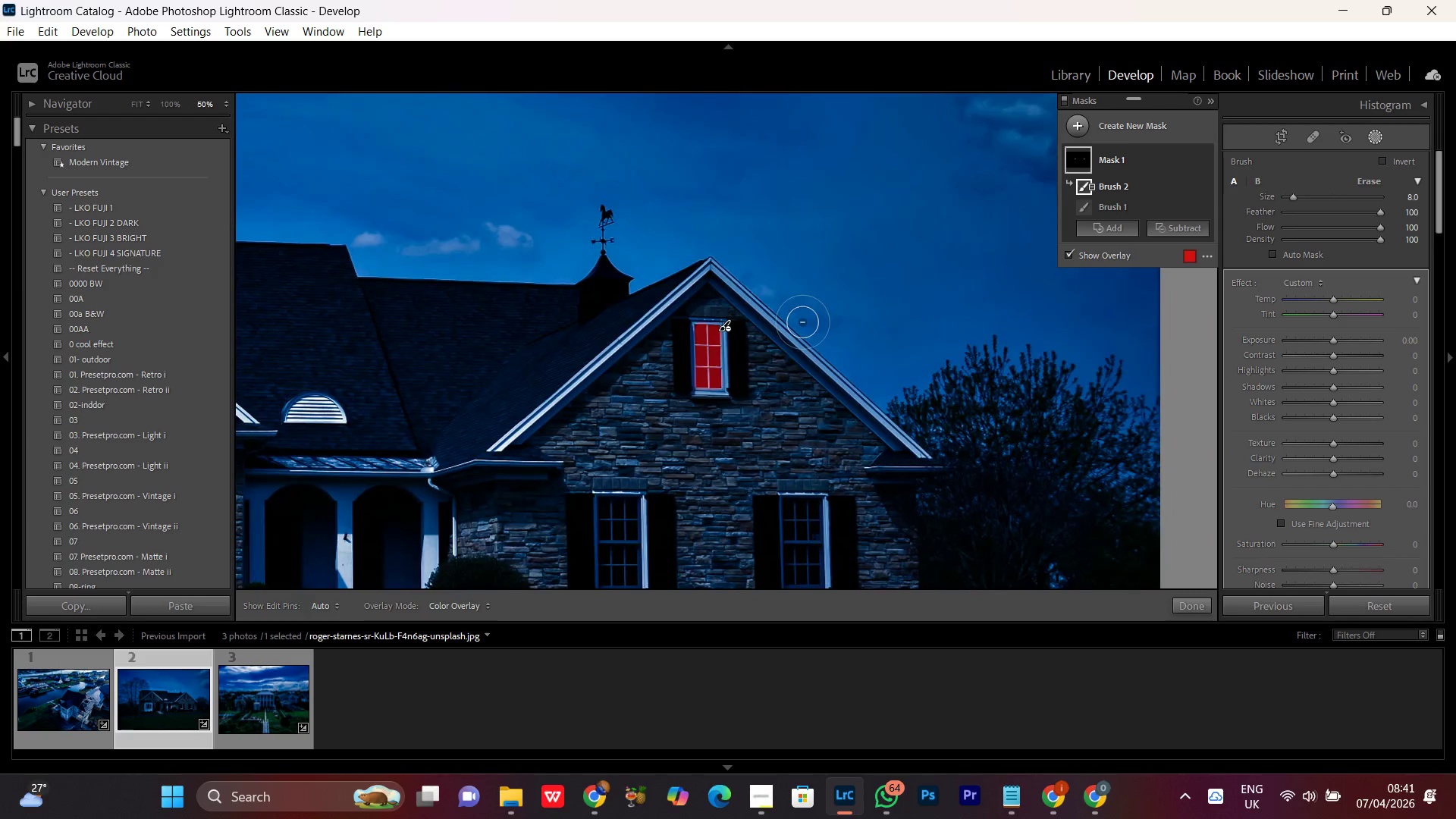 
key(Control+Equal)
 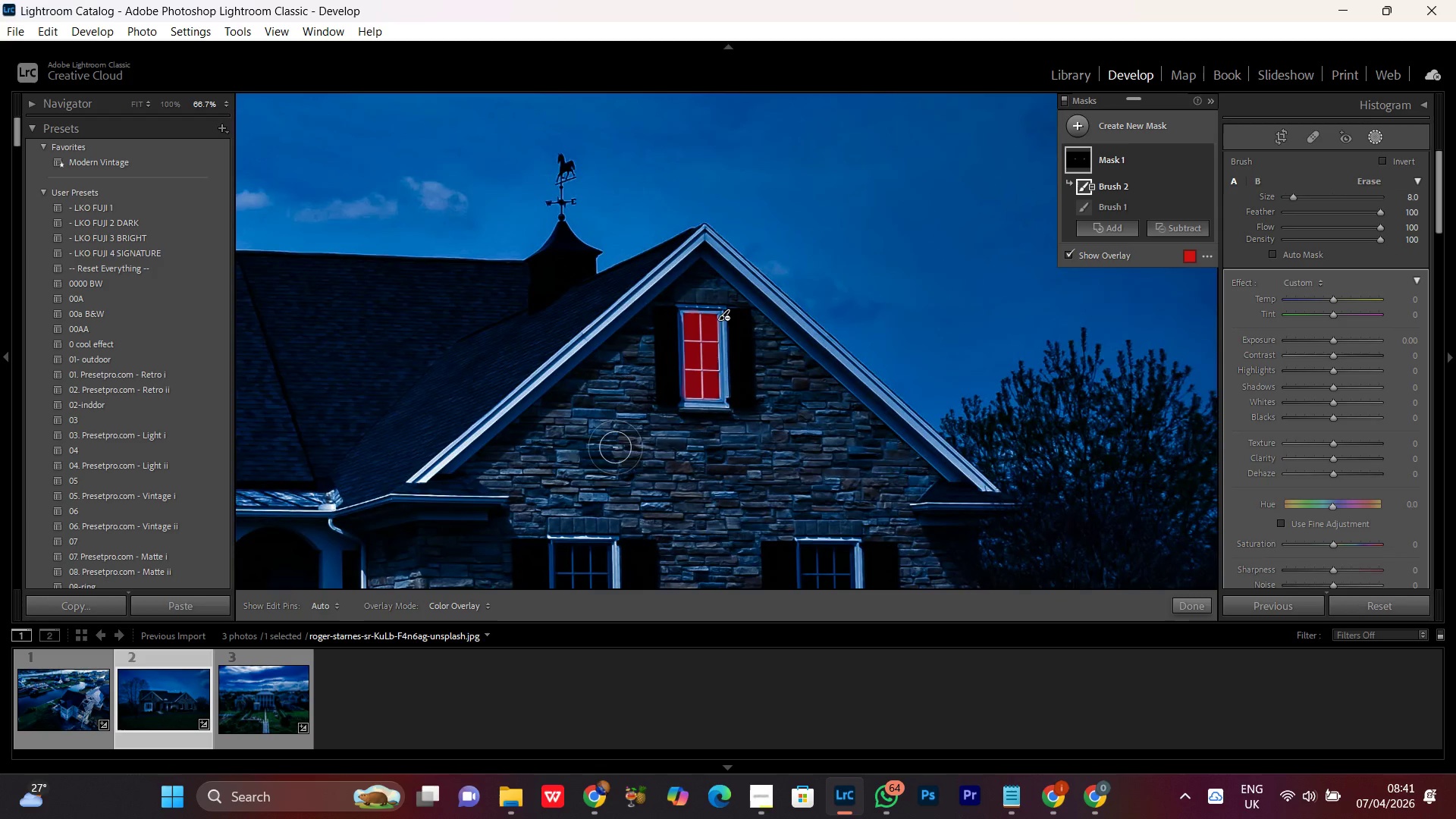 
hold_key(key=Space, duration=1.52)
 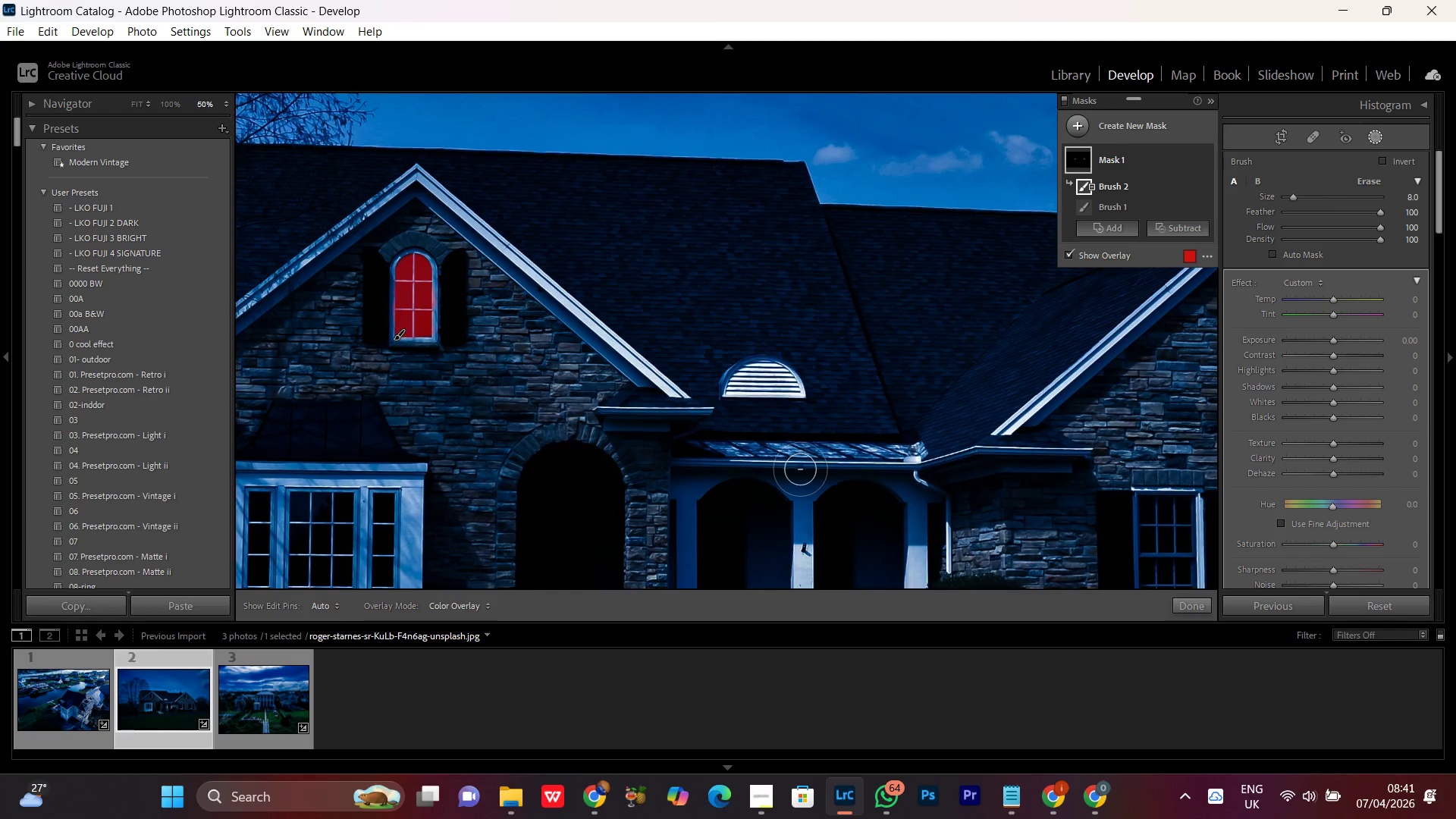 
left_click_drag(start_coordinate=[568, 447], to_coordinate=[933, 358])
 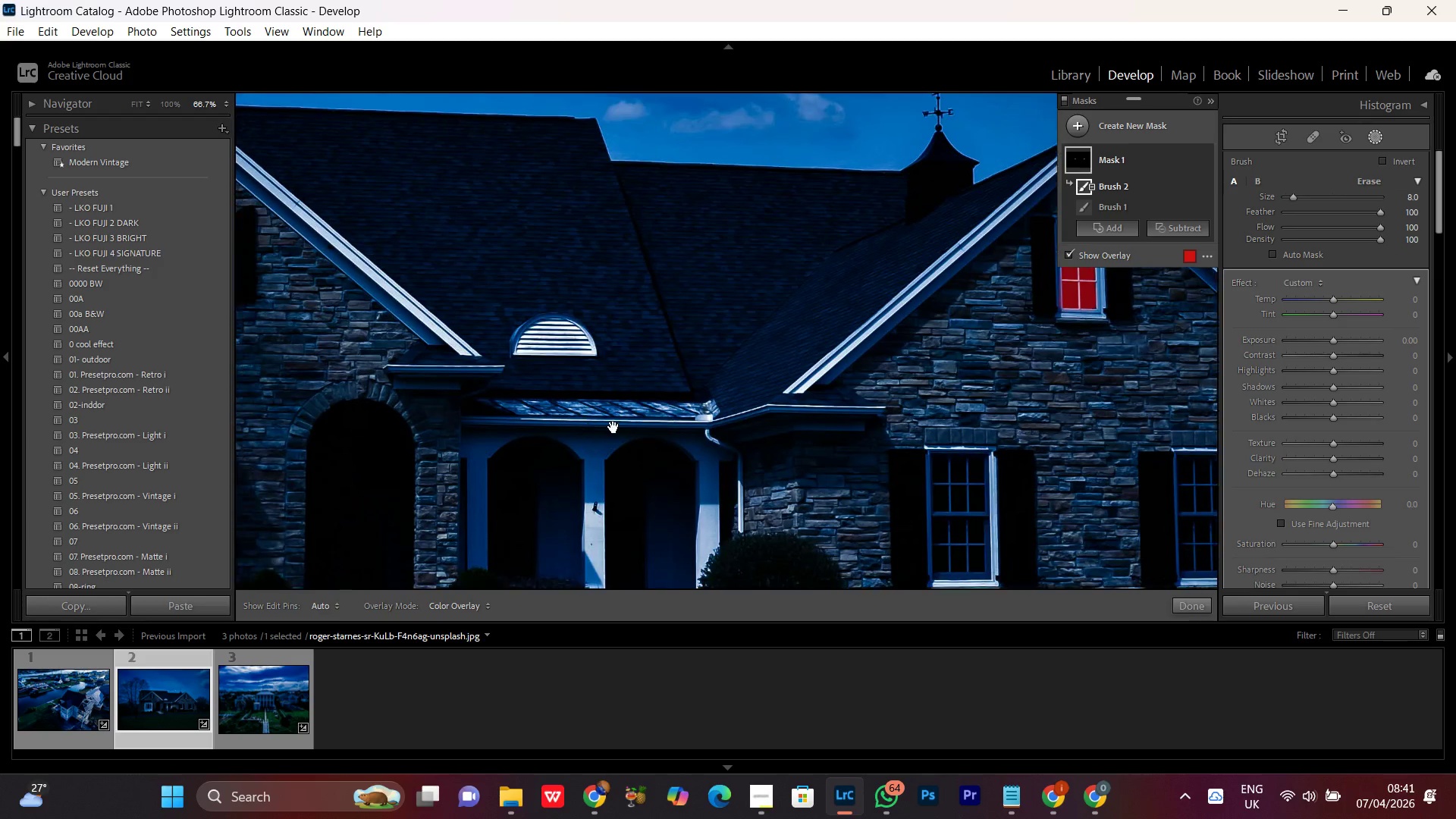 
left_click_drag(start_coordinate=[579, 428], to_coordinate=[801, 470])
 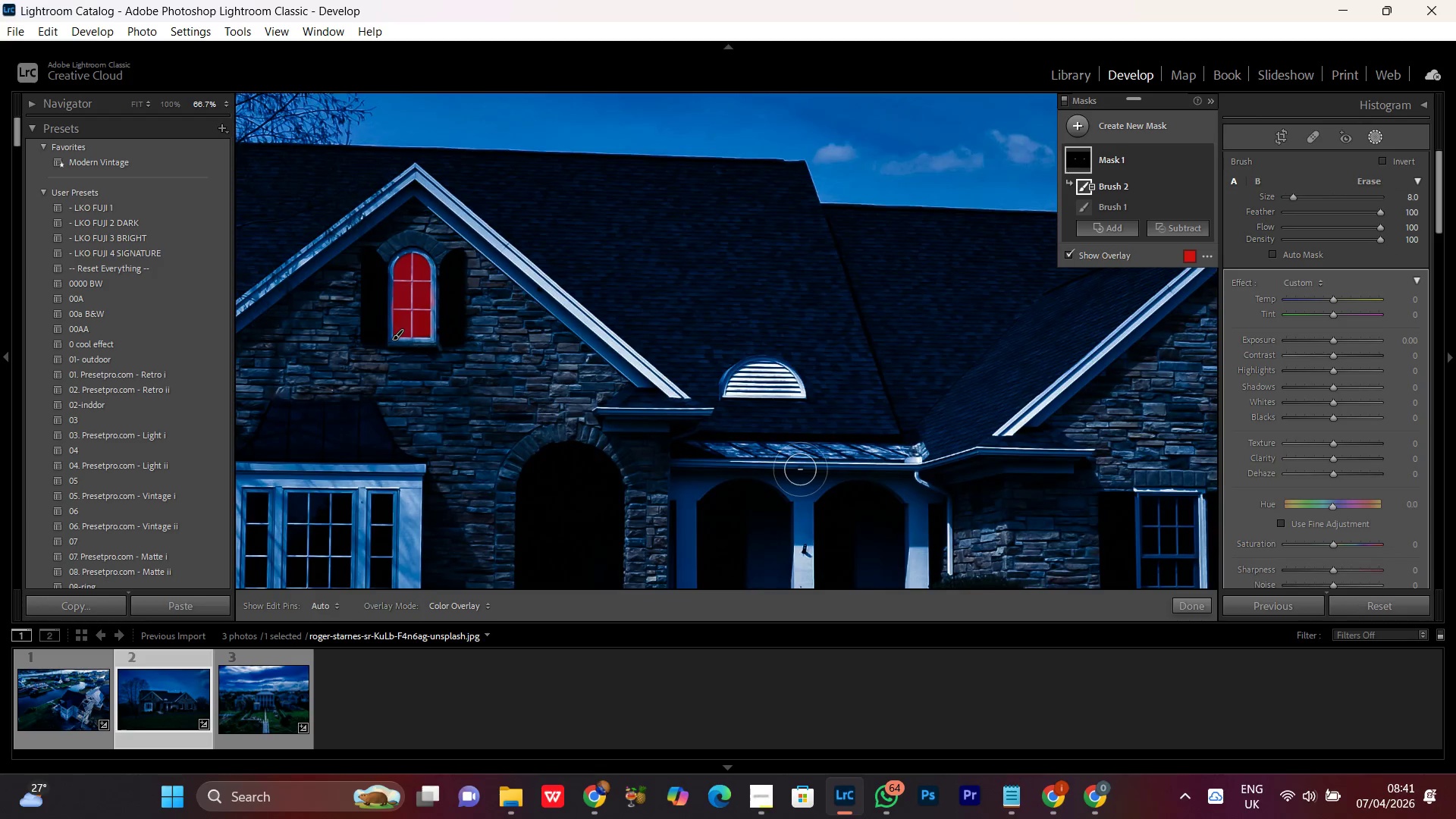 
key(Control+Minus)
 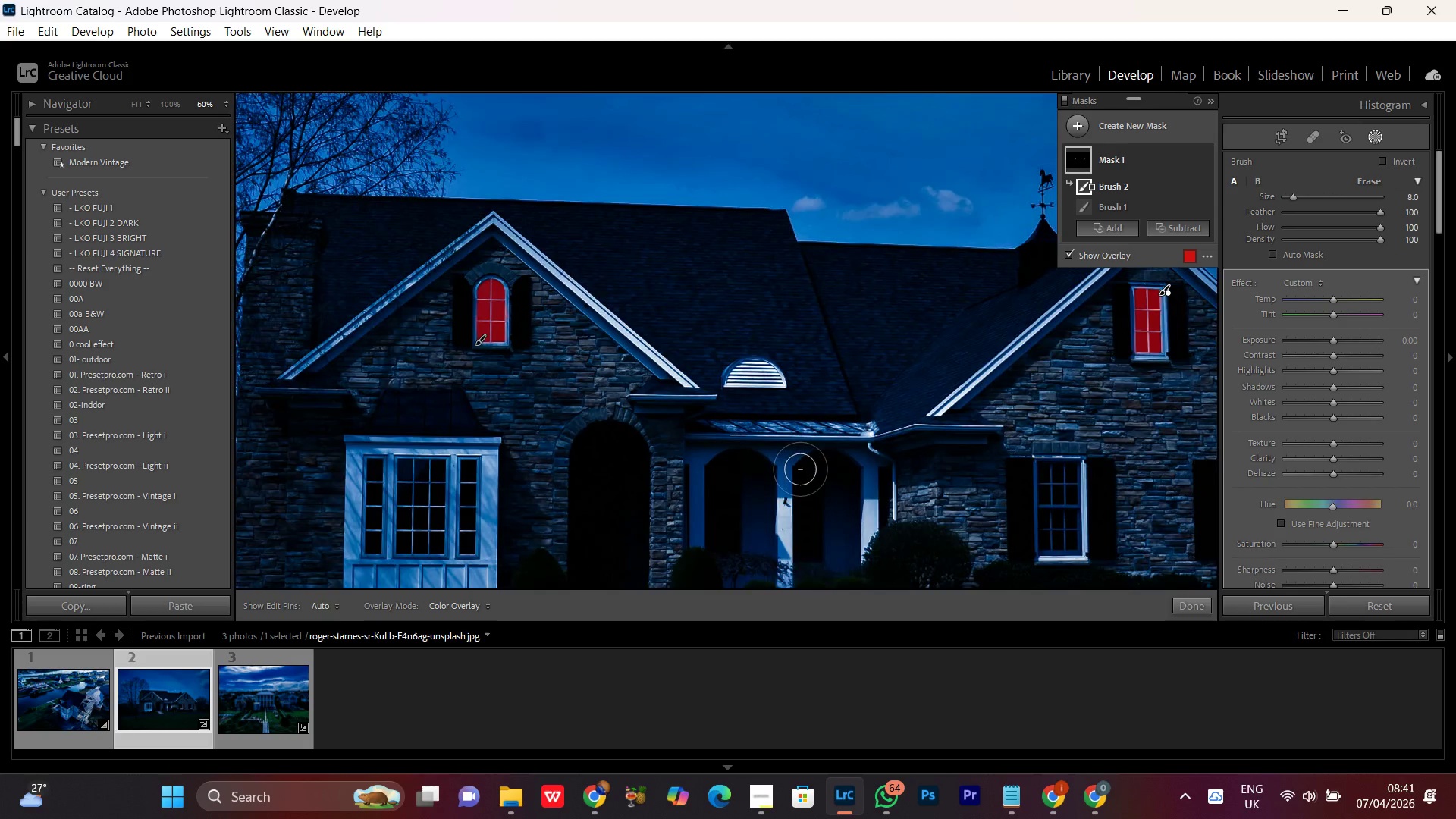 
key(Control+Minus)
 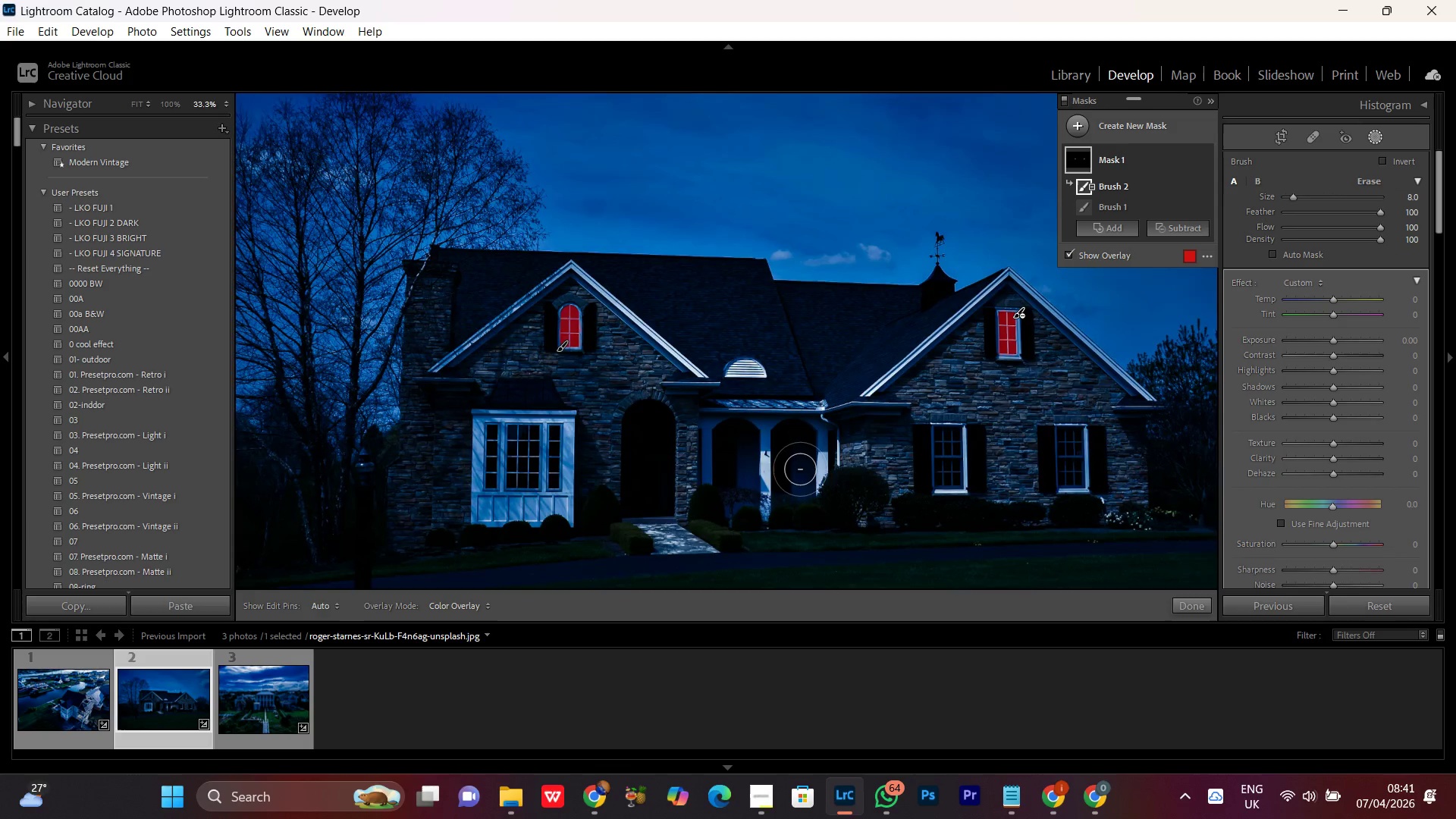 
key(Control+Equal)
 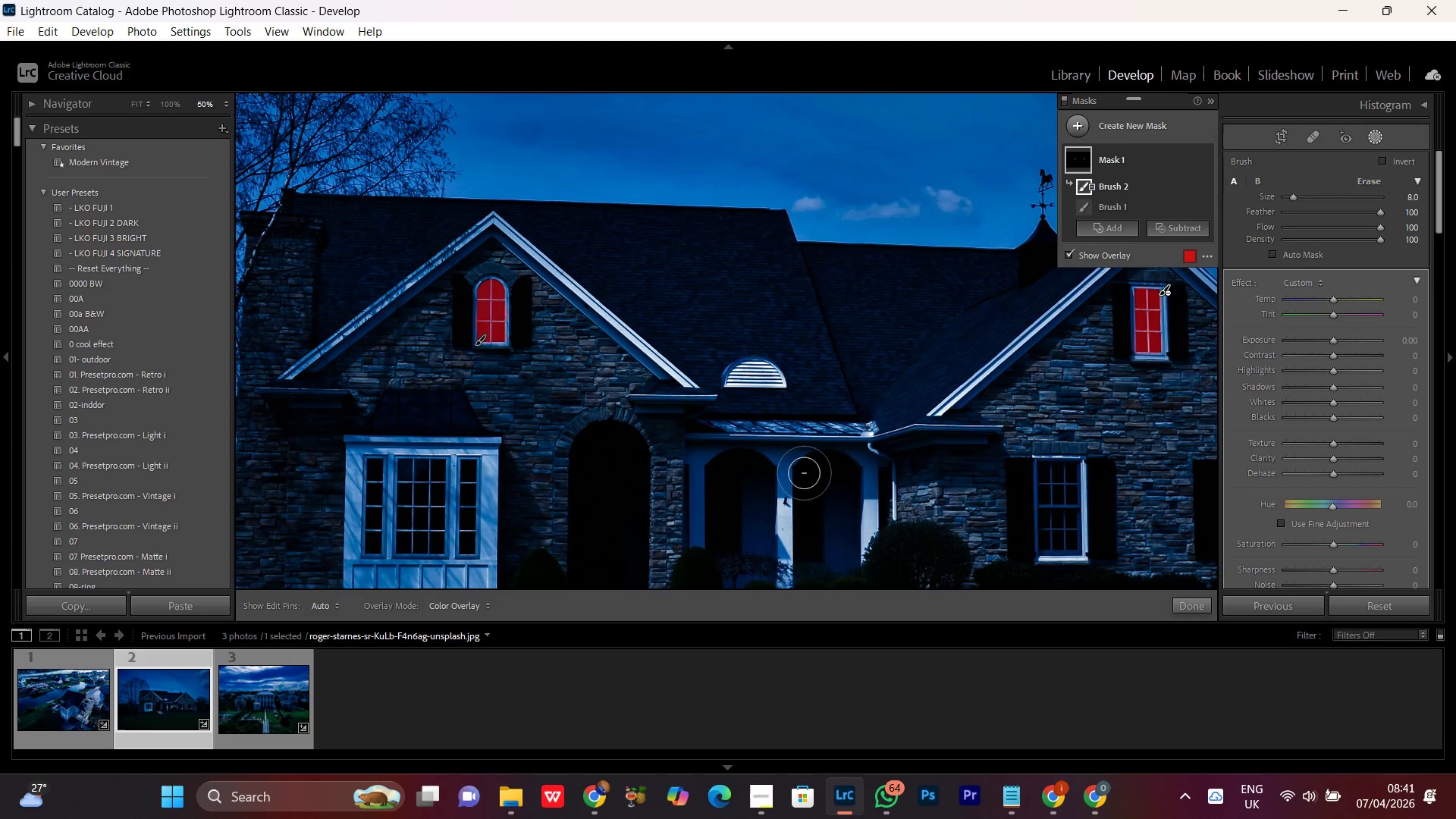 
hold_key(key=Space, duration=0.91)
 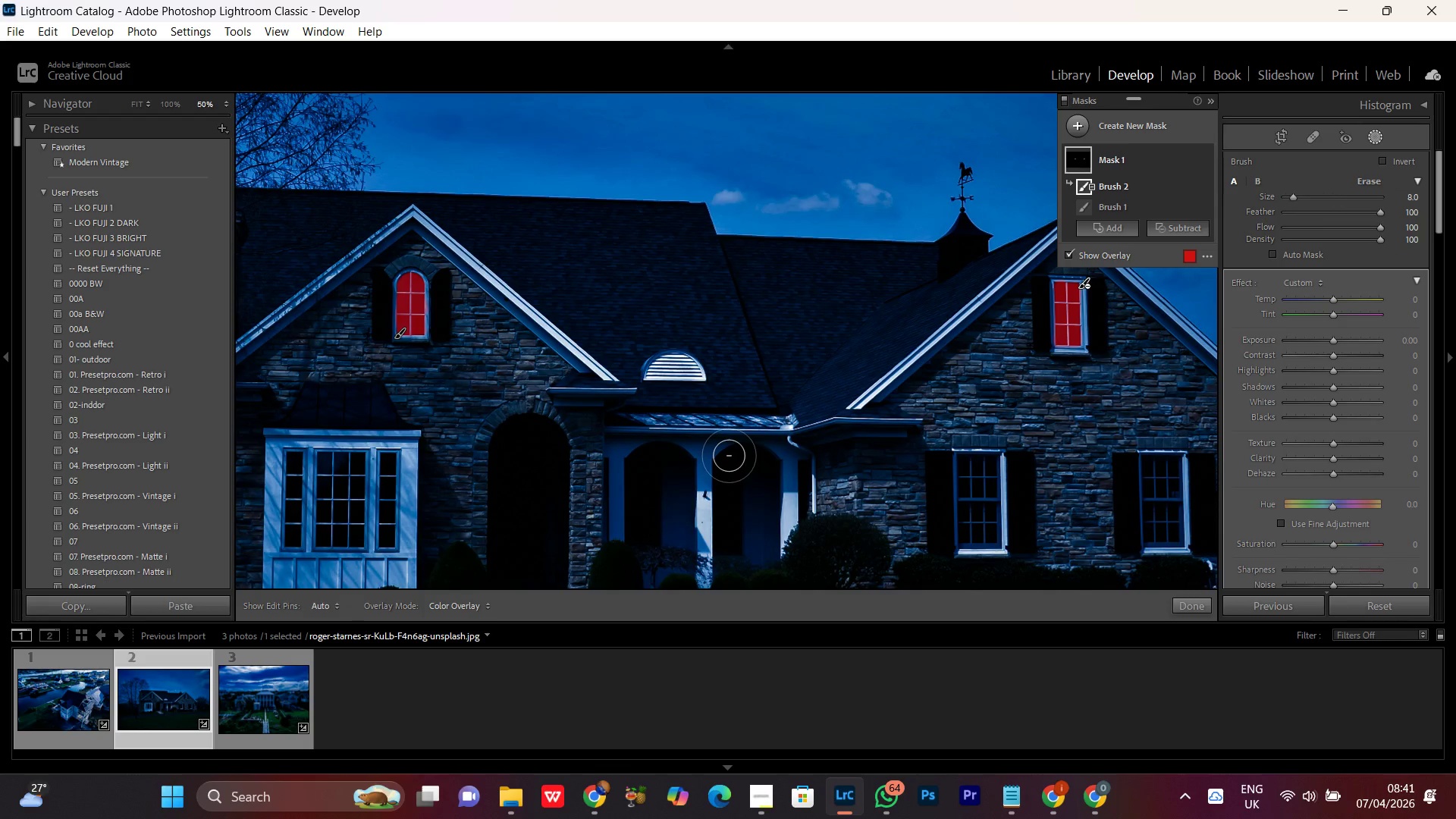 
left_click_drag(start_coordinate=[809, 463], to_coordinate=[729, 456])
 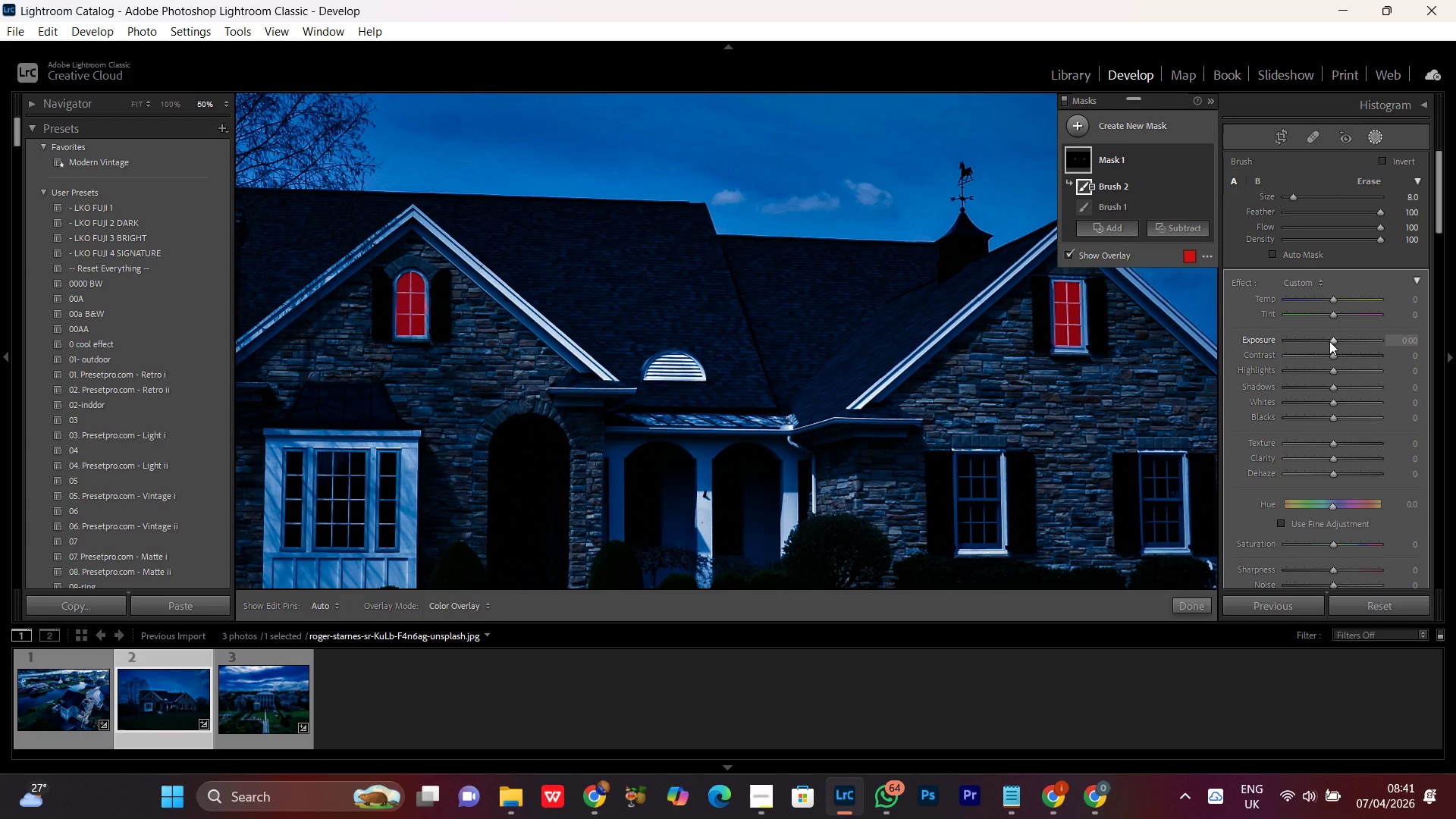 
left_click([1333, 339])
 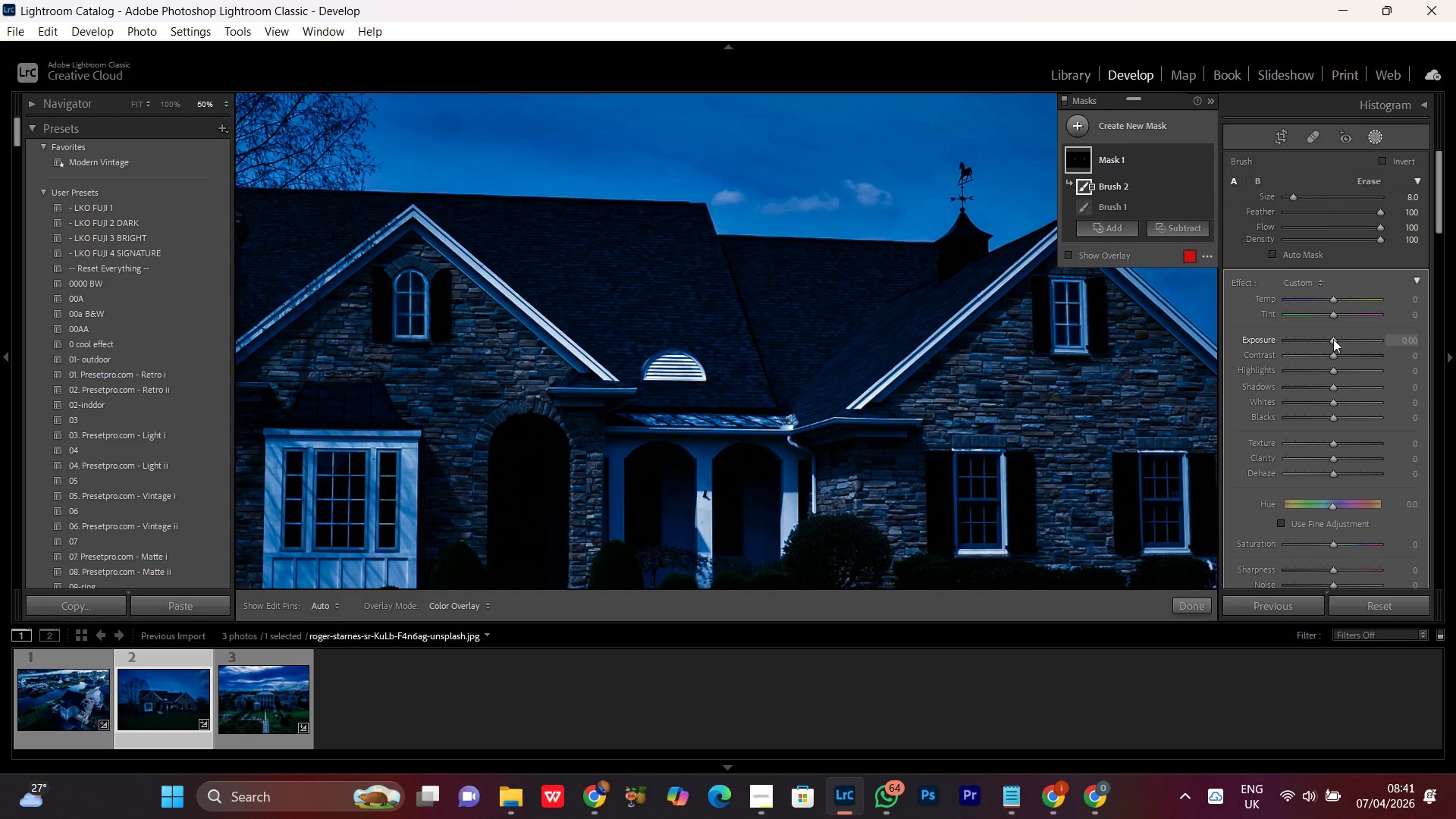 
scroll: coordinate [1333, 339], scroll_direction: up, amount: 8.0
 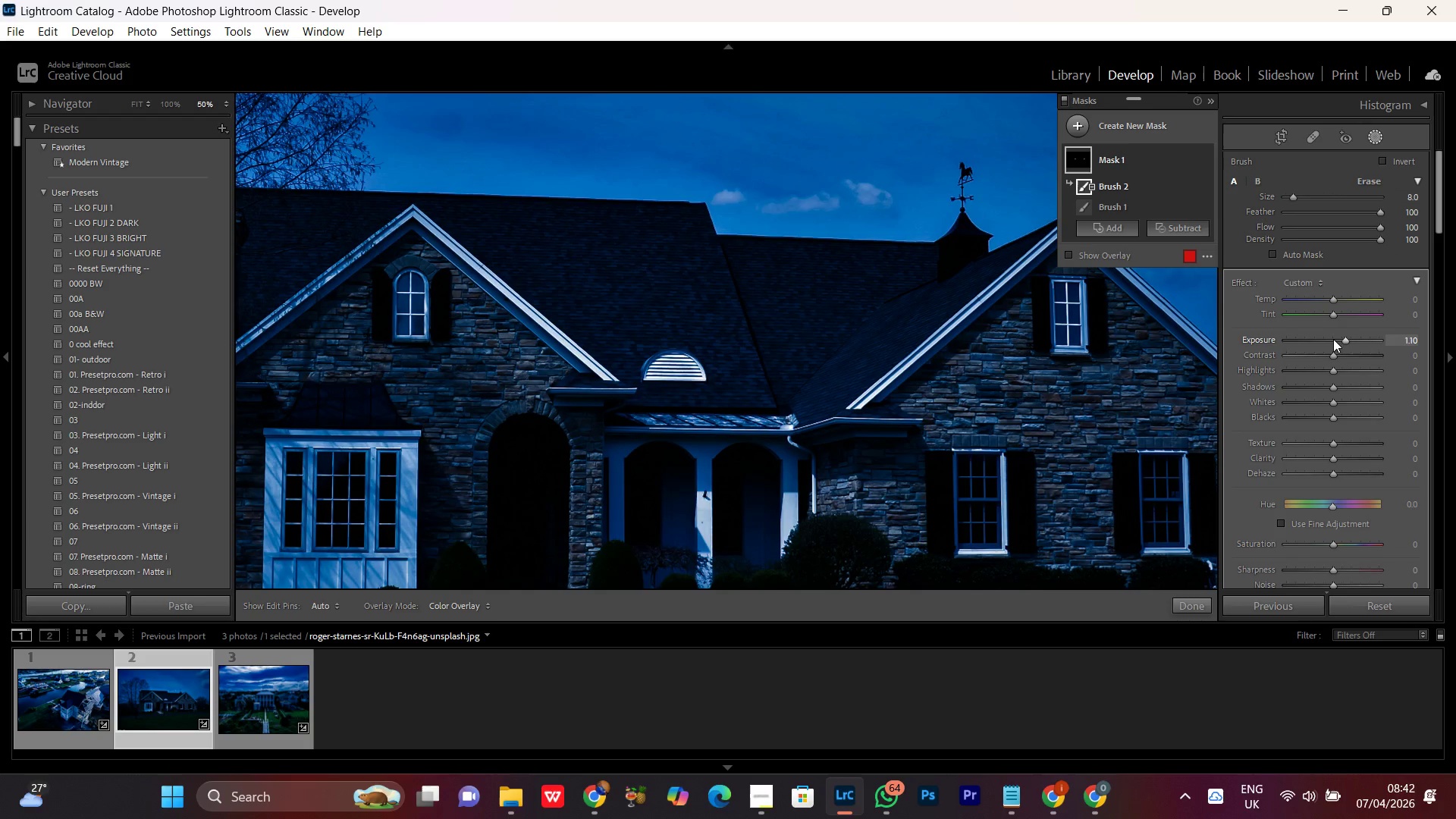 
wait(10.64)
 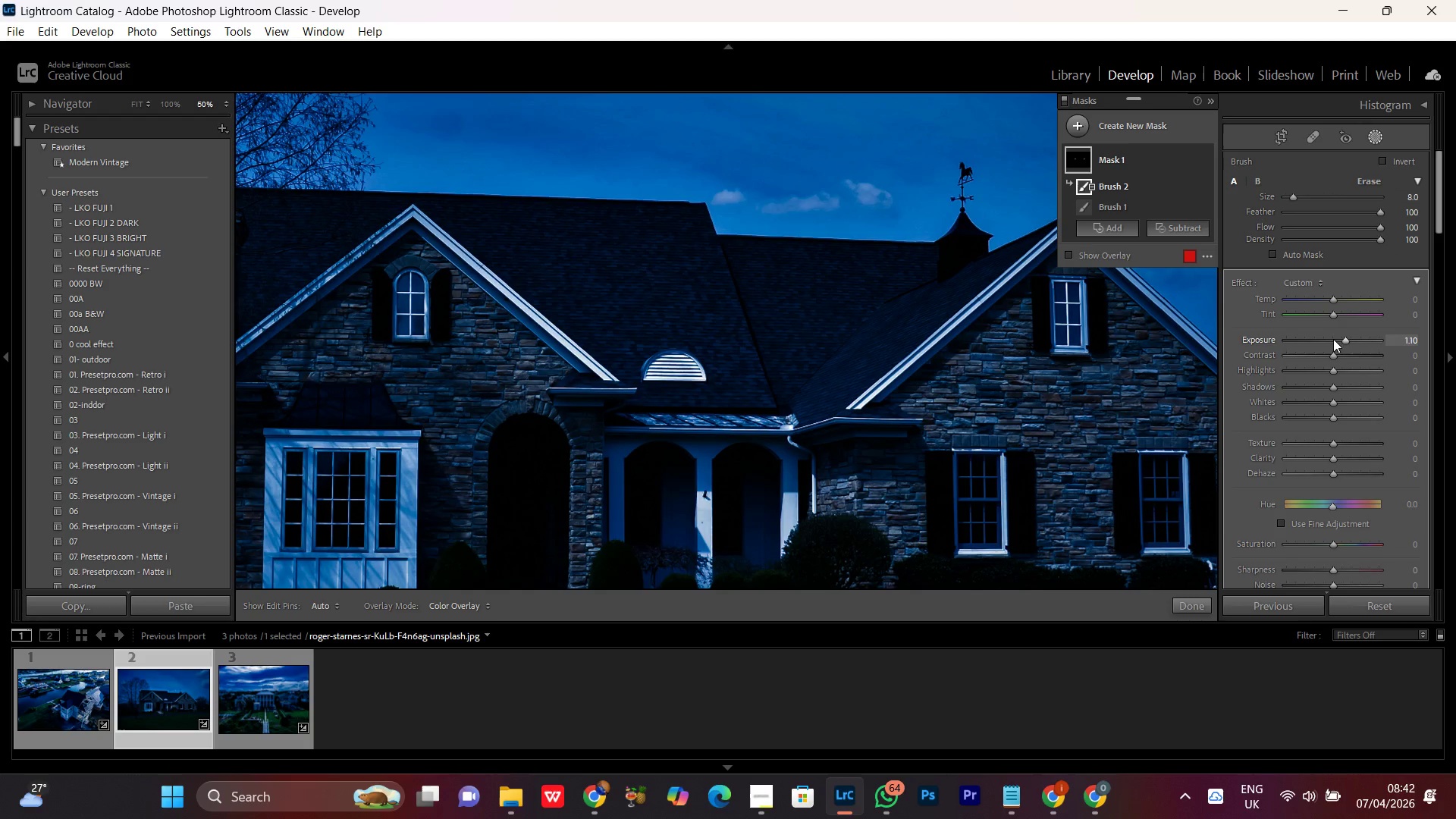 
left_click([1336, 299])
 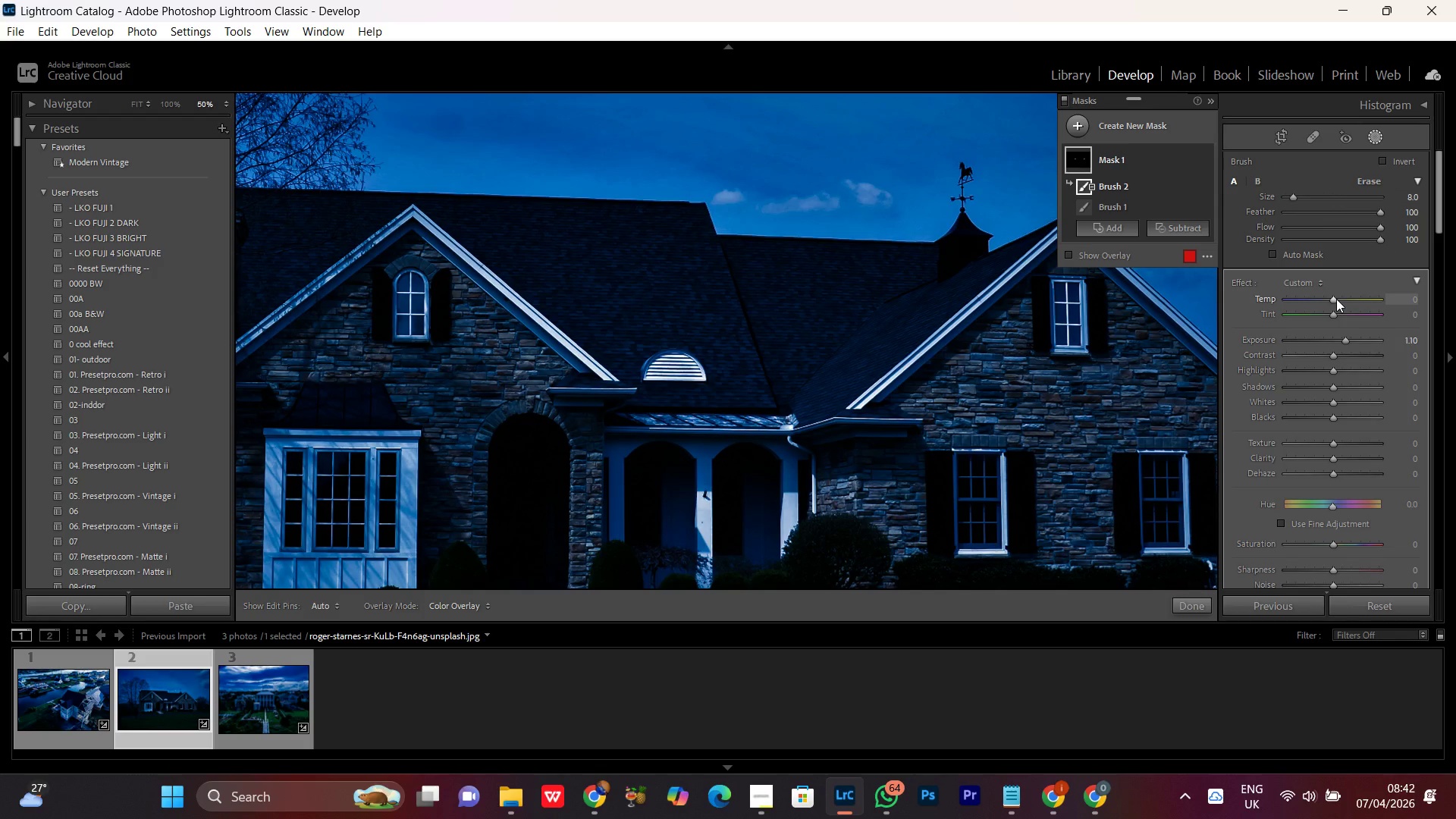 
scroll: coordinate [1336, 298], scroll_direction: up, amount: 19.0
 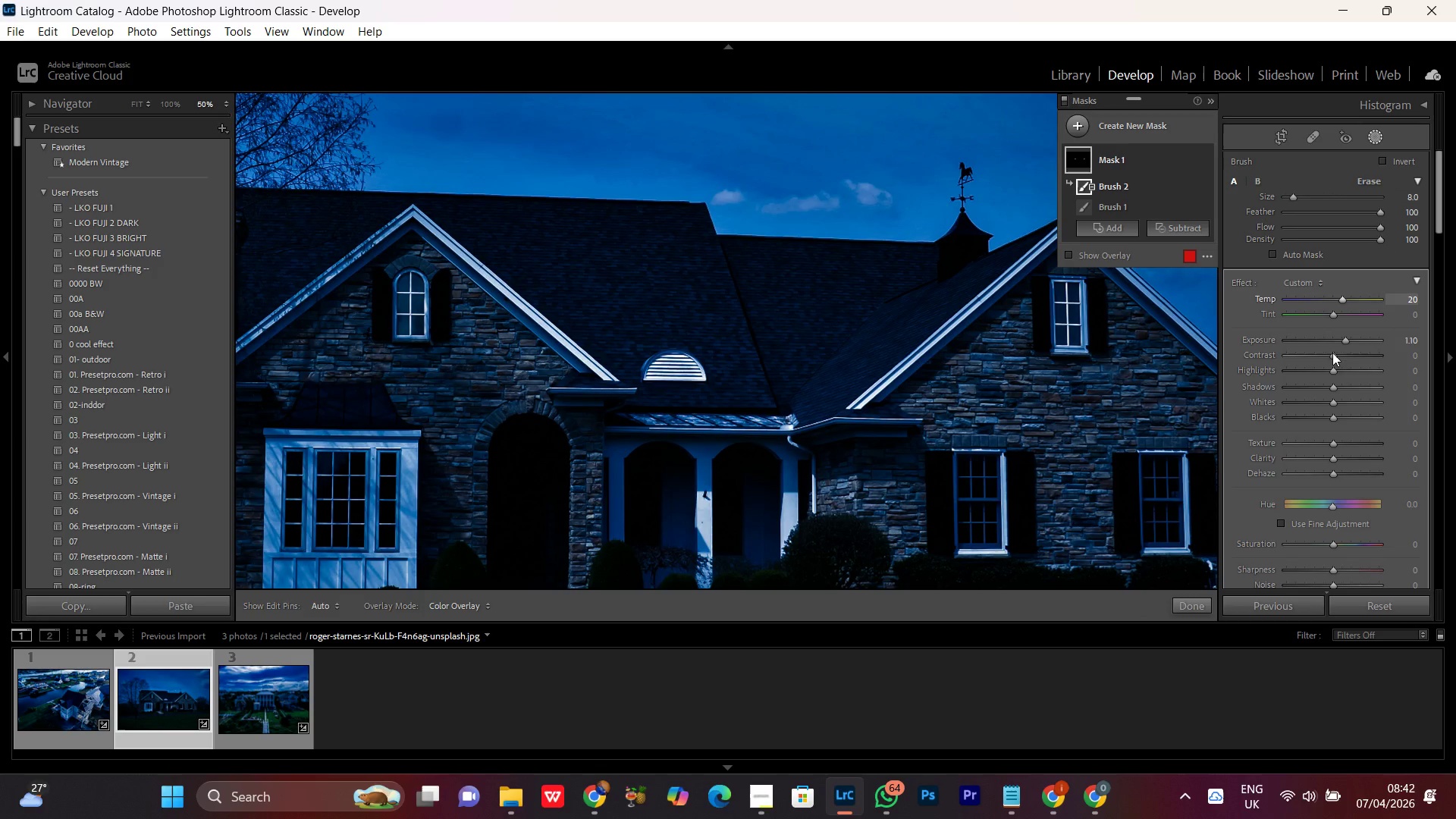 
wait(9.42)
 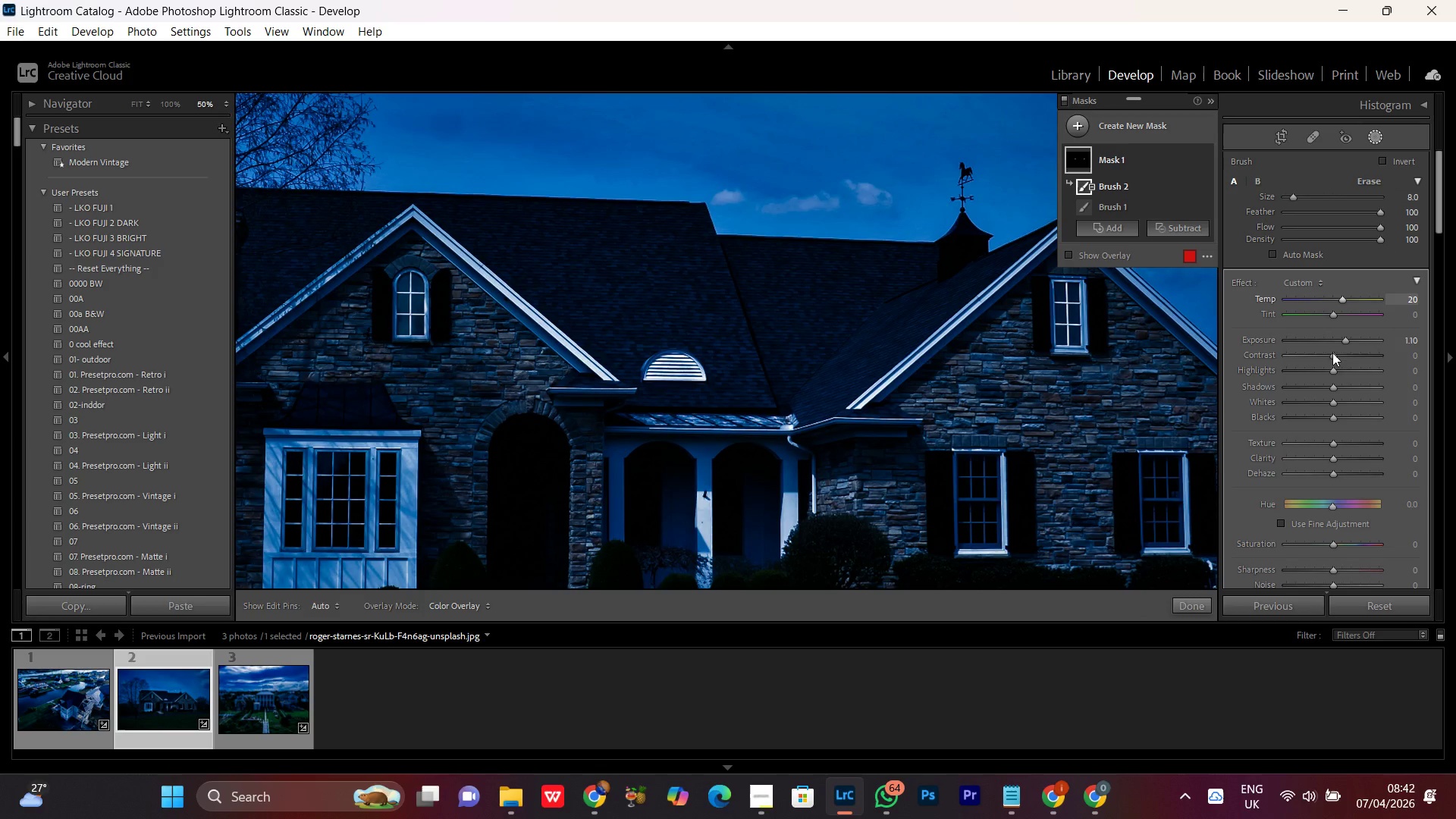 
left_click_drag(start_coordinate=[1334, 369], to_coordinate=[1354, 366])
 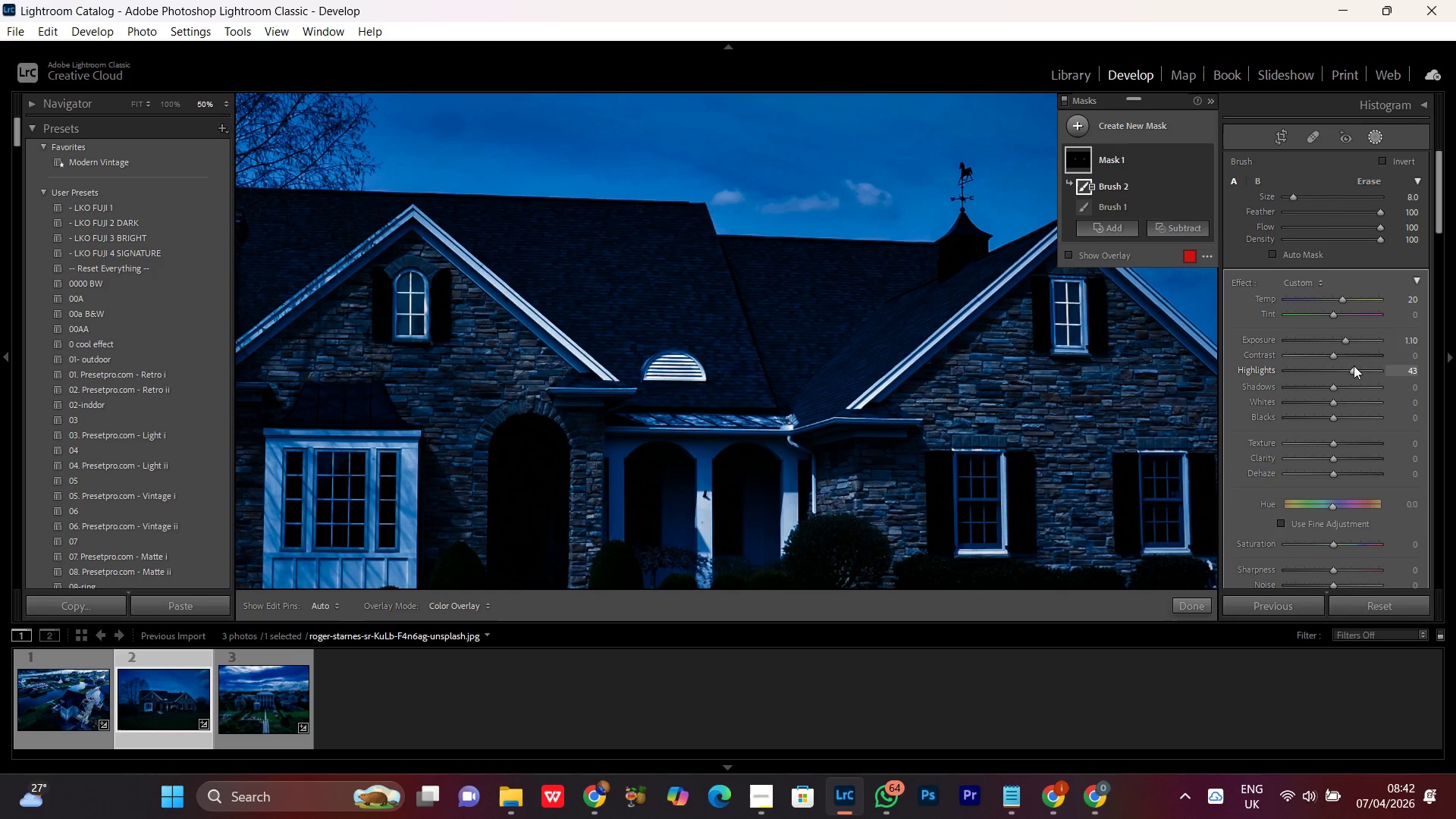 
scroll: coordinate [1354, 366], scroll_direction: up, amount: 8.0
 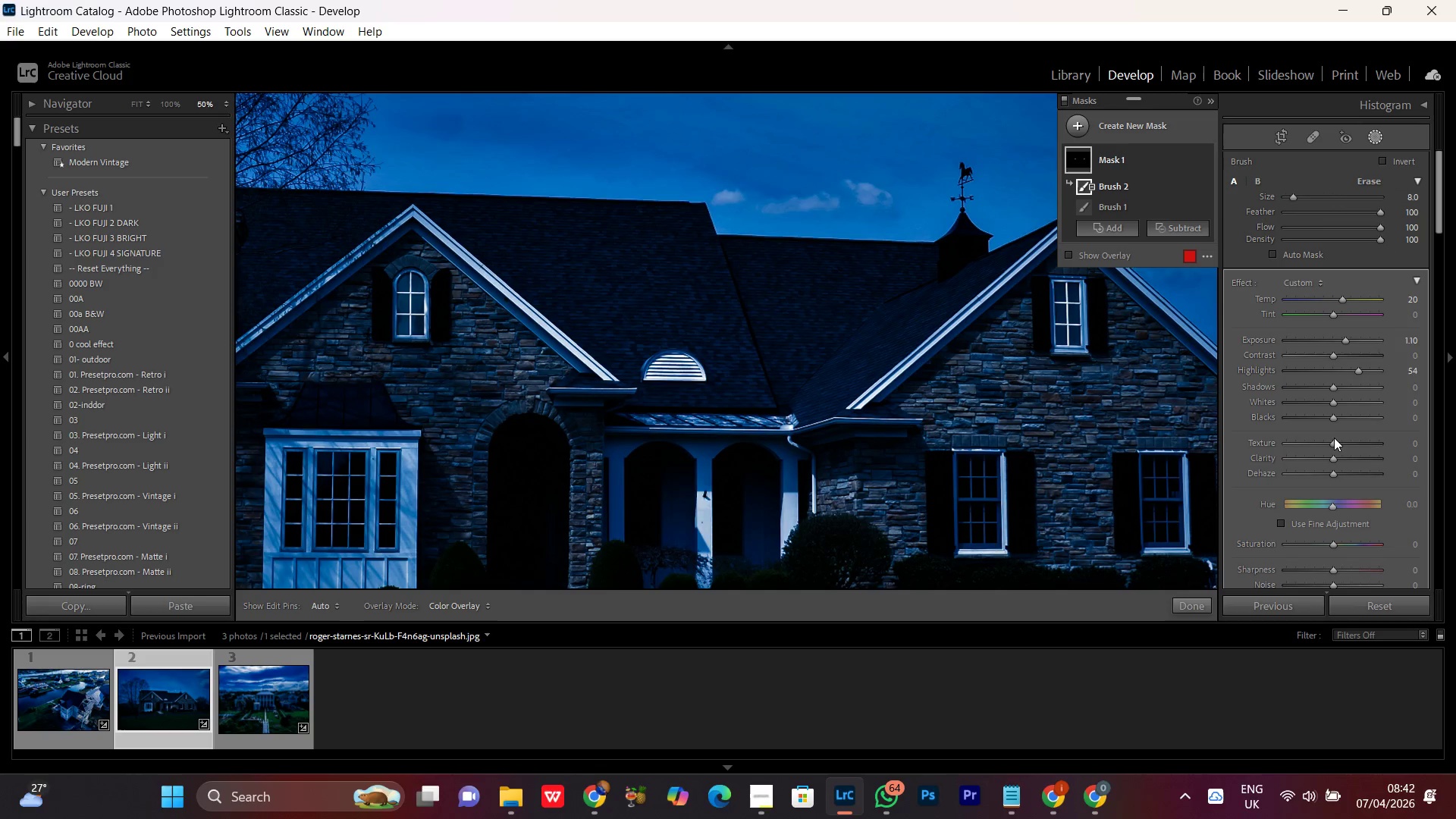 
wait(5.97)
 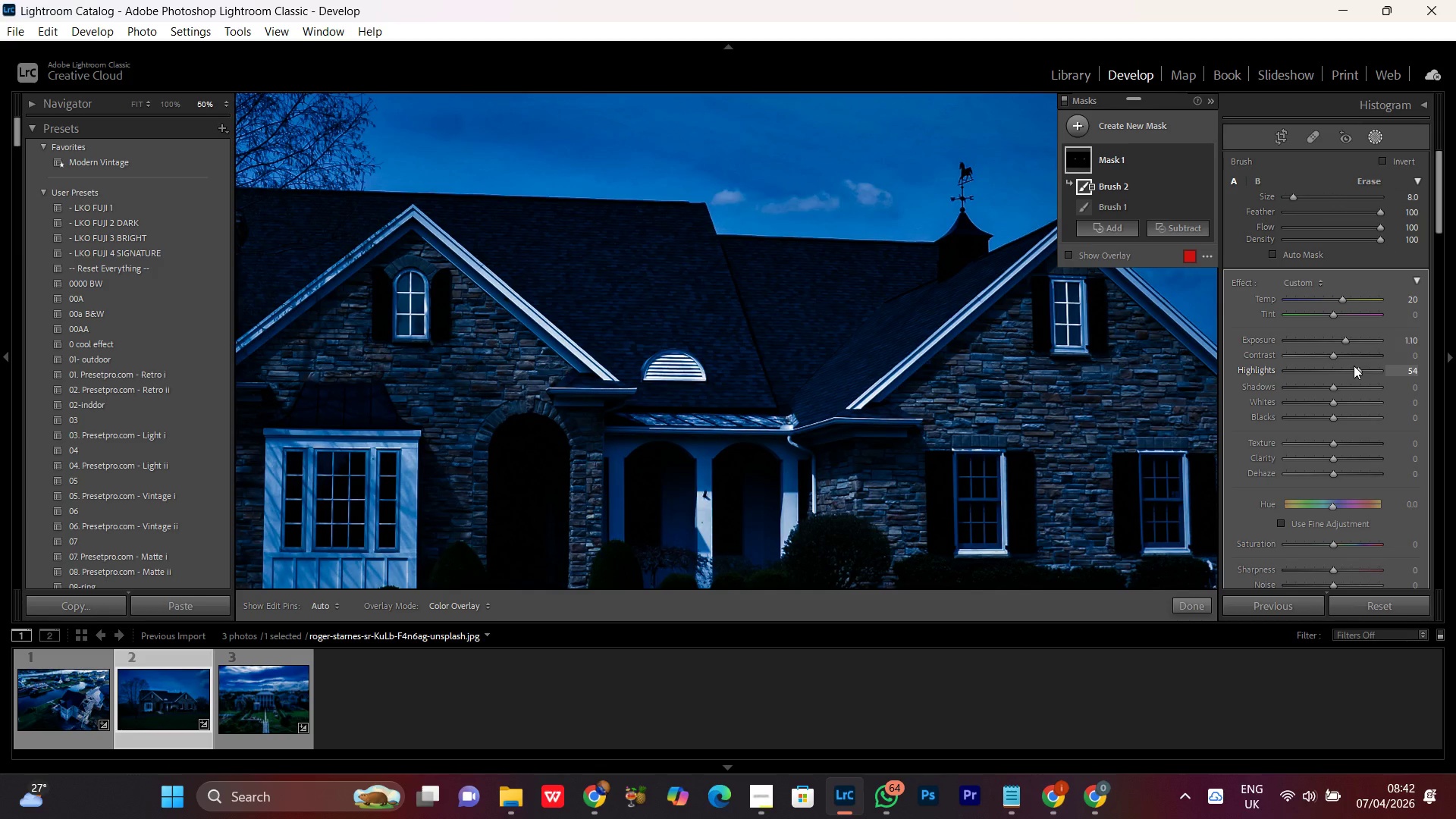 
left_click([1334, 459])
 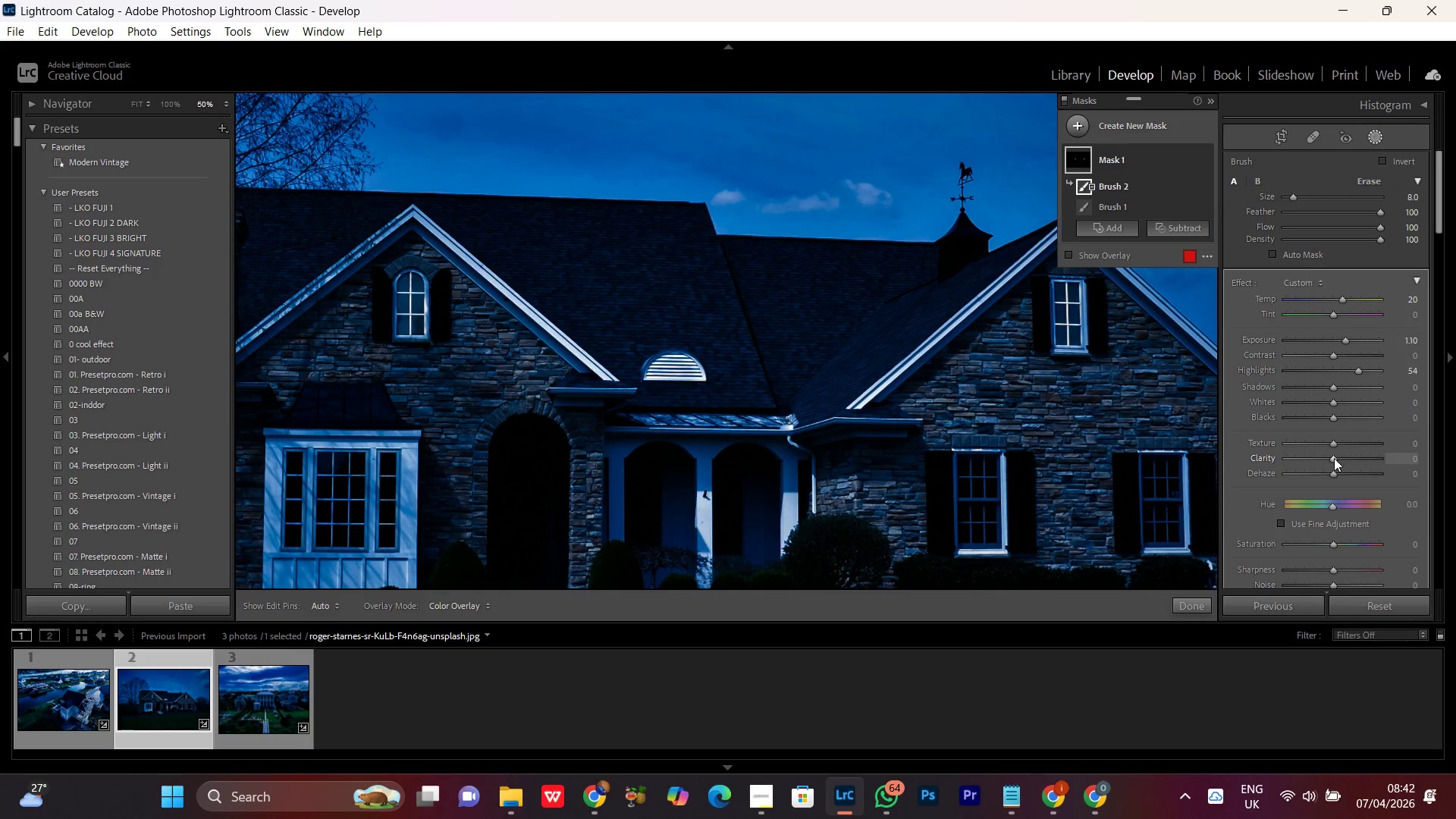 
scroll: coordinate [1333, 458], scroll_direction: down, amount: 25.0
 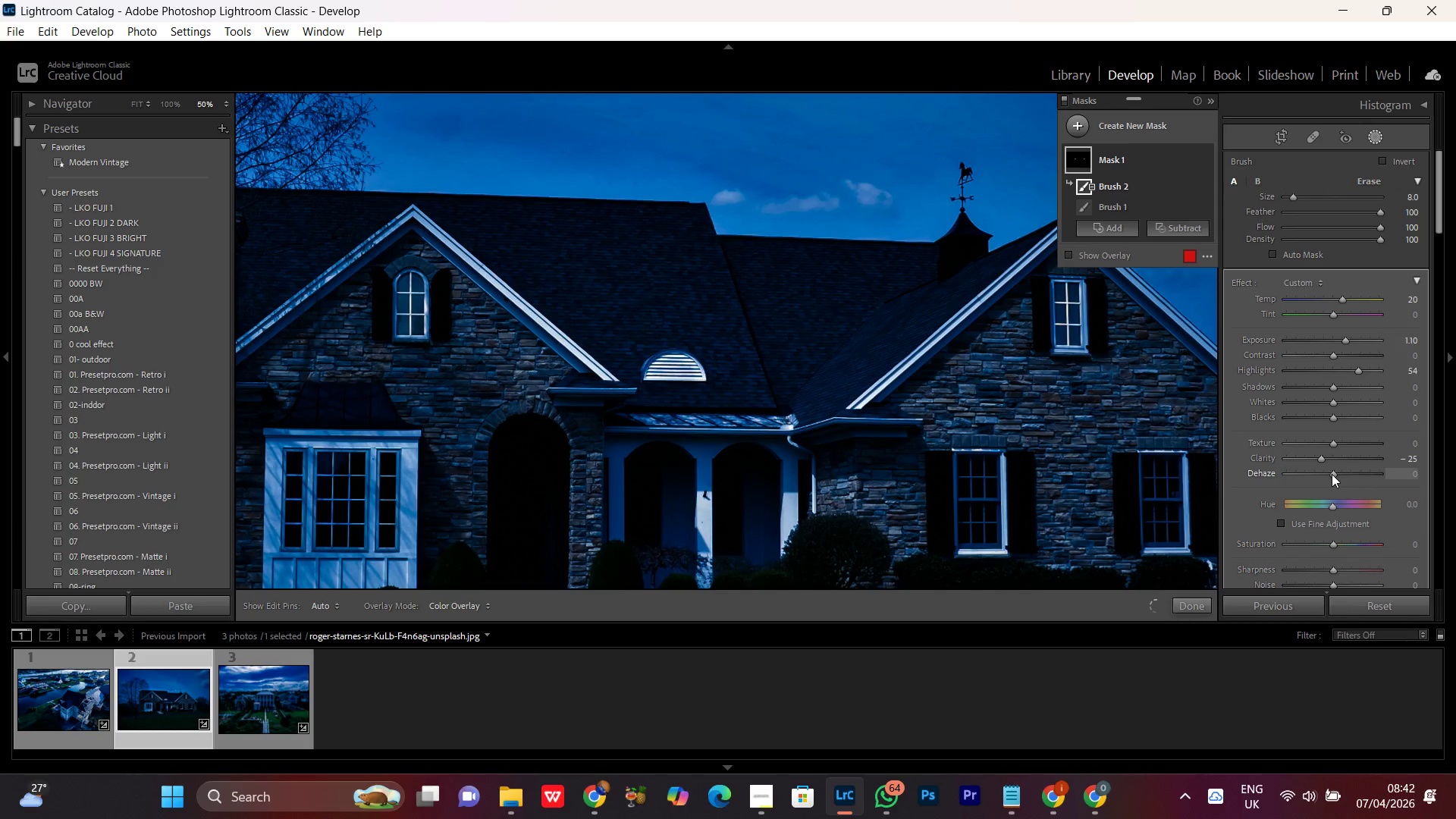 
left_click([1332, 474])
 